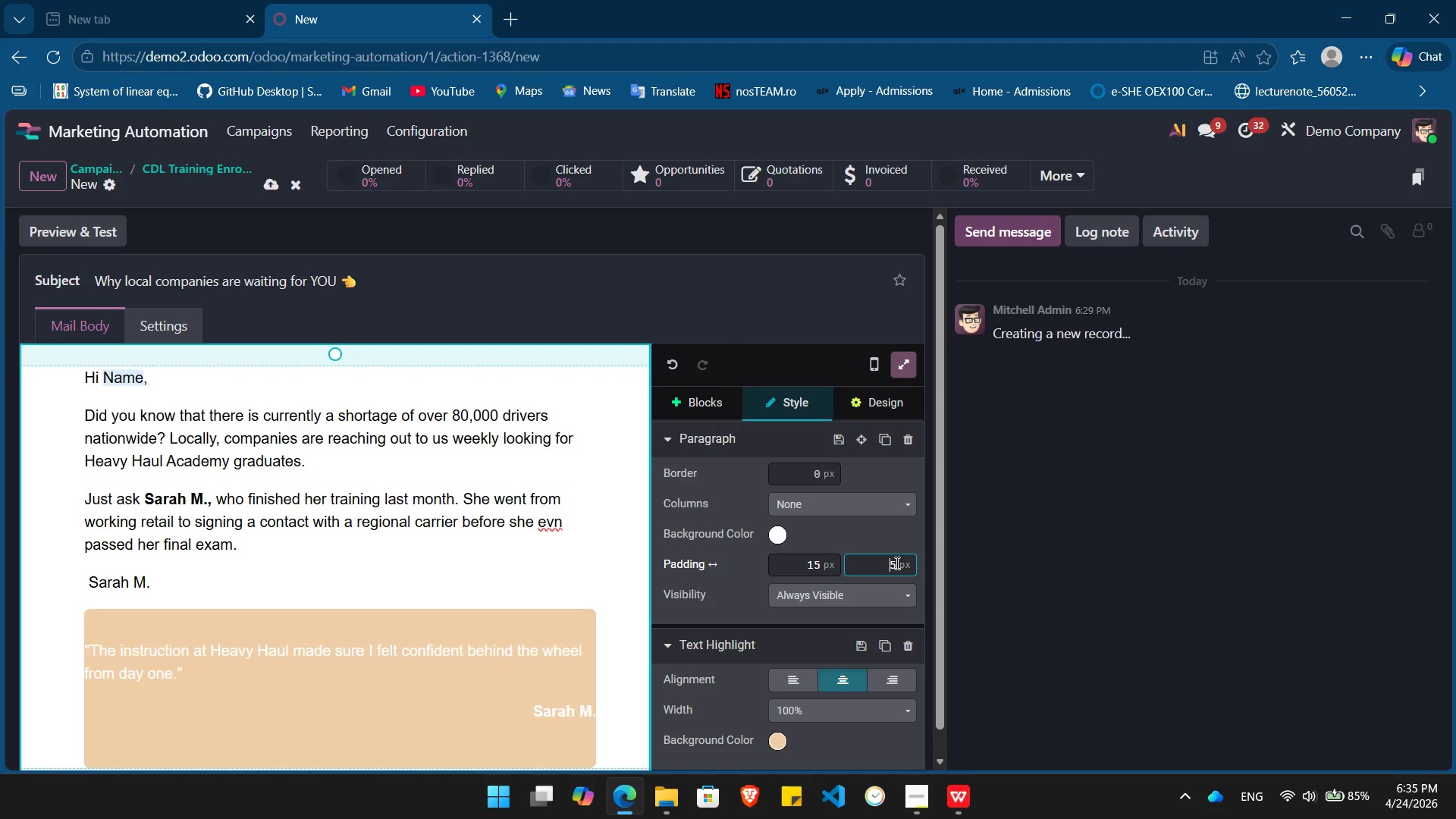 
key(Backspace)
 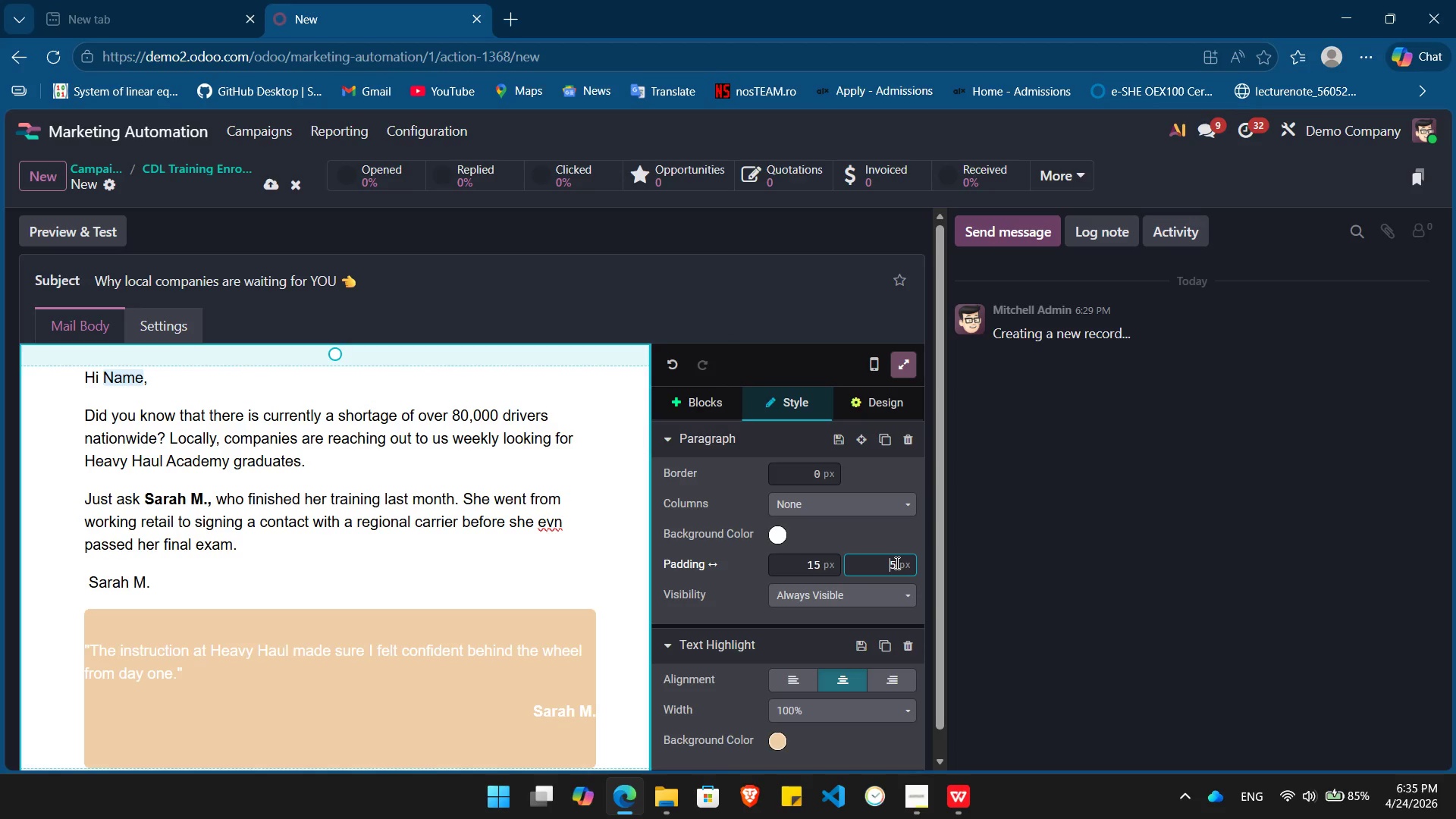 
key(Numpad2)
 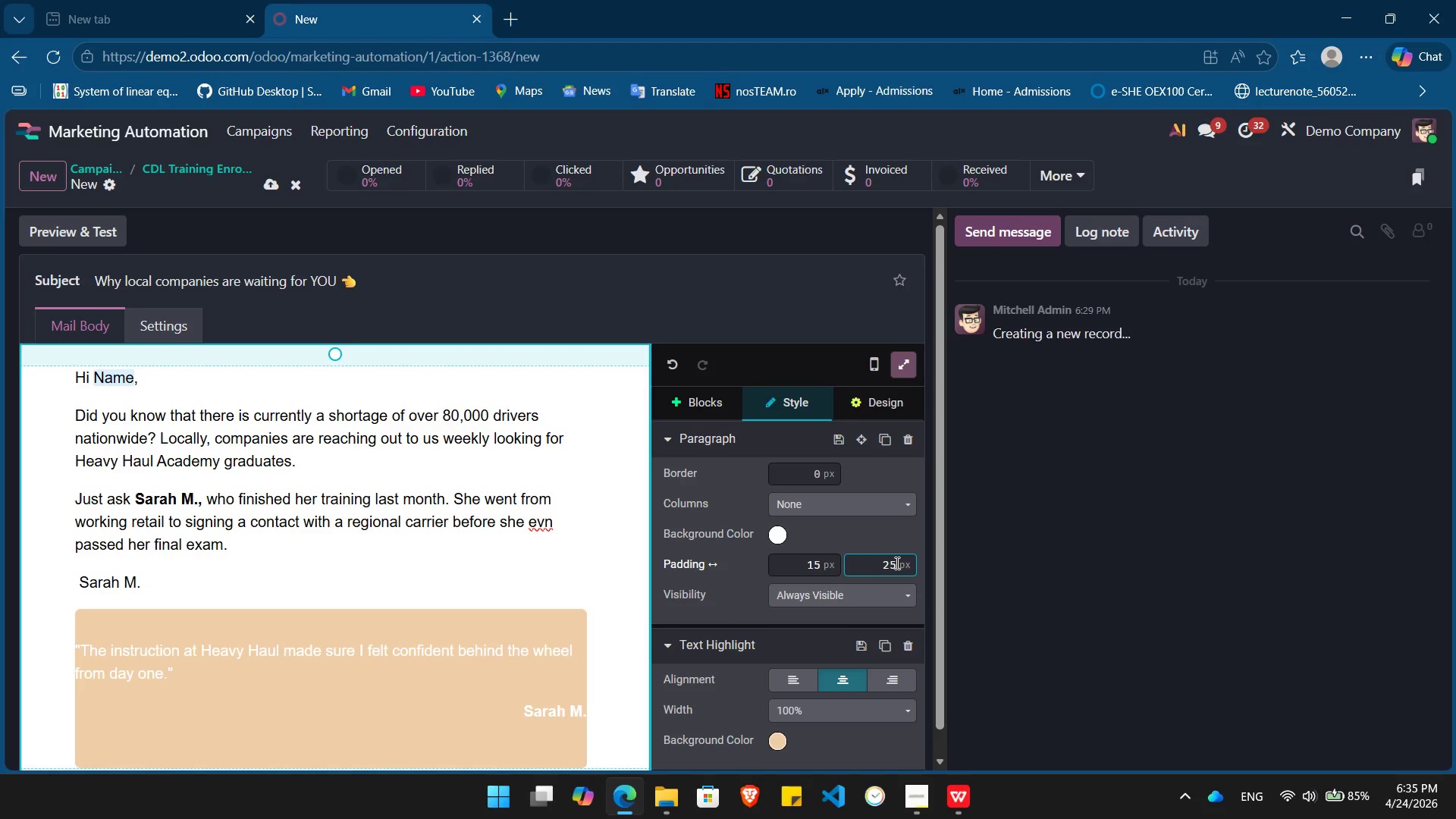 
key(Backspace)
 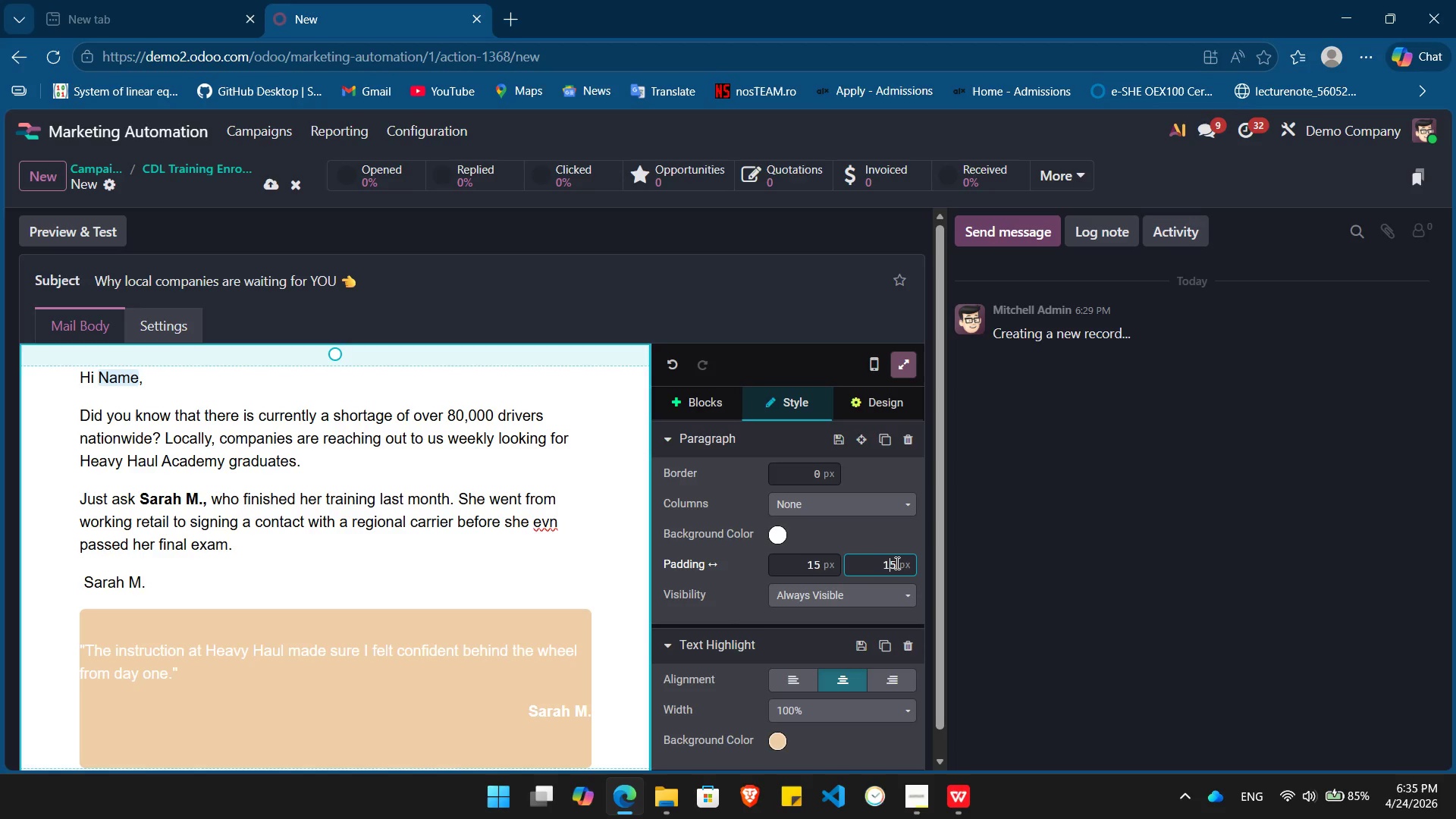 
key(Numpad1)
 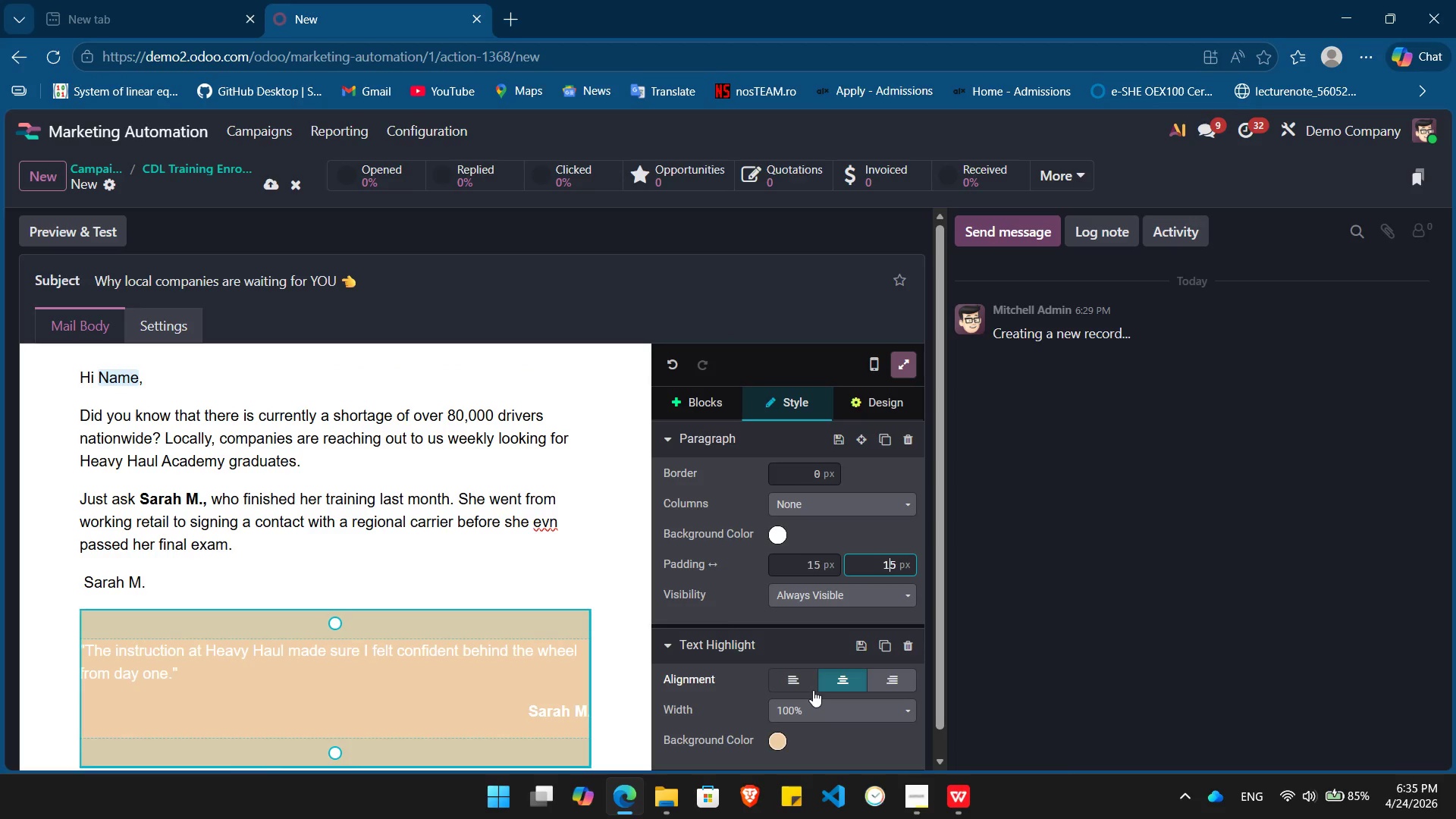 
wait(7.09)
 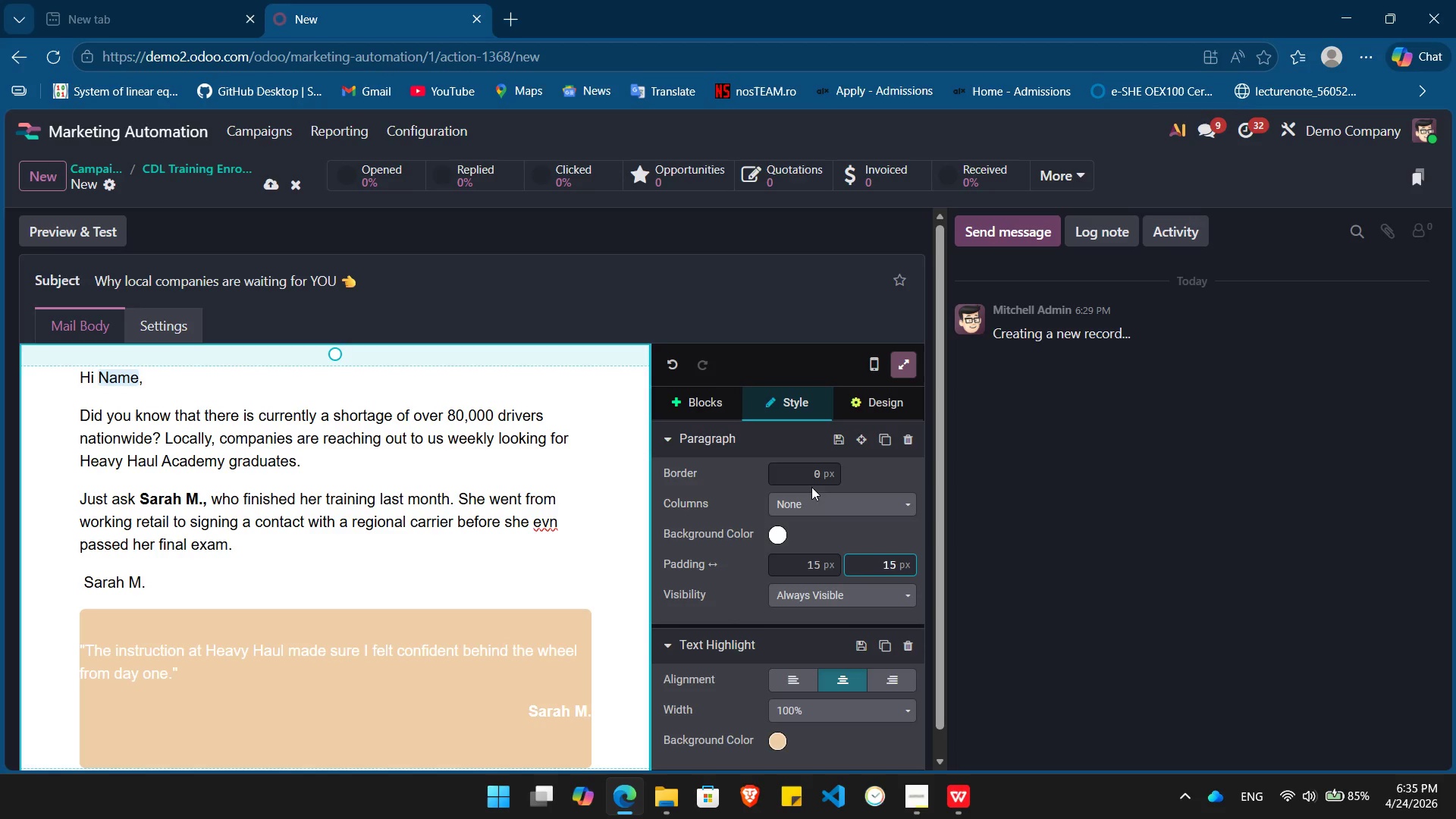 
left_click([821, 679])
 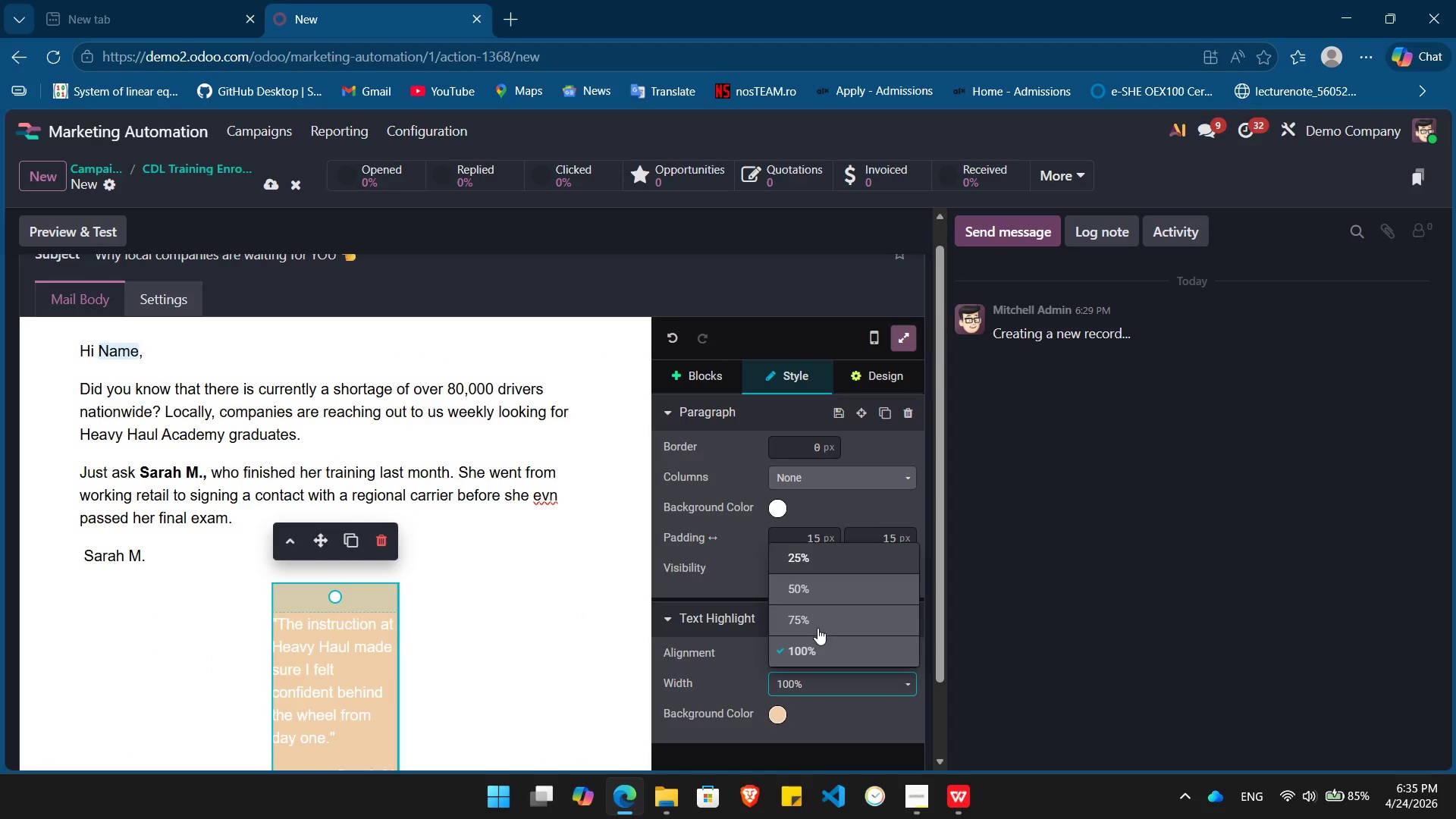 
wait(9.42)
 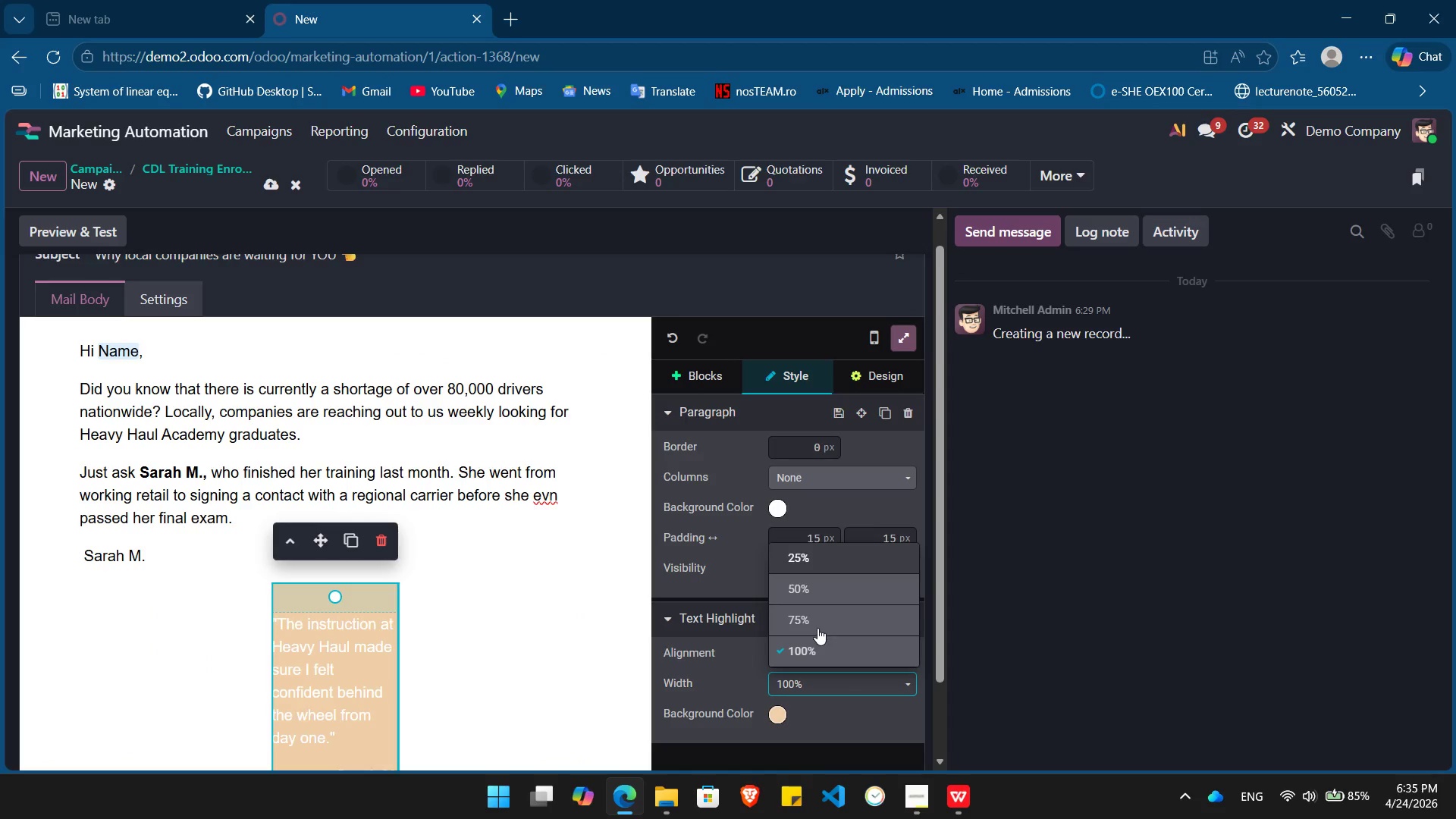 
left_click([862, 728])
 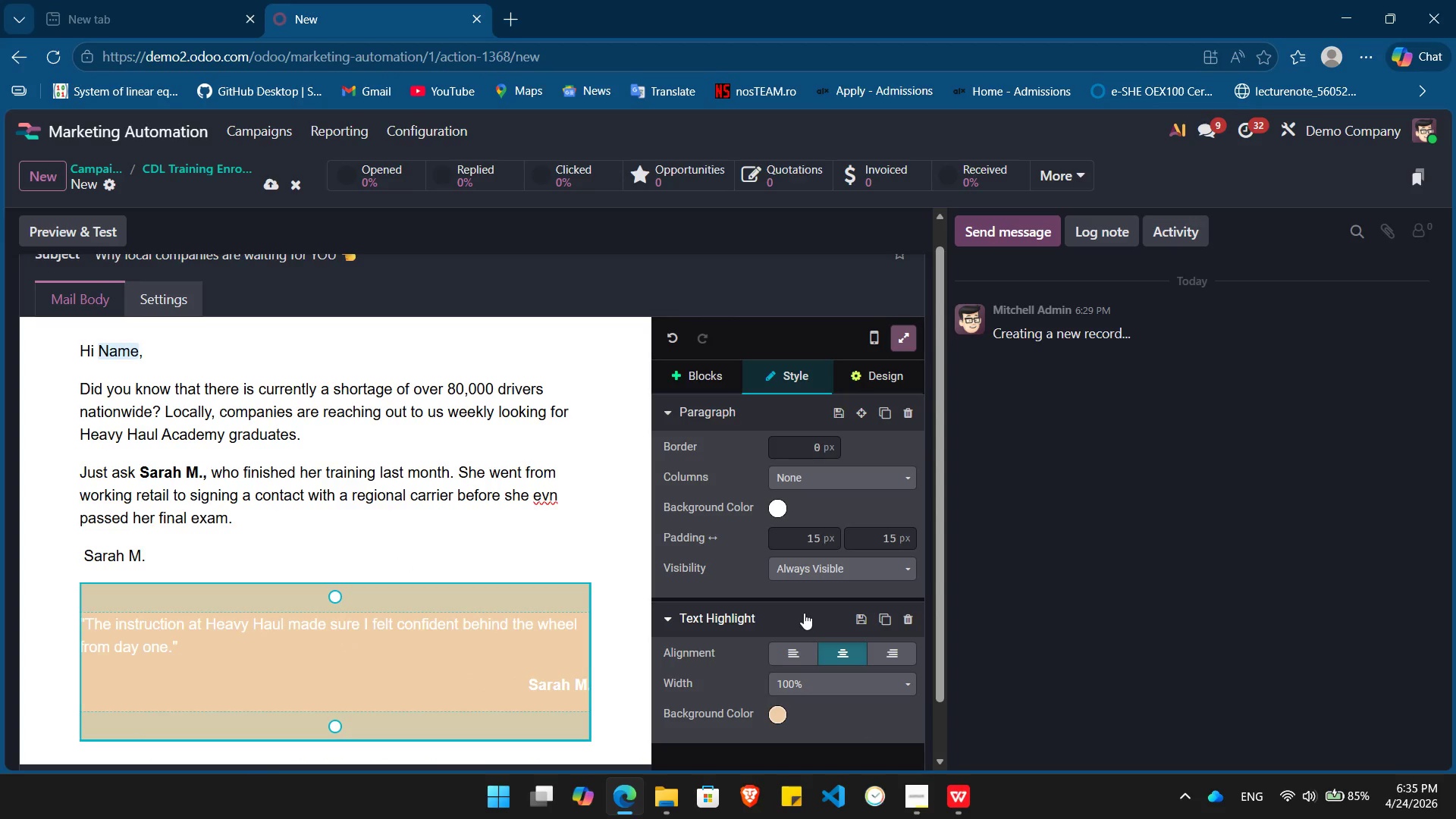 
left_click([686, 611])
 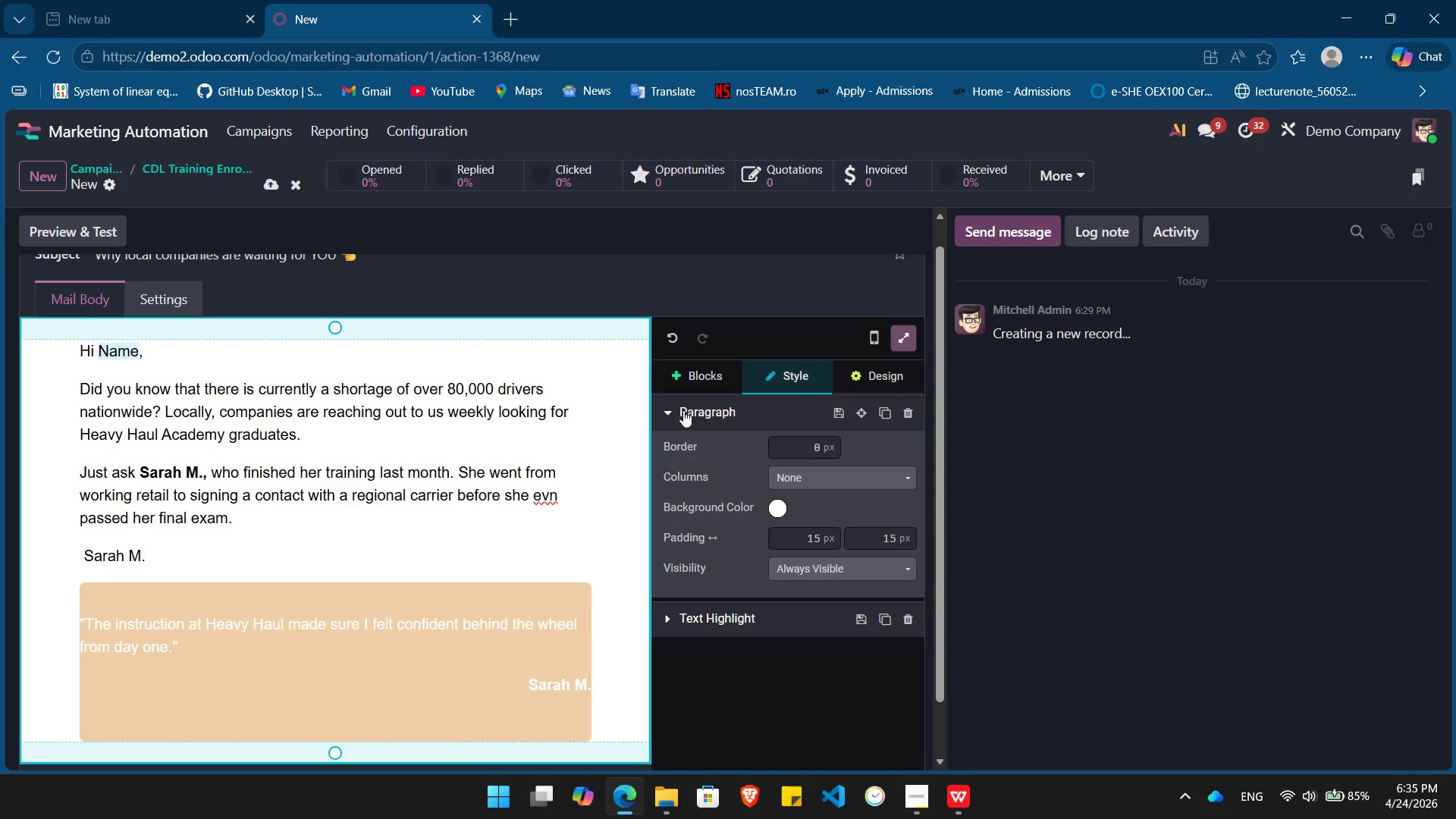 
left_click([683, 410])
 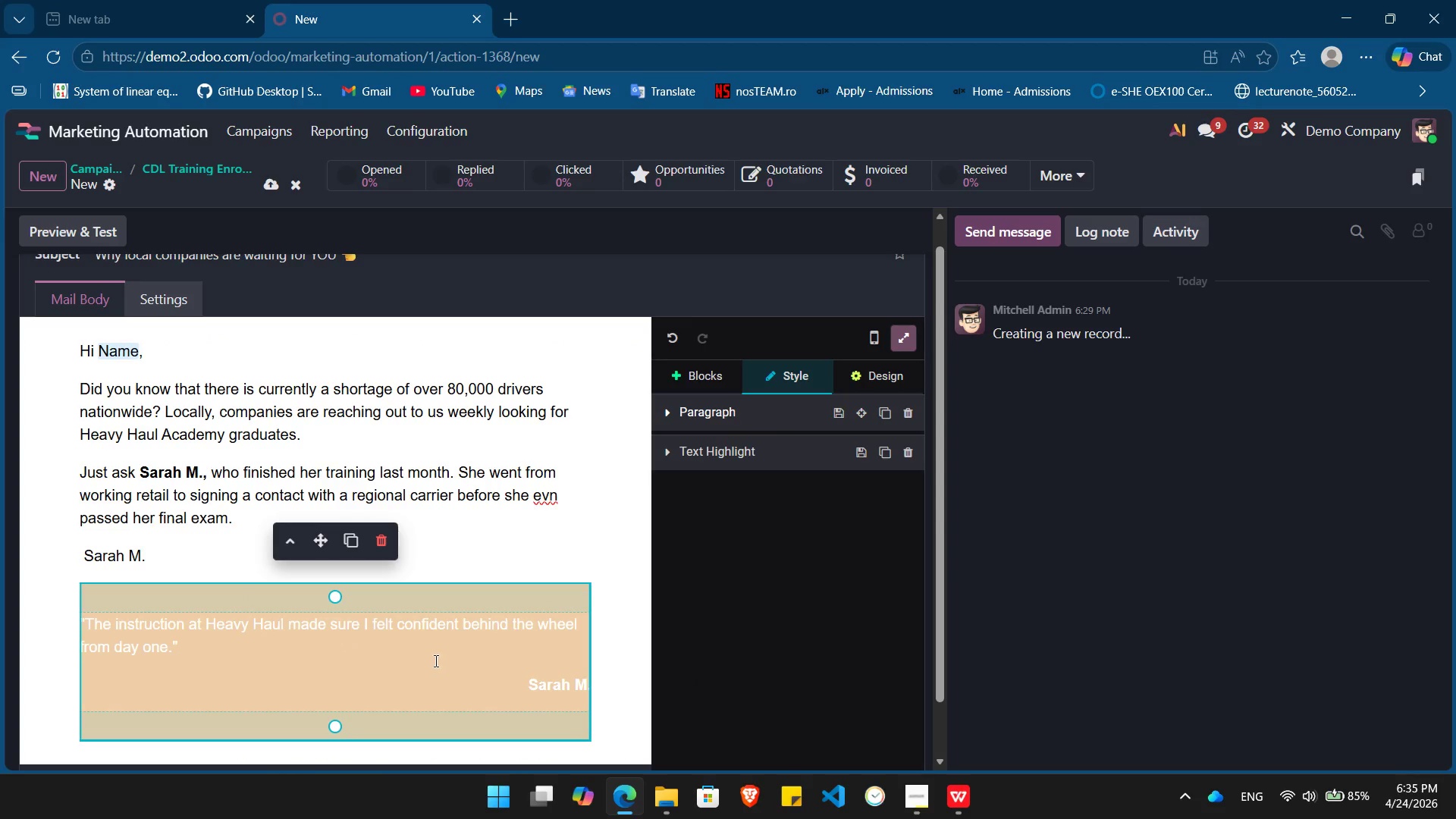 
left_click([435, 661])
 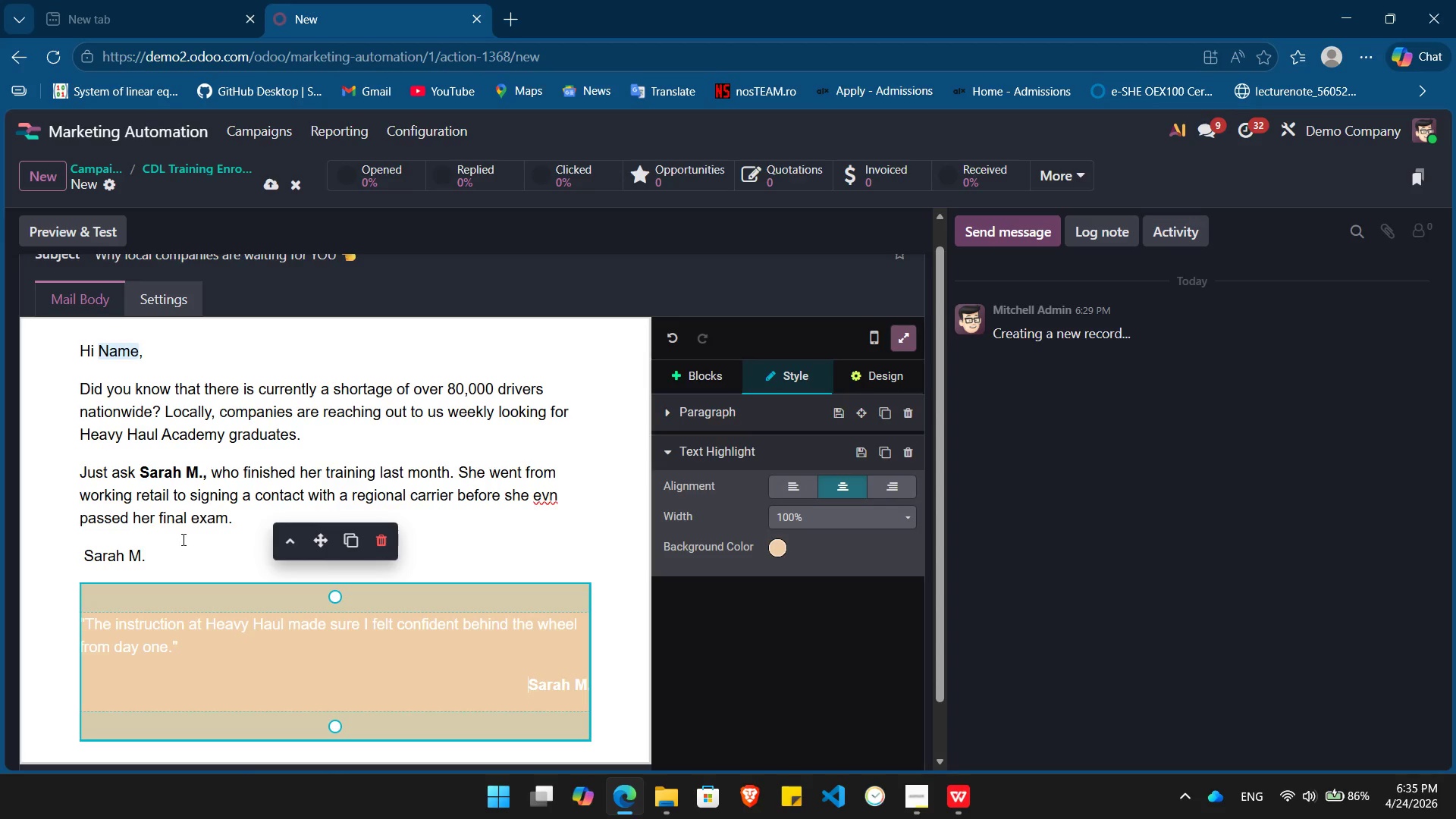 
wait(5.97)
 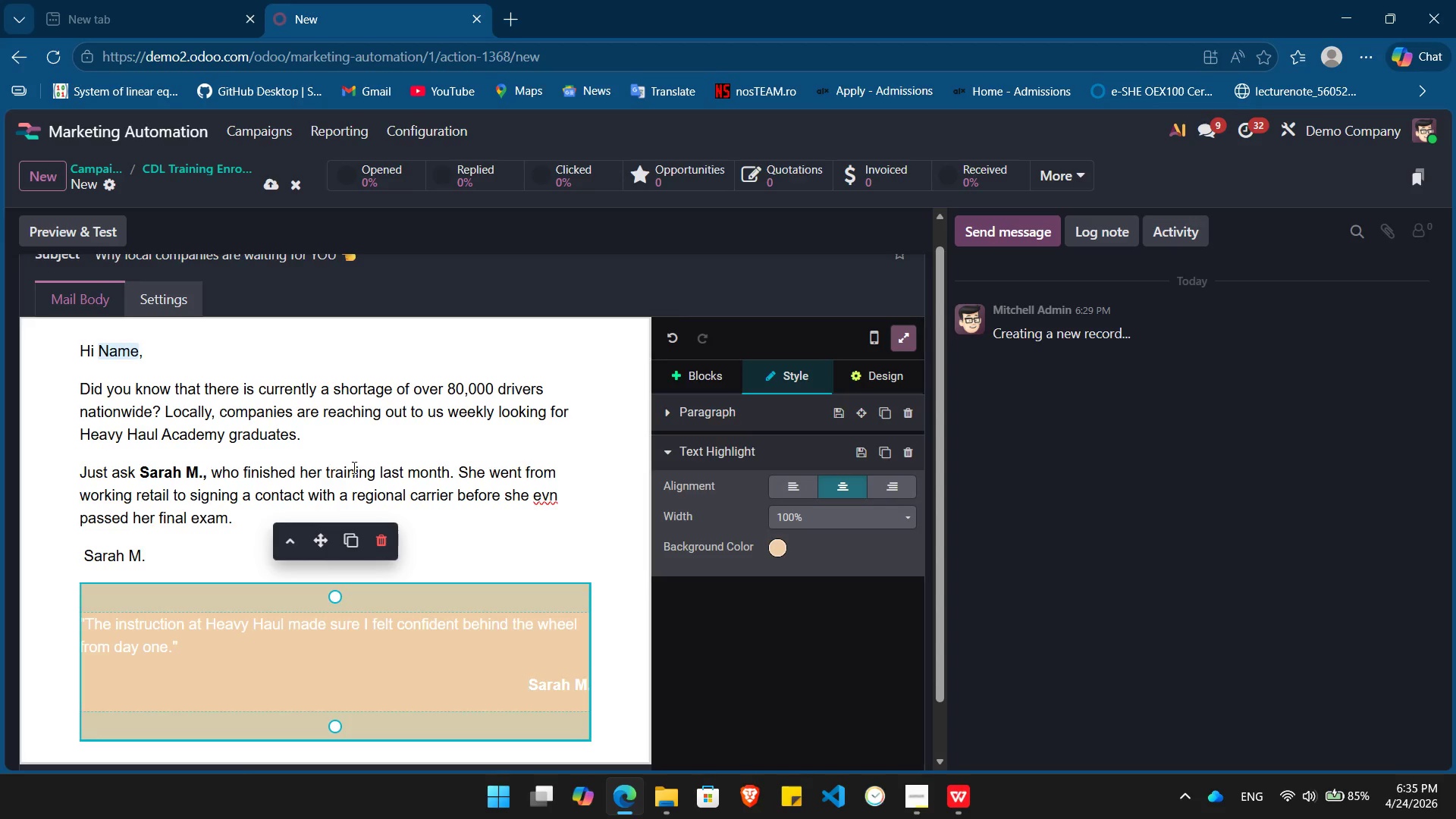 
double_click([190, 544])
 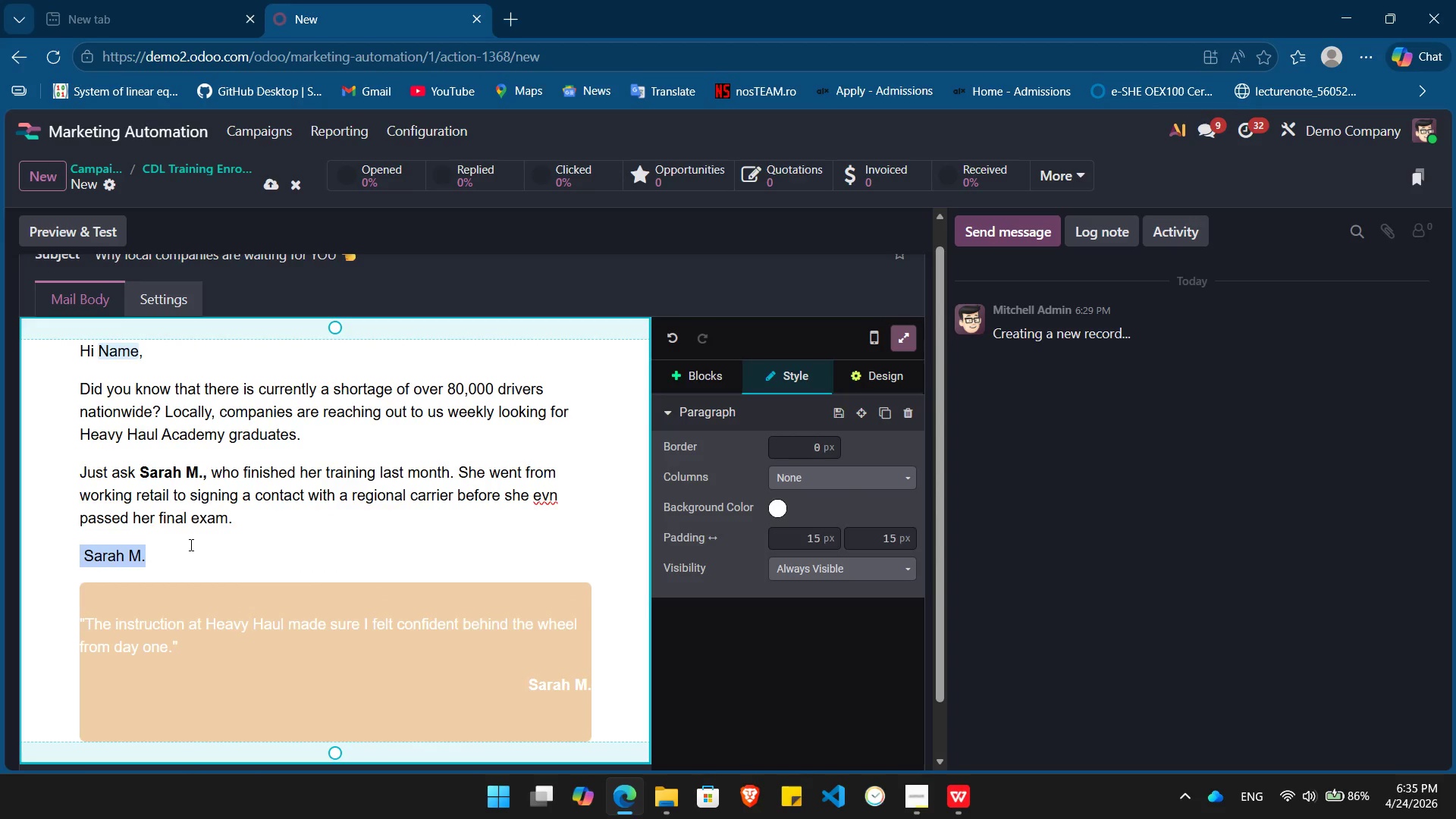 
triple_click([190, 544])
 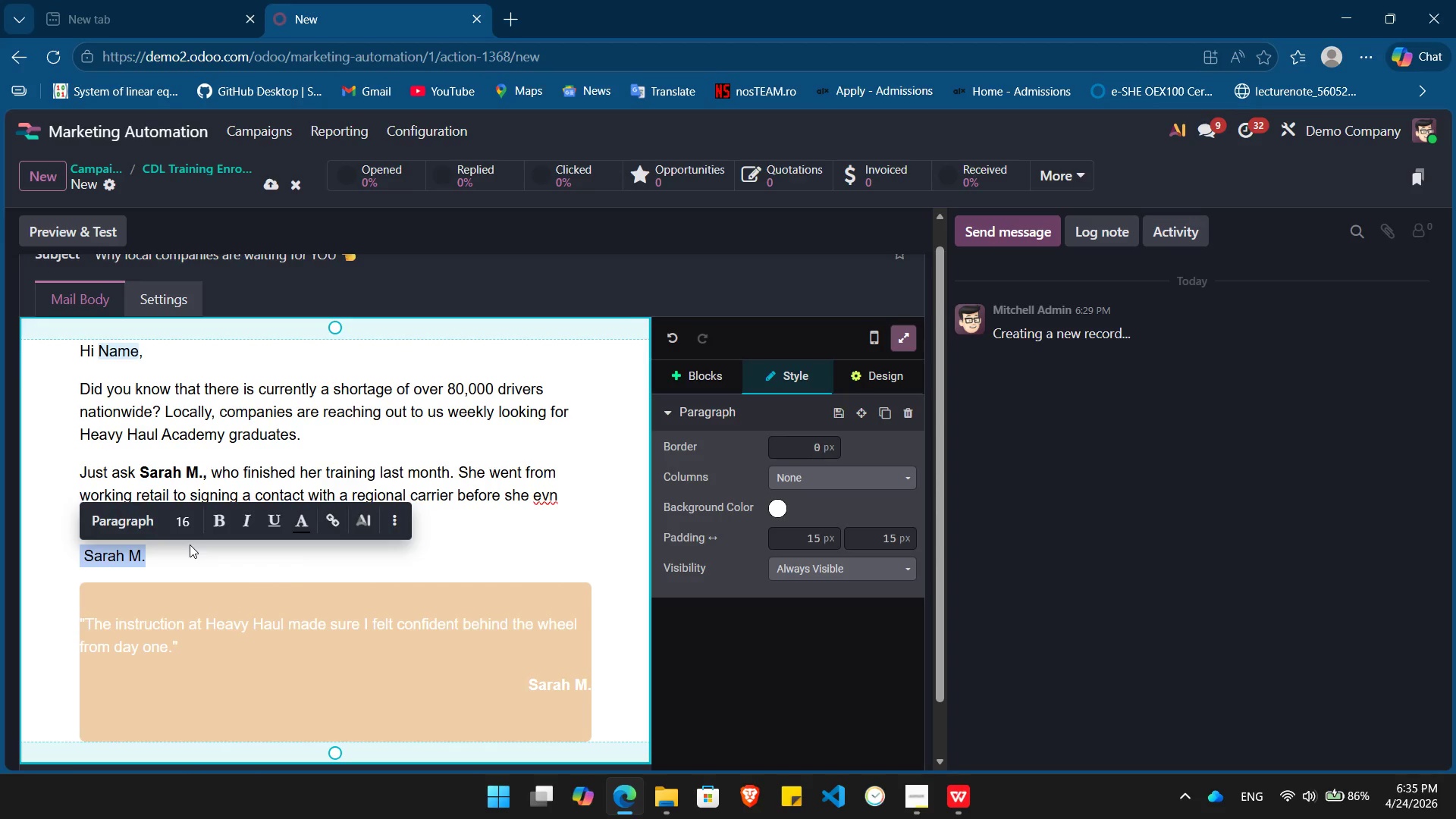 
key(Backspace)
 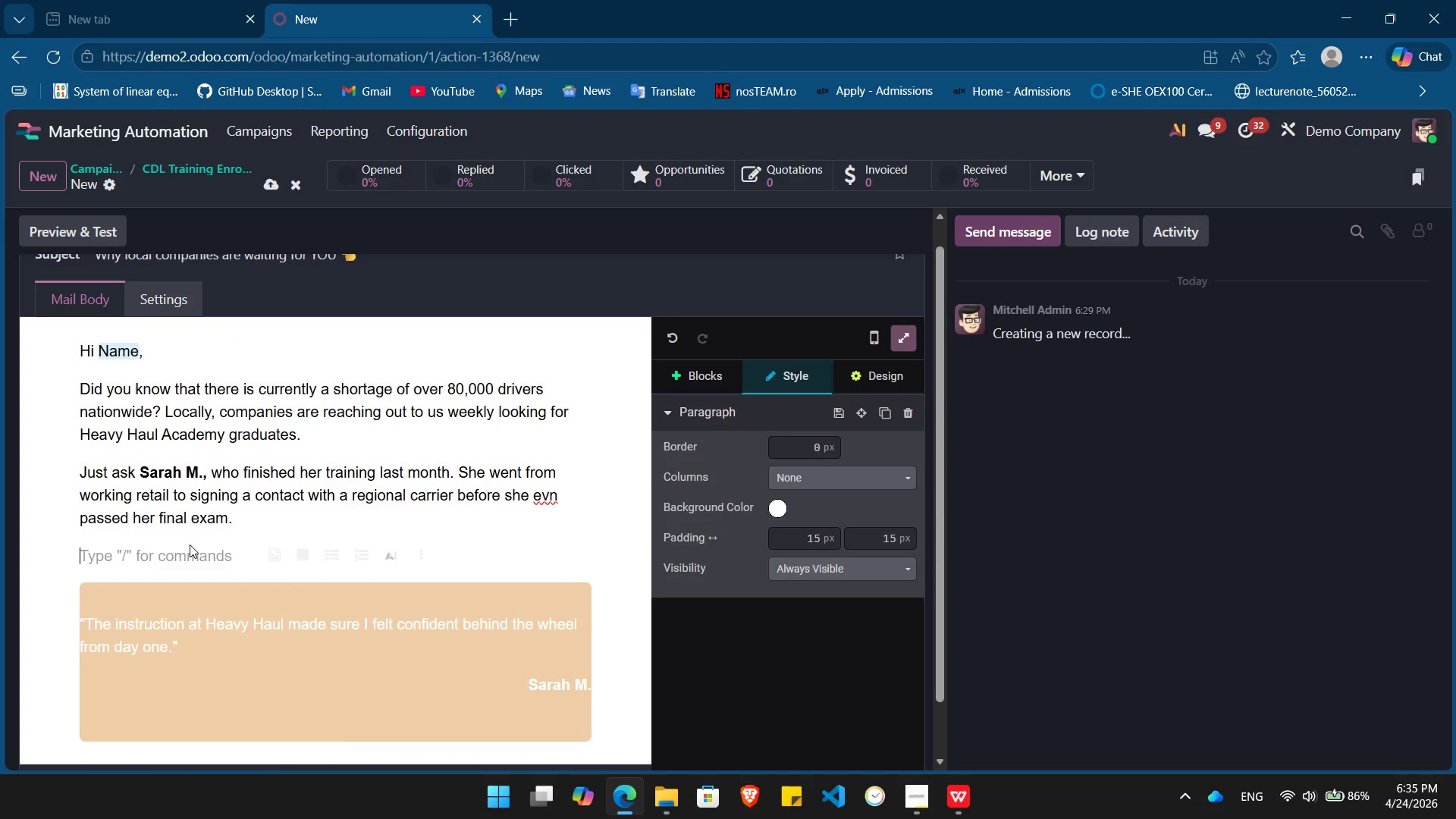 
key(Backspace)
 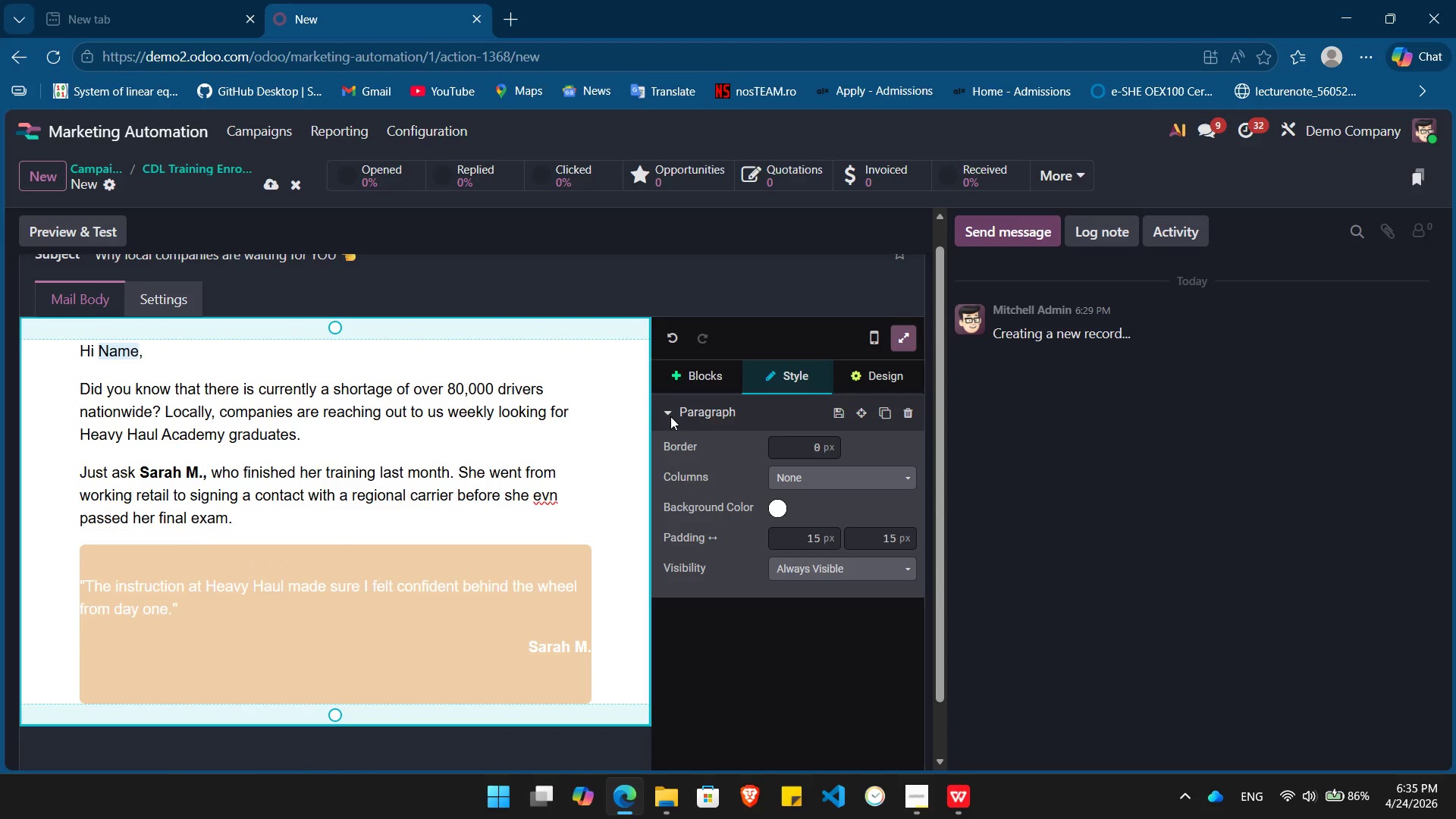 
left_click([693, 381])
 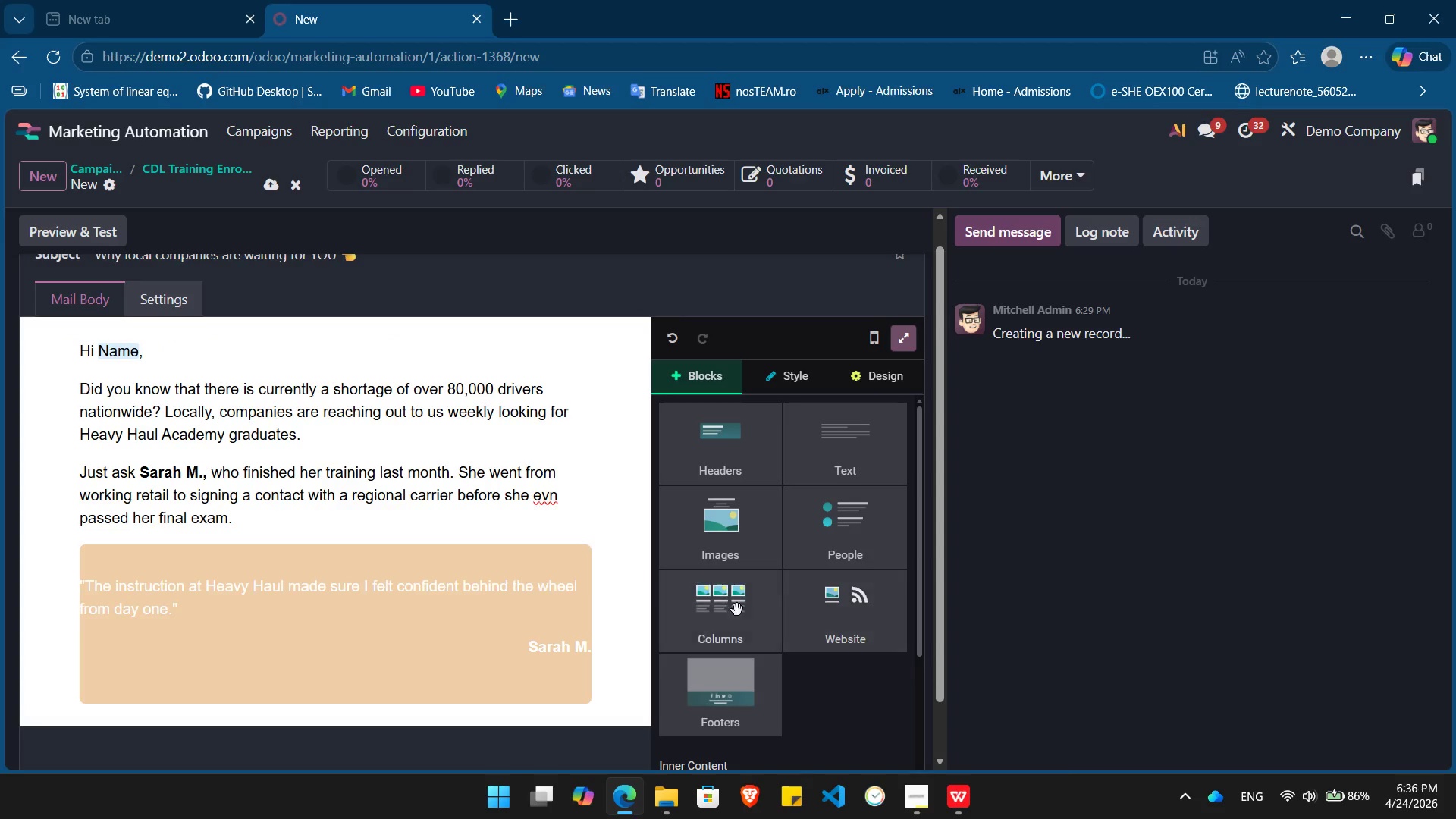 
mouse_move([728, 566])
 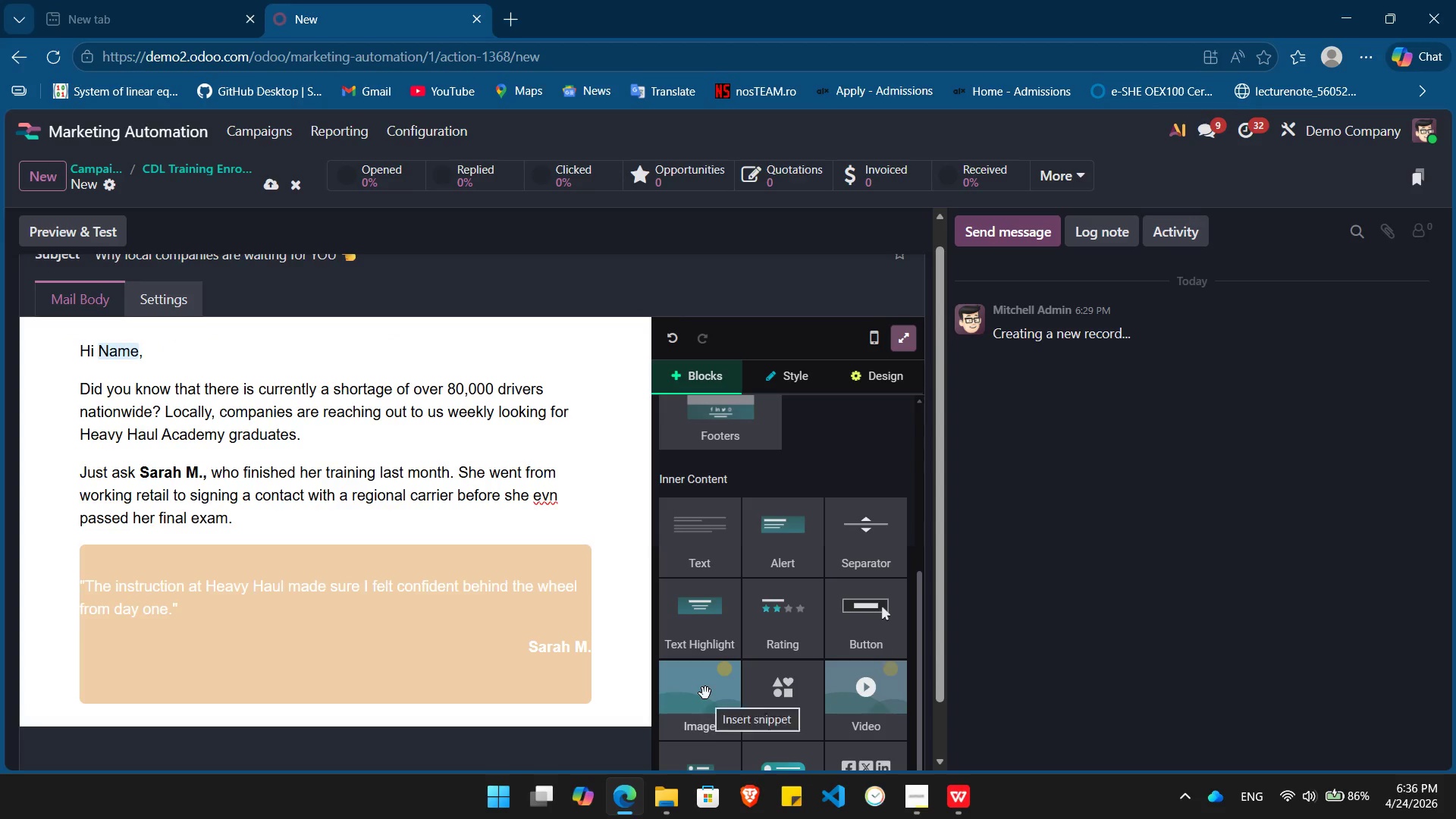 
left_click_drag(start_coordinate=[705, 693], to_coordinate=[262, 607])
 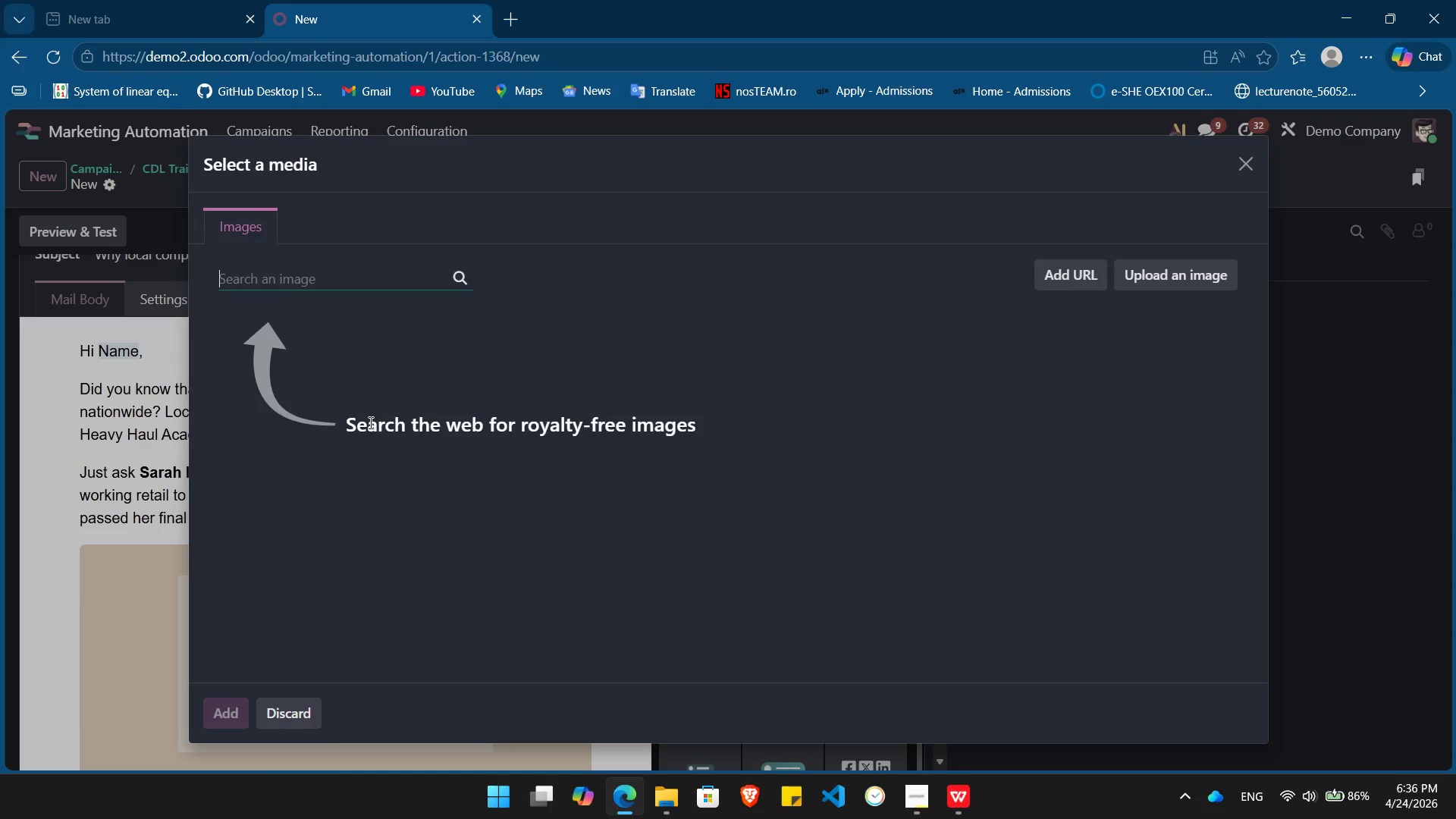 
type(women)
key(Backspace)
key(Backspace)
type(an)
 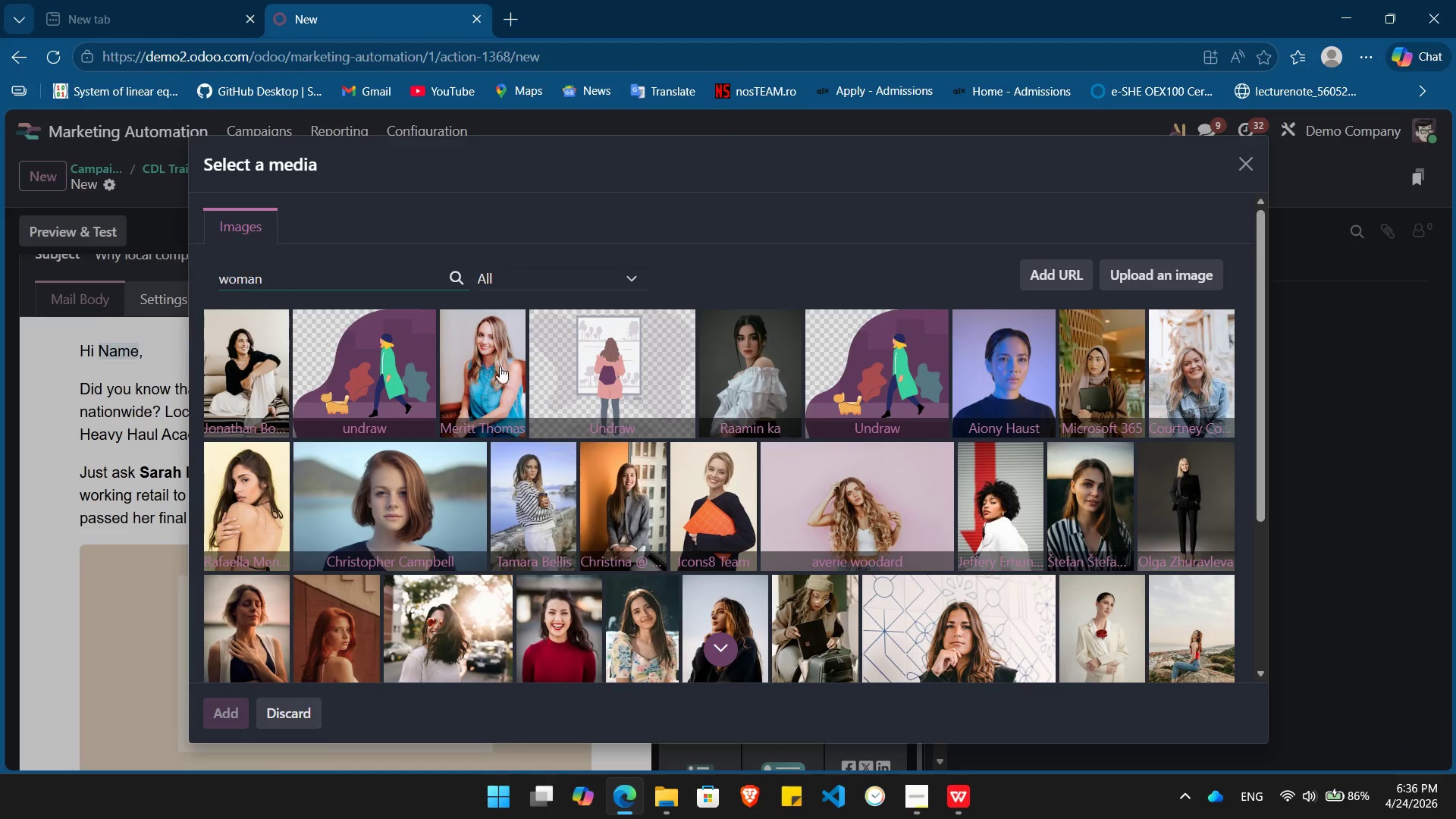 
wait(7.94)
 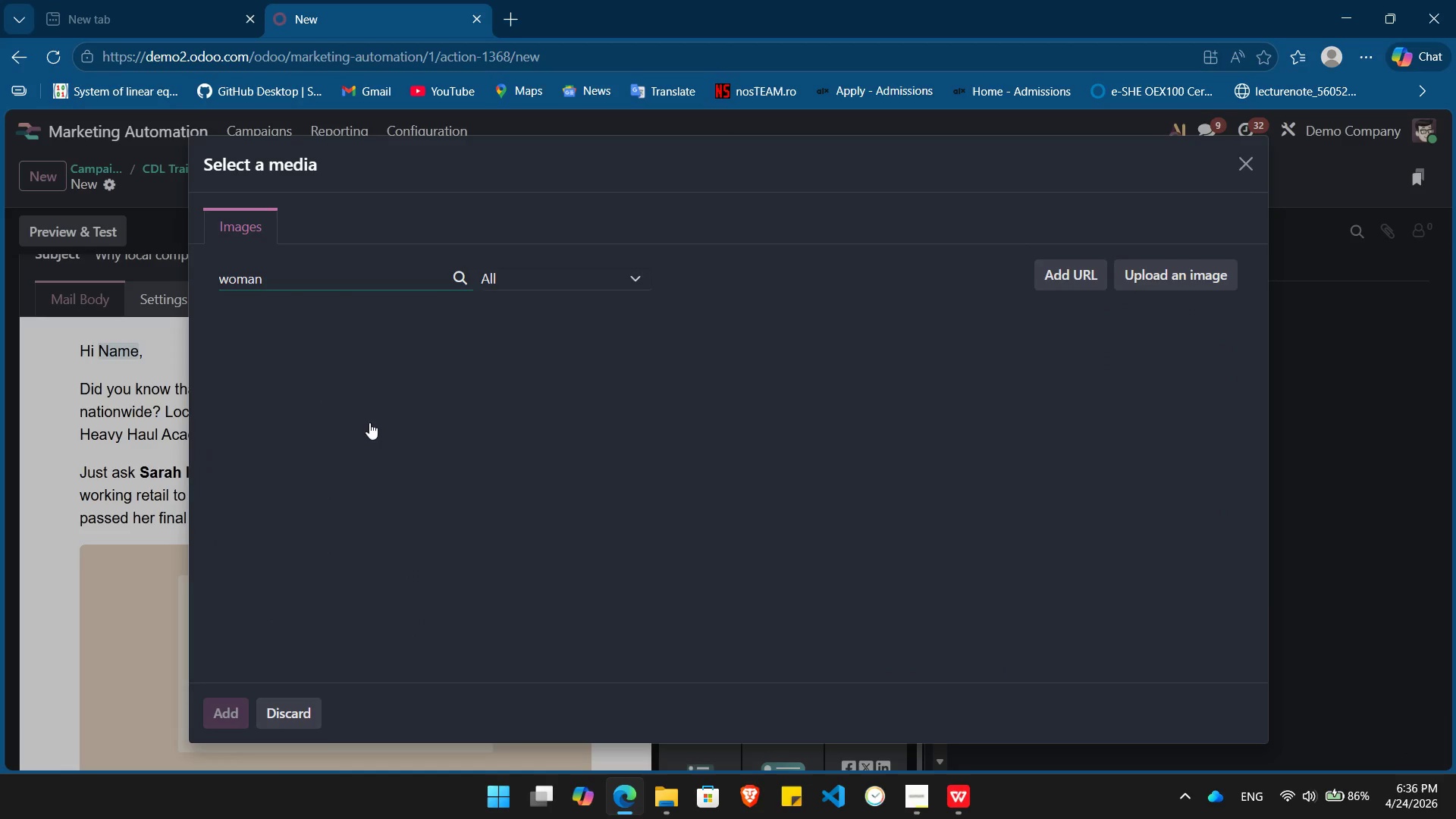 
left_click([628, 502])
 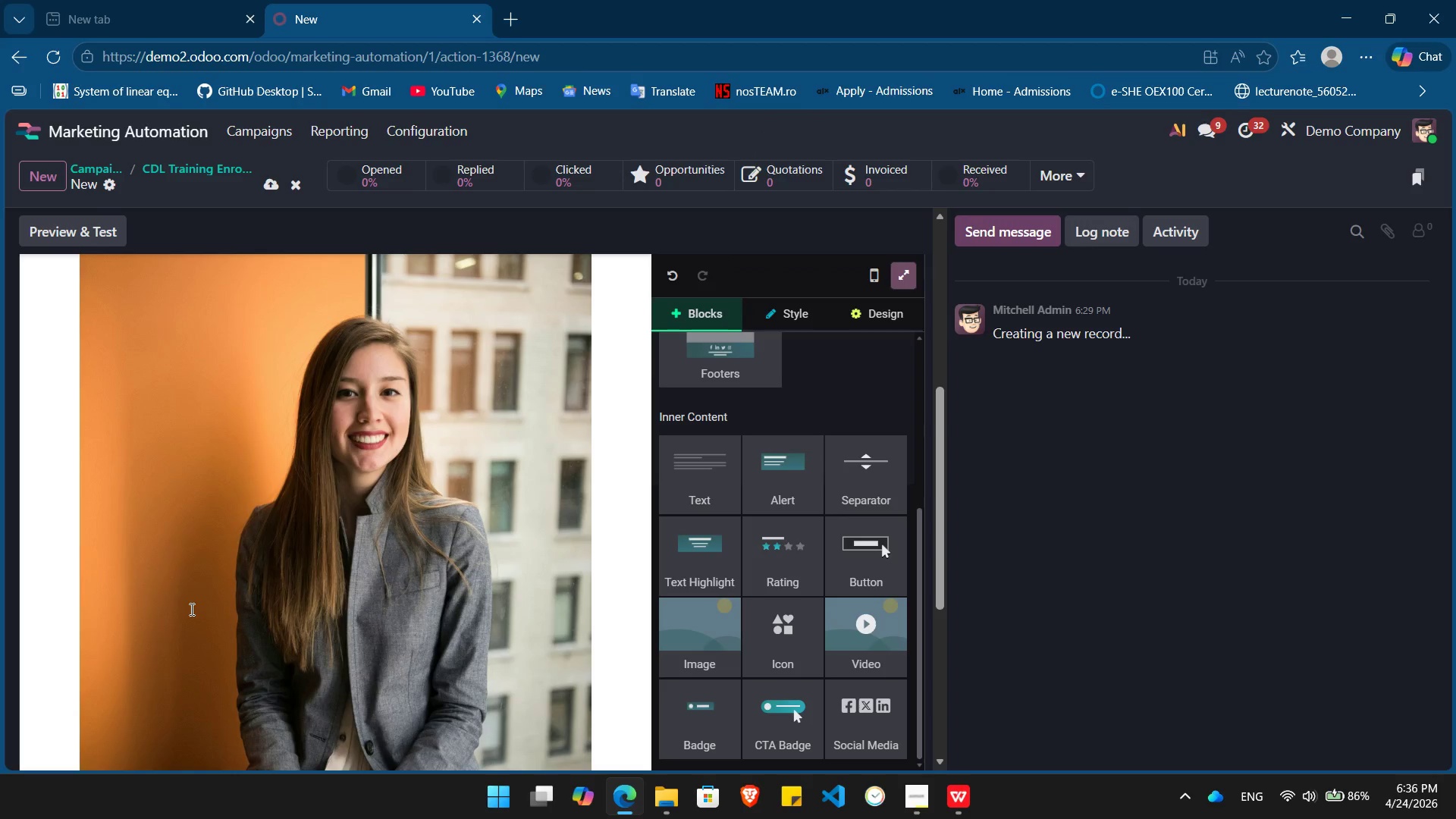 
wait(6.55)
 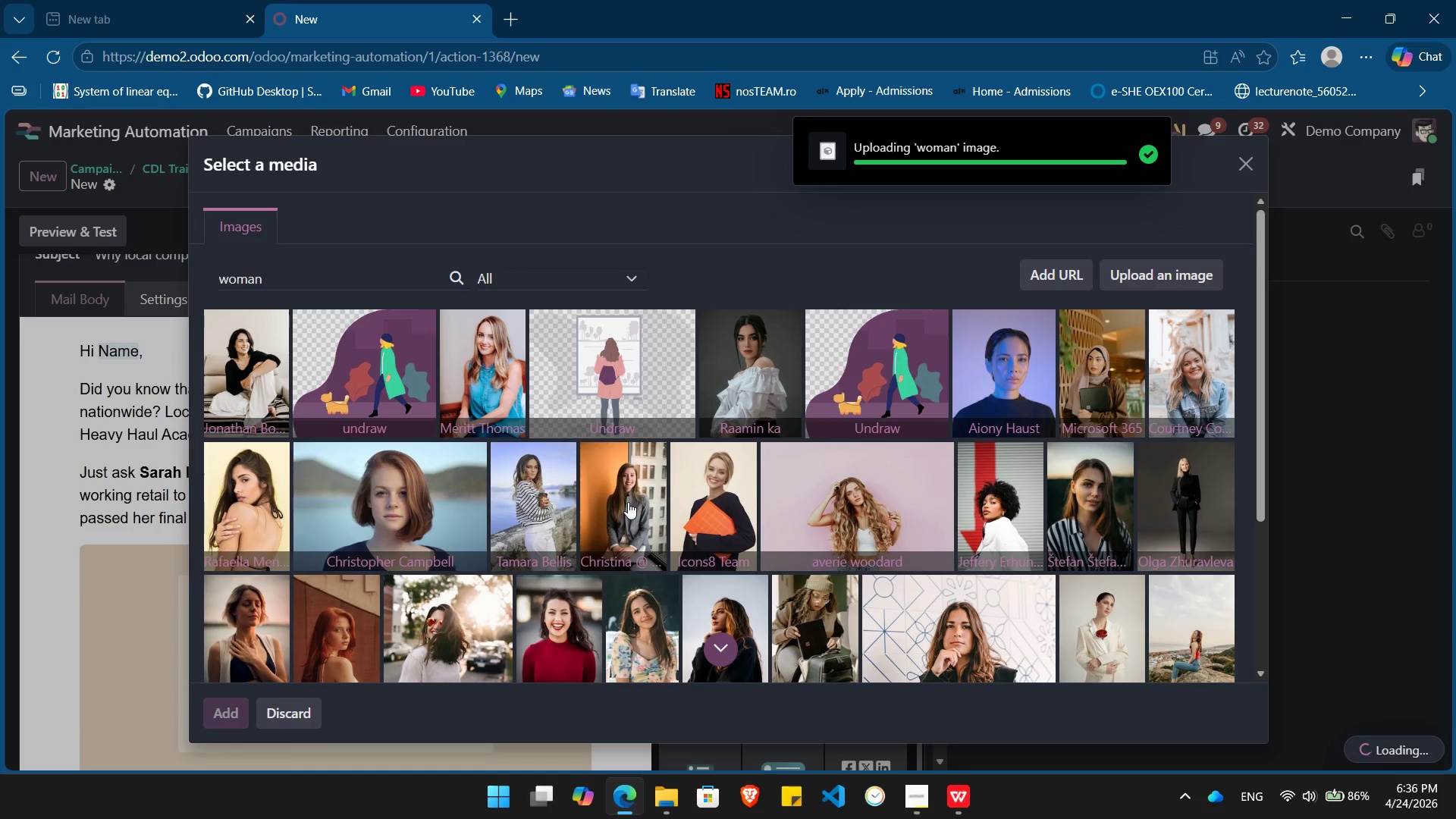 
left_click([425, 439])
 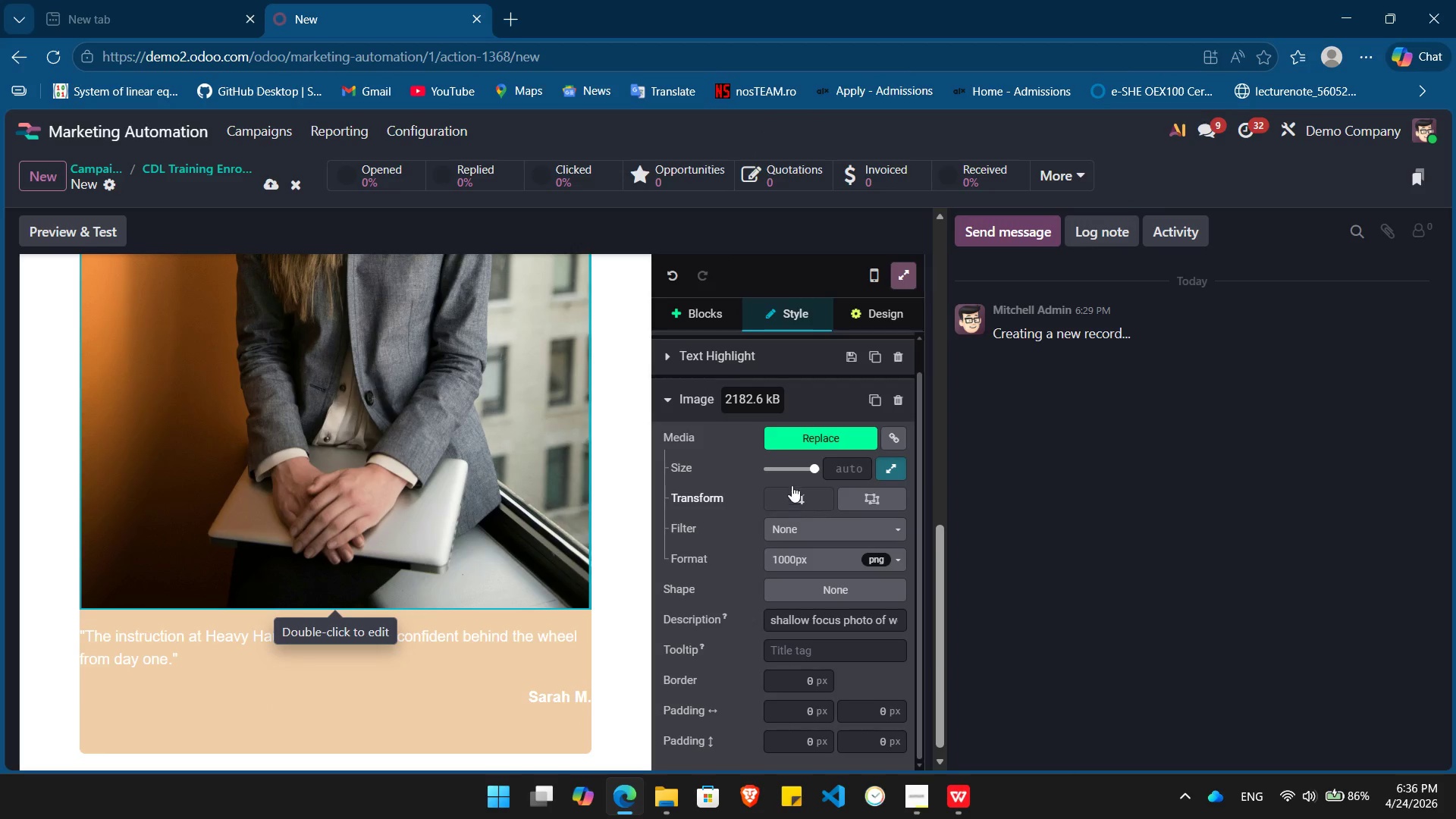 
left_click([791, 469])
 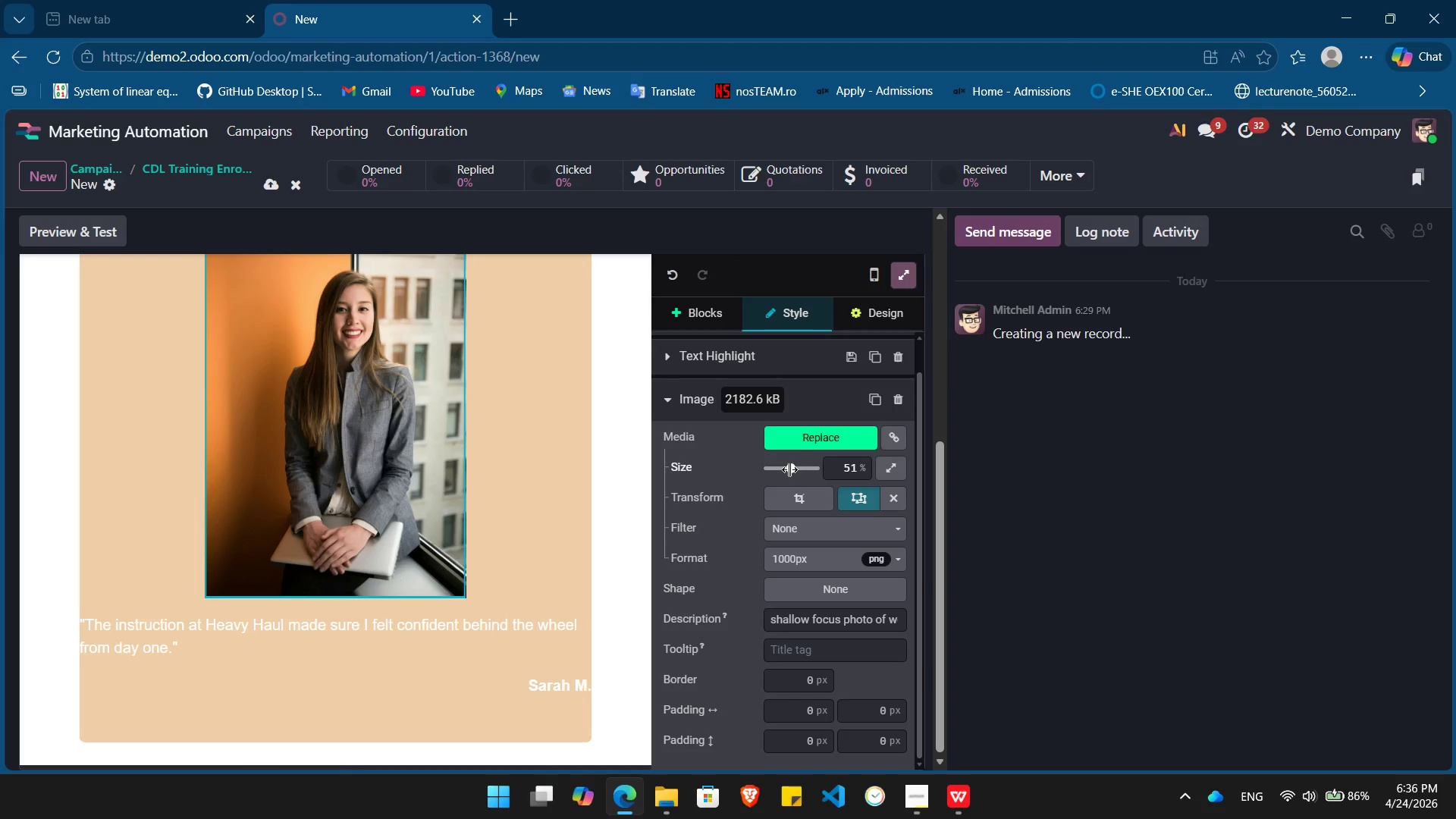 
left_click_drag(start_coordinate=[789, 469], to_coordinate=[780, 469])
 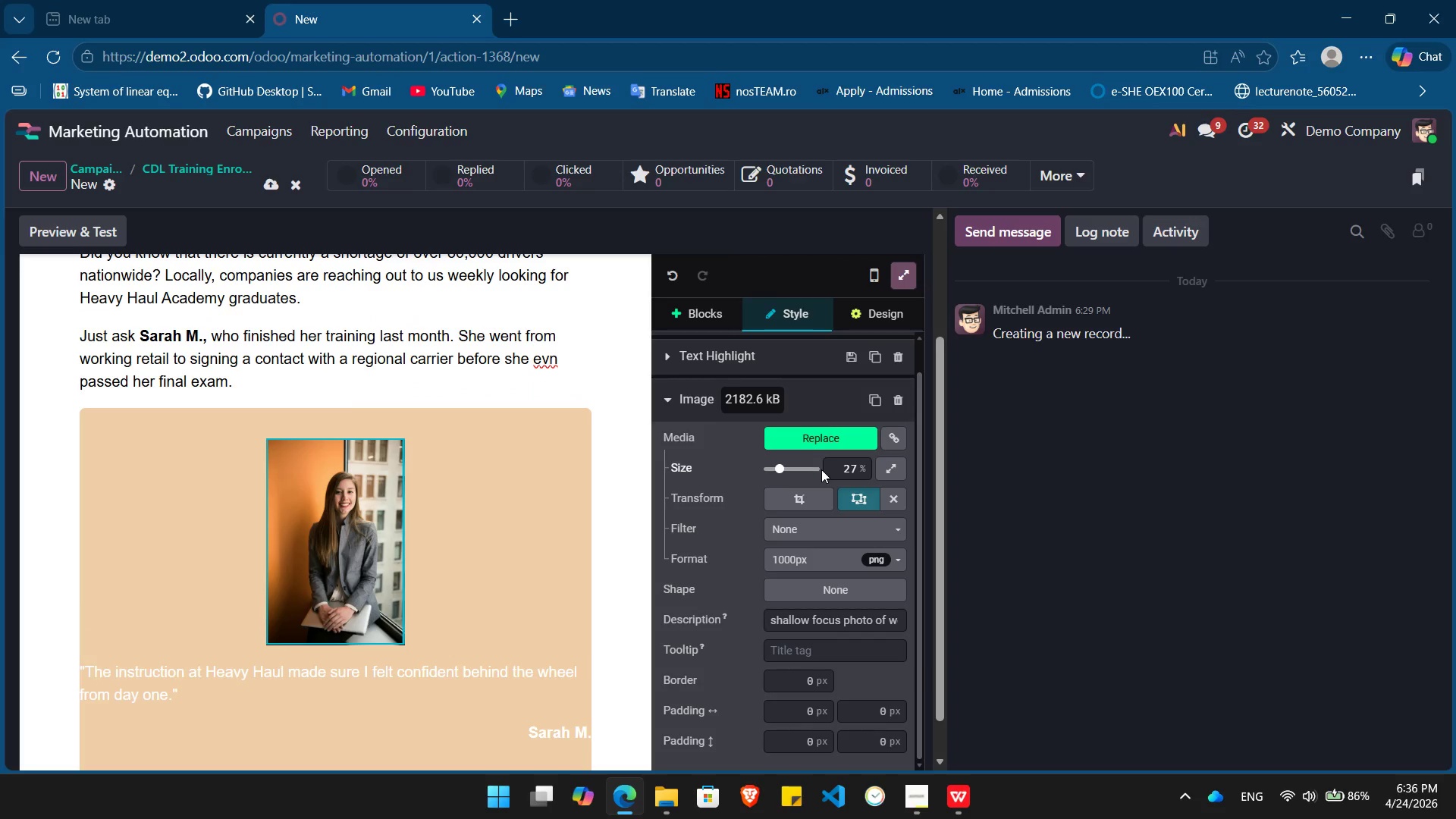 
left_click([855, 473])
 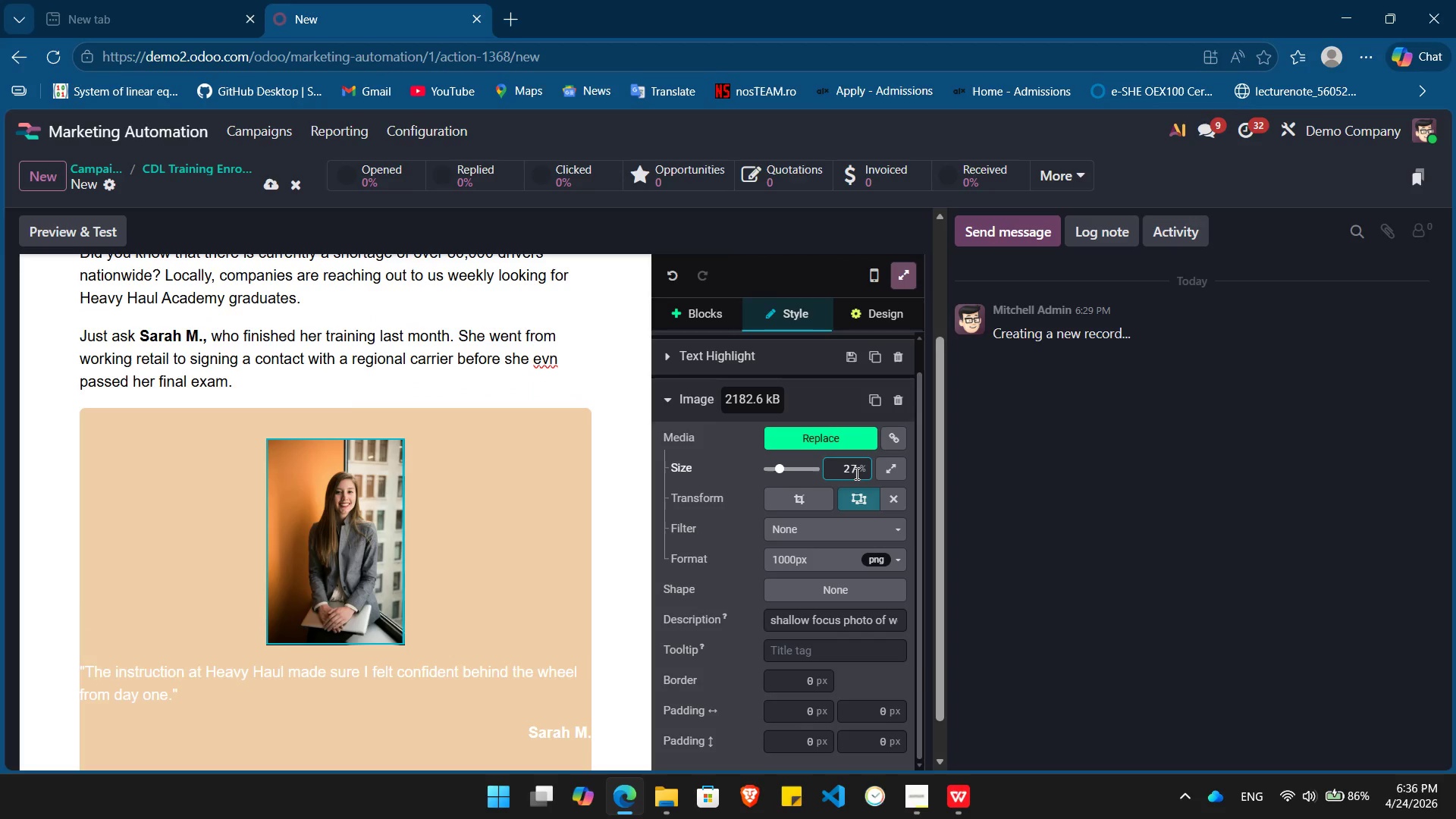 
key(Backspace)
 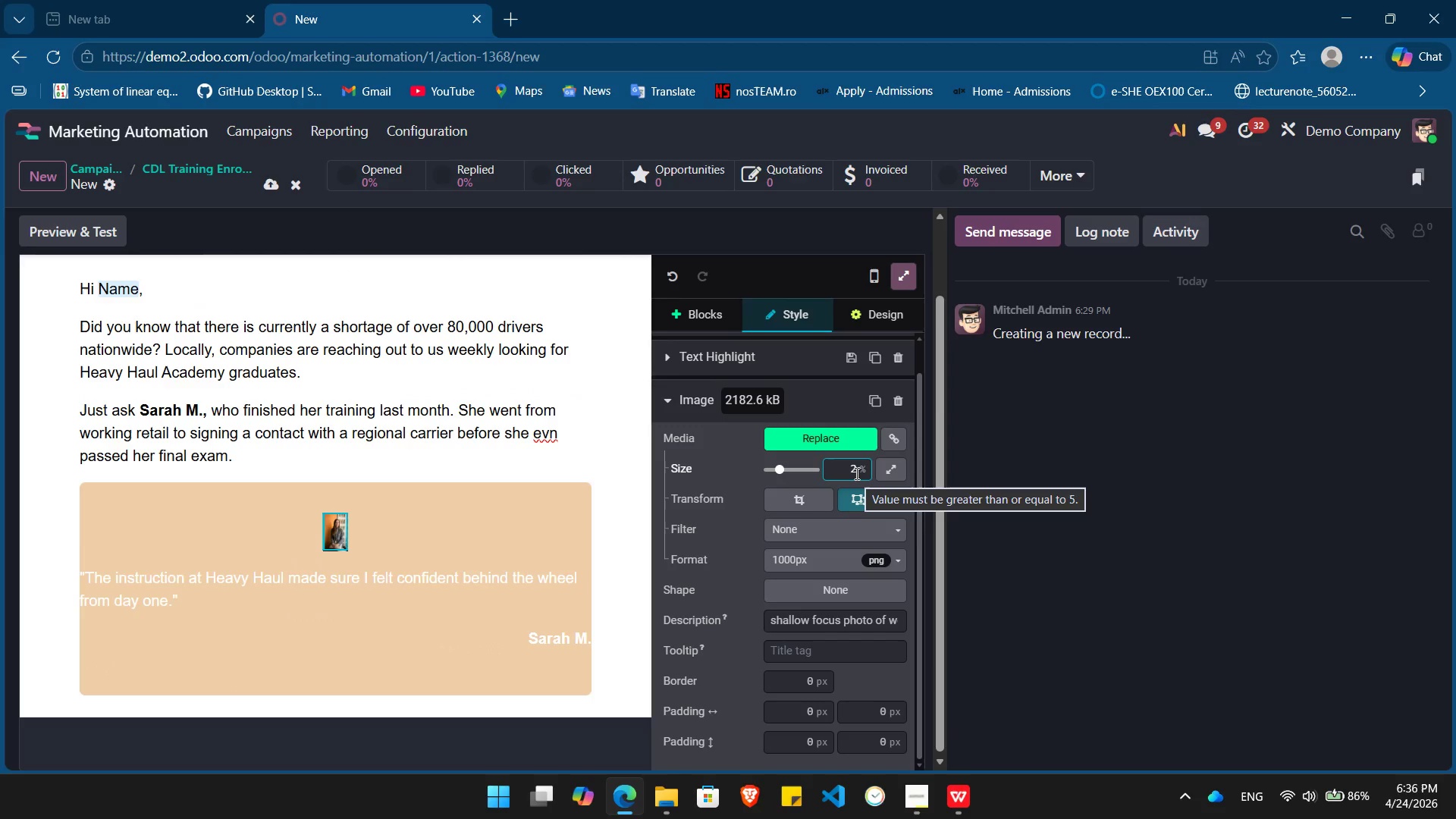 
key(Backspace)
 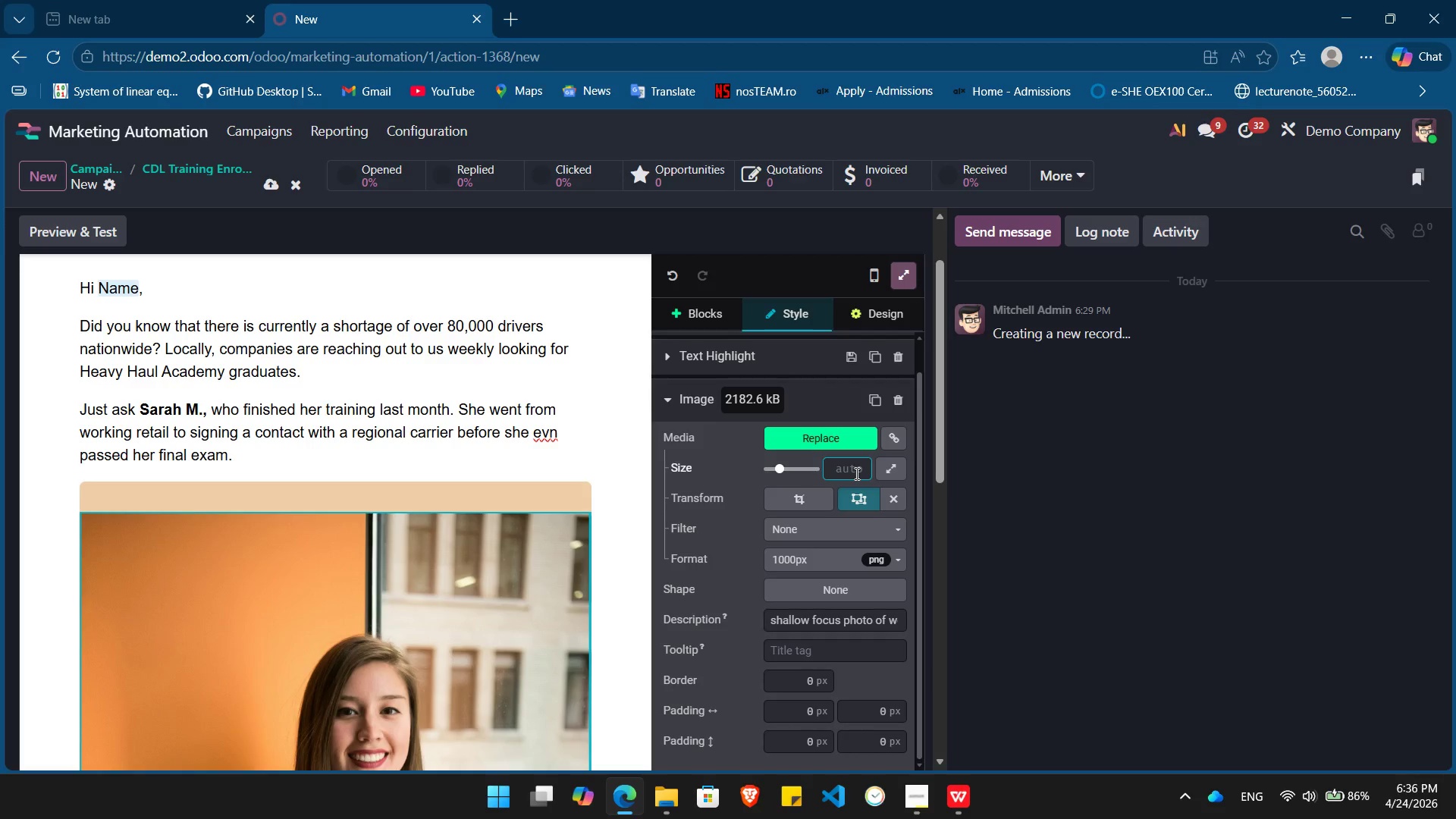 
key(Numpad1)
 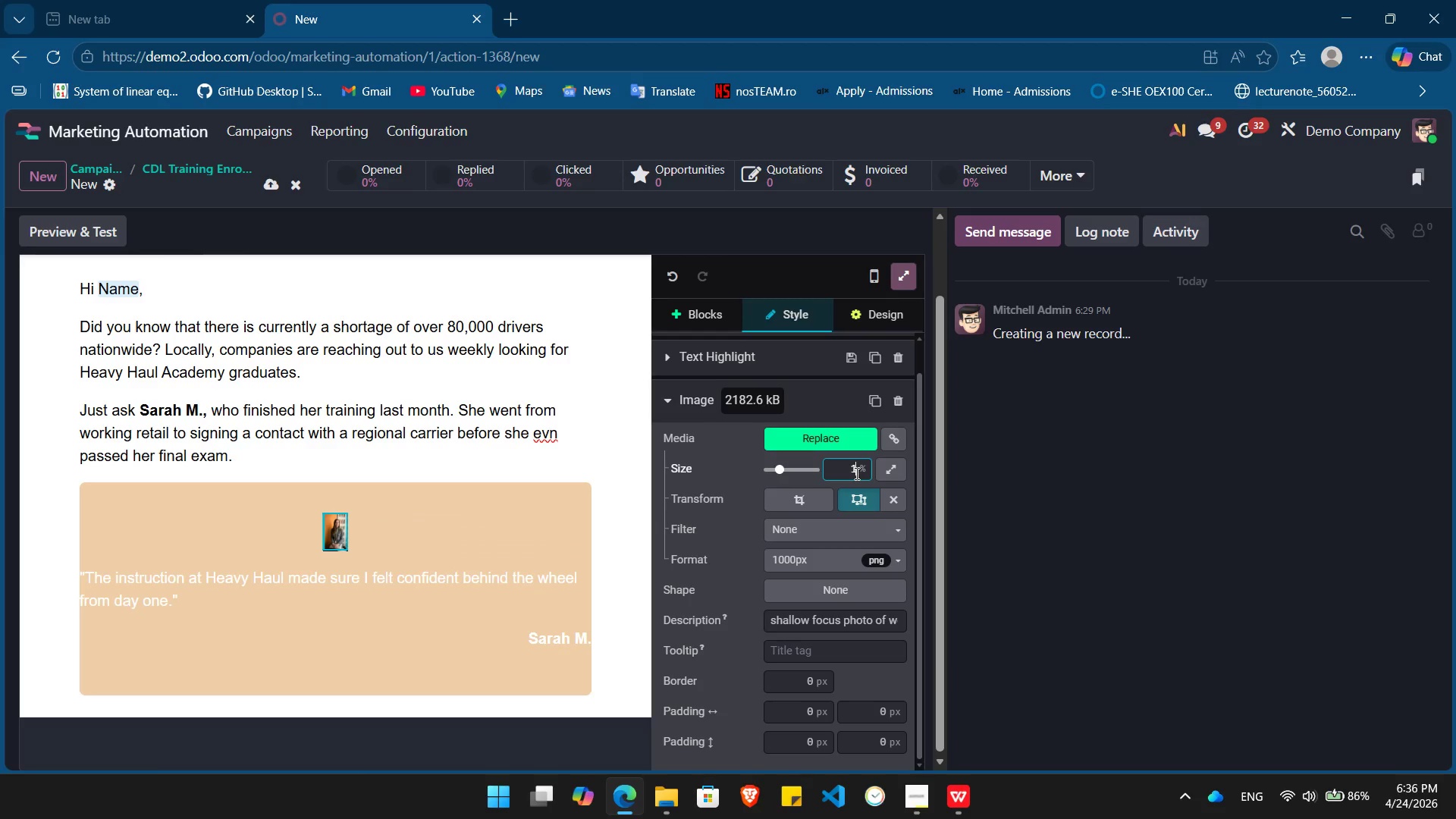 
key(Numpad0)
 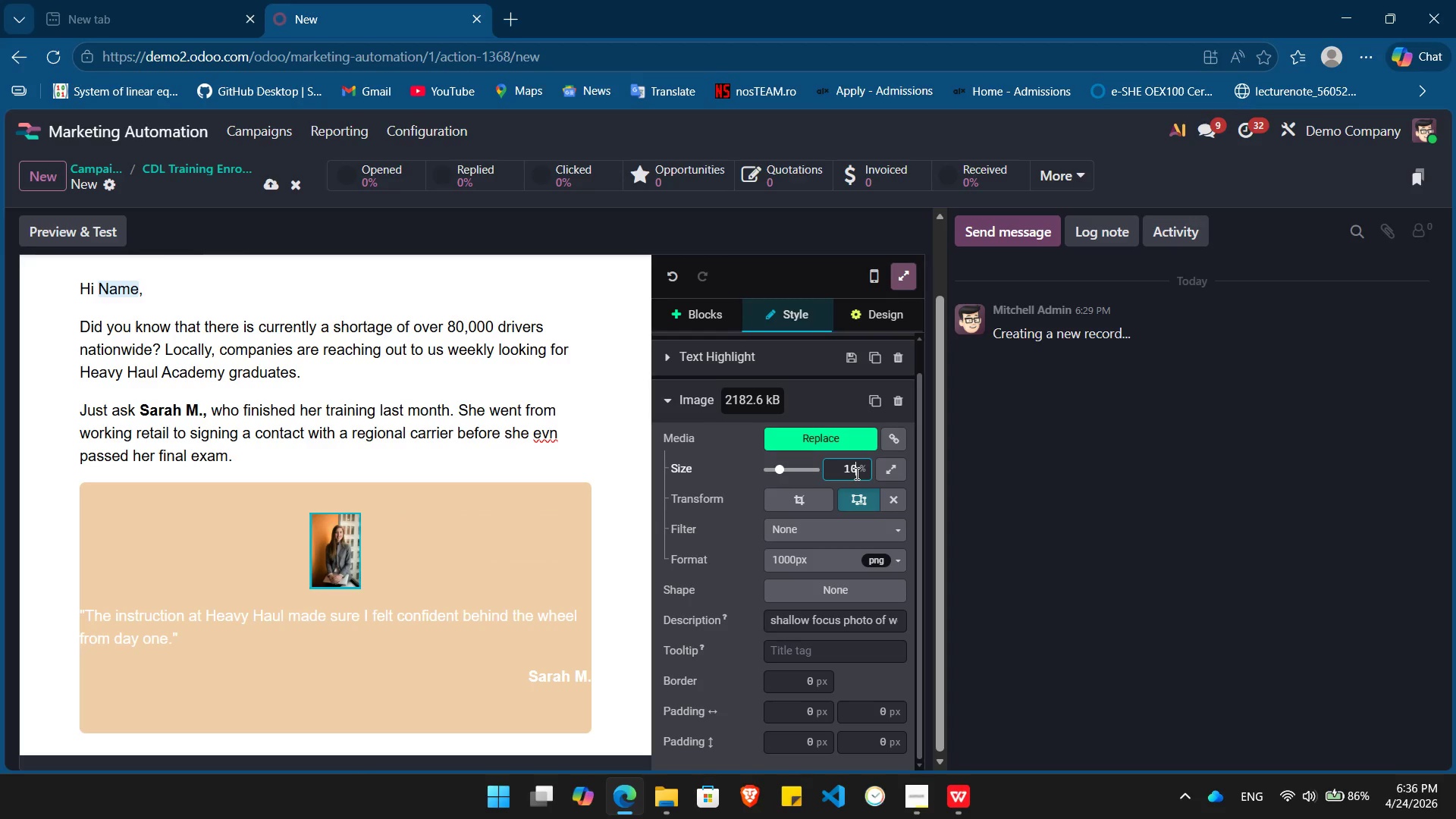 
key(Backspace)
 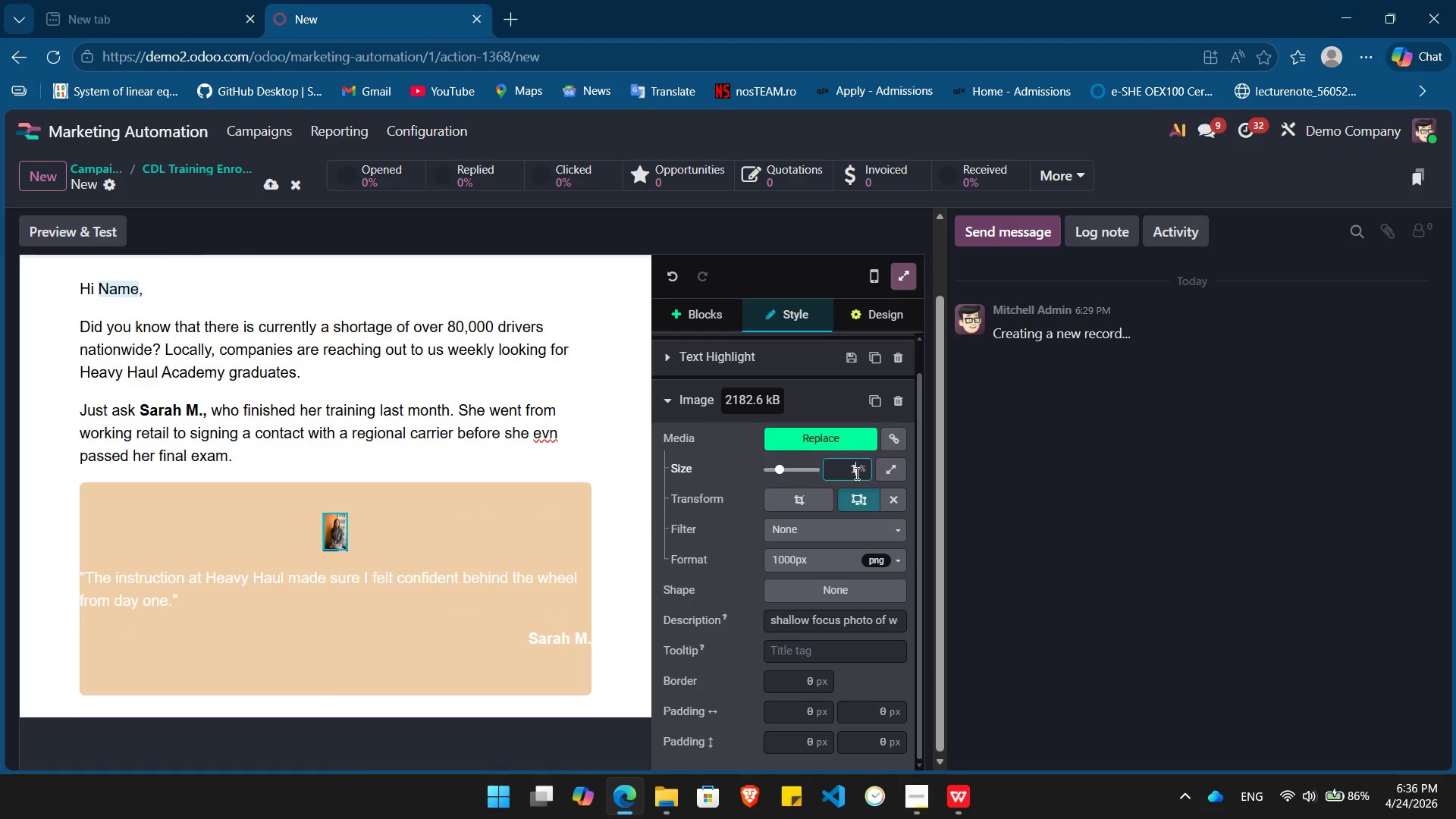 
key(Numpad5)
 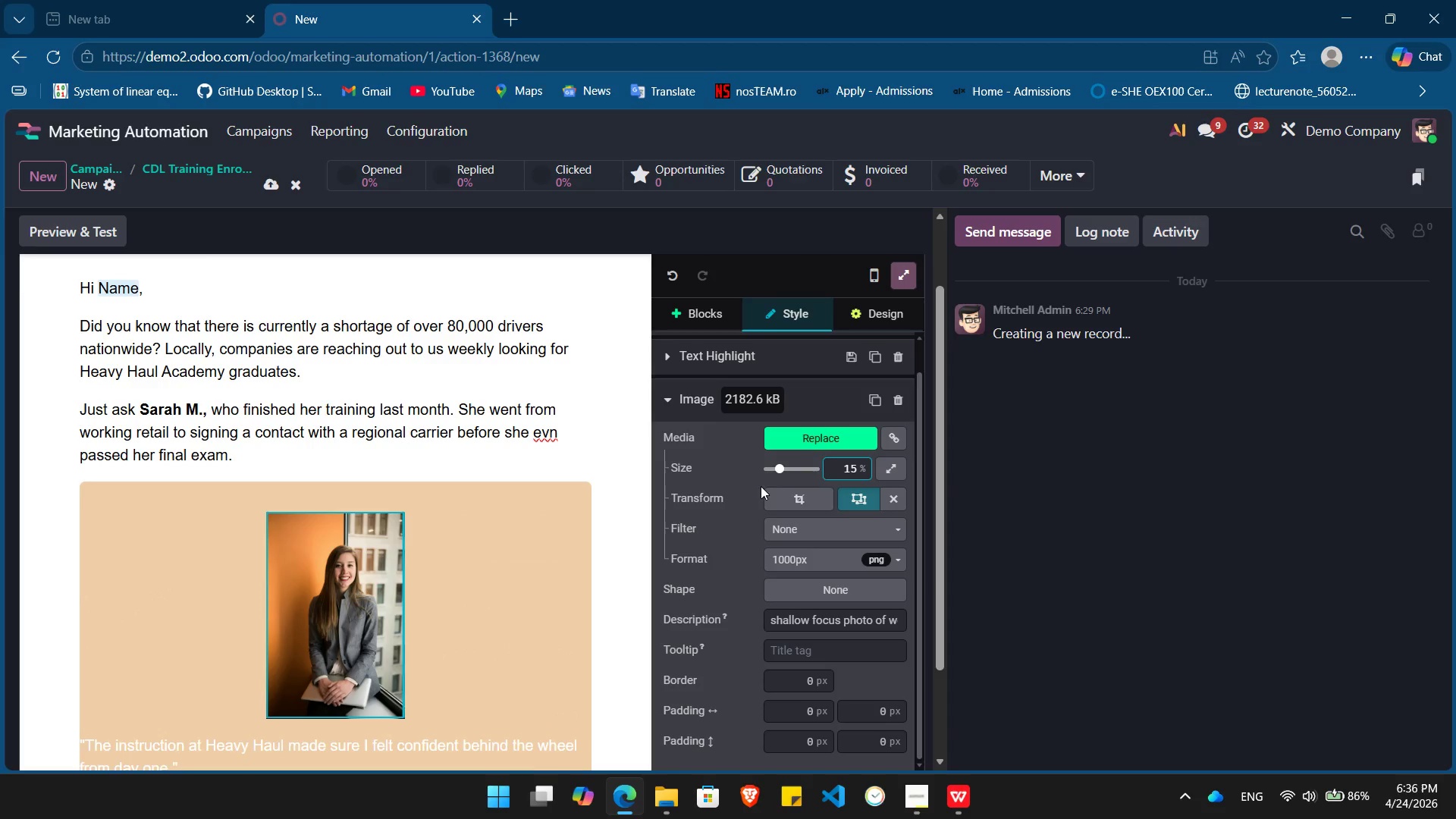 
wait(5.25)
 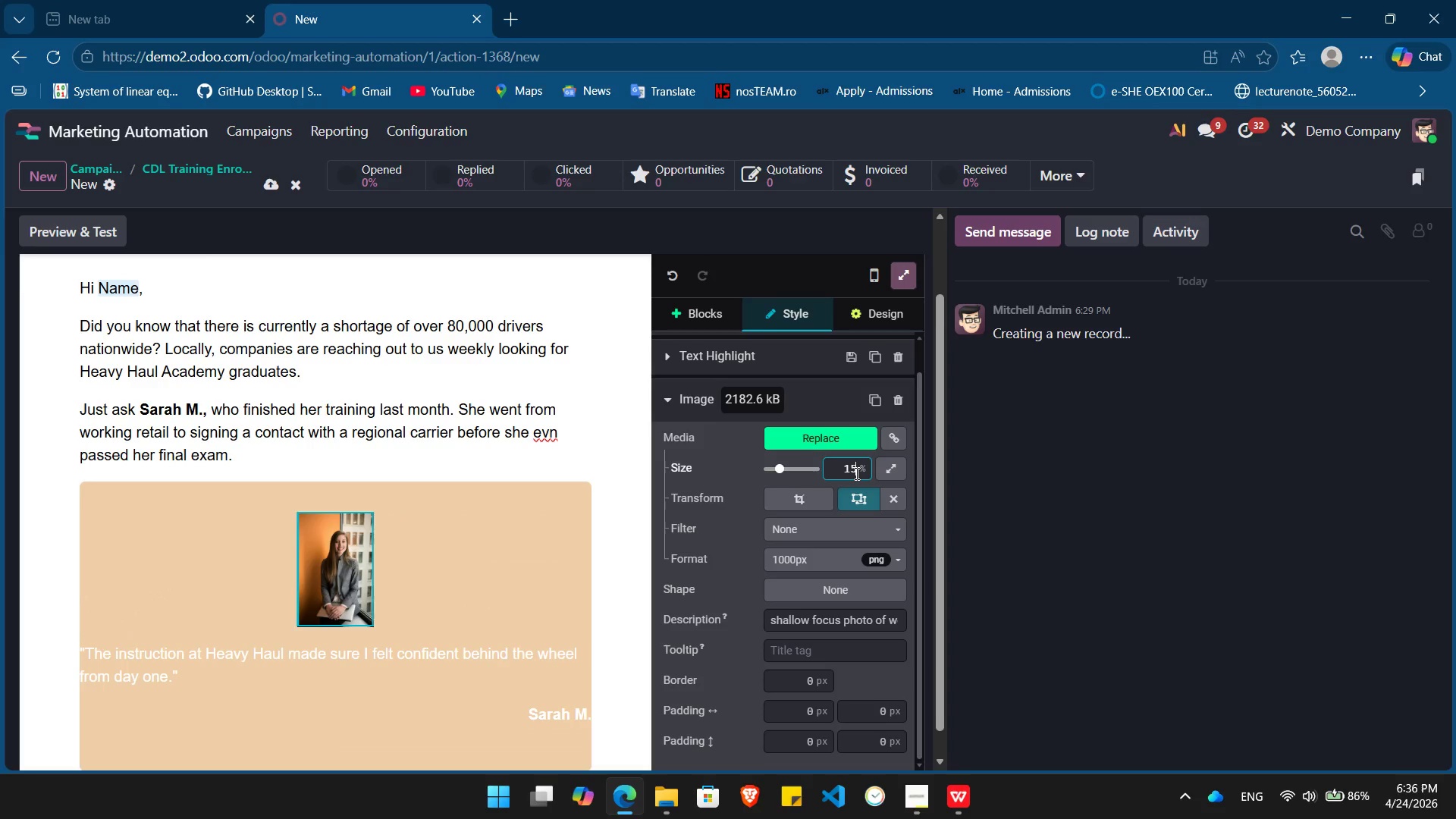 
left_click([806, 488])
 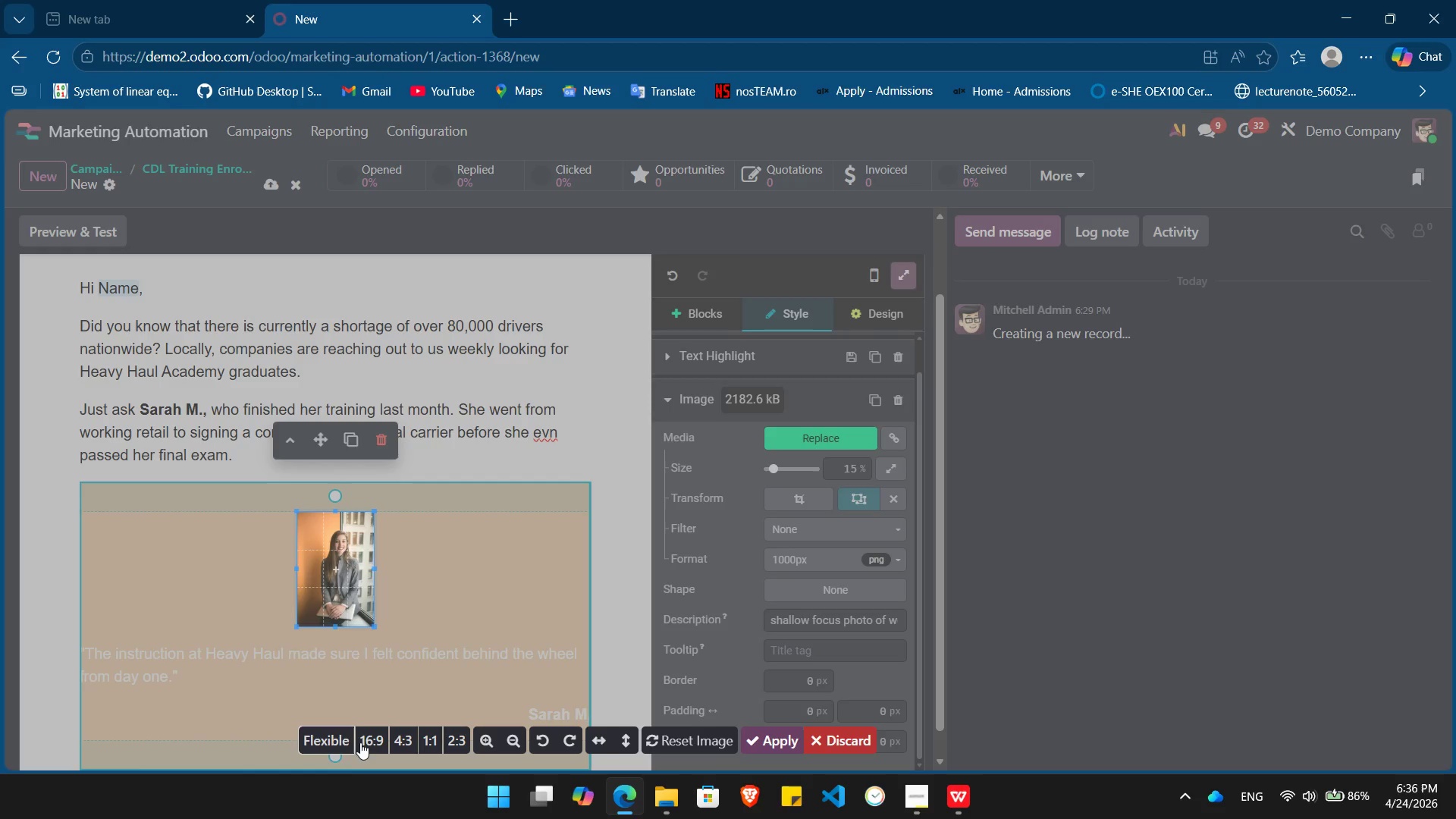 
left_click([369, 738])
 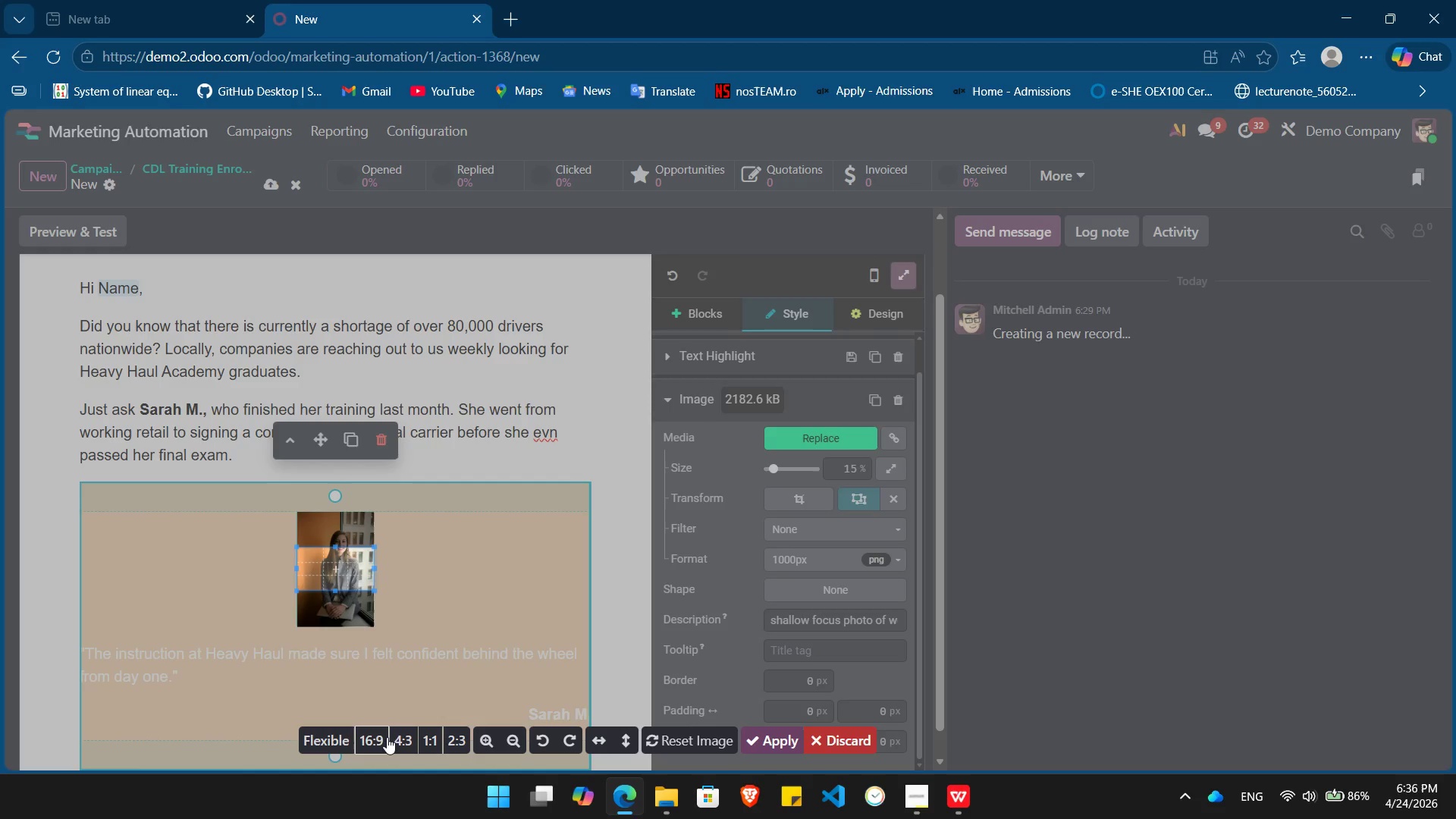 
left_click([398, 738])
 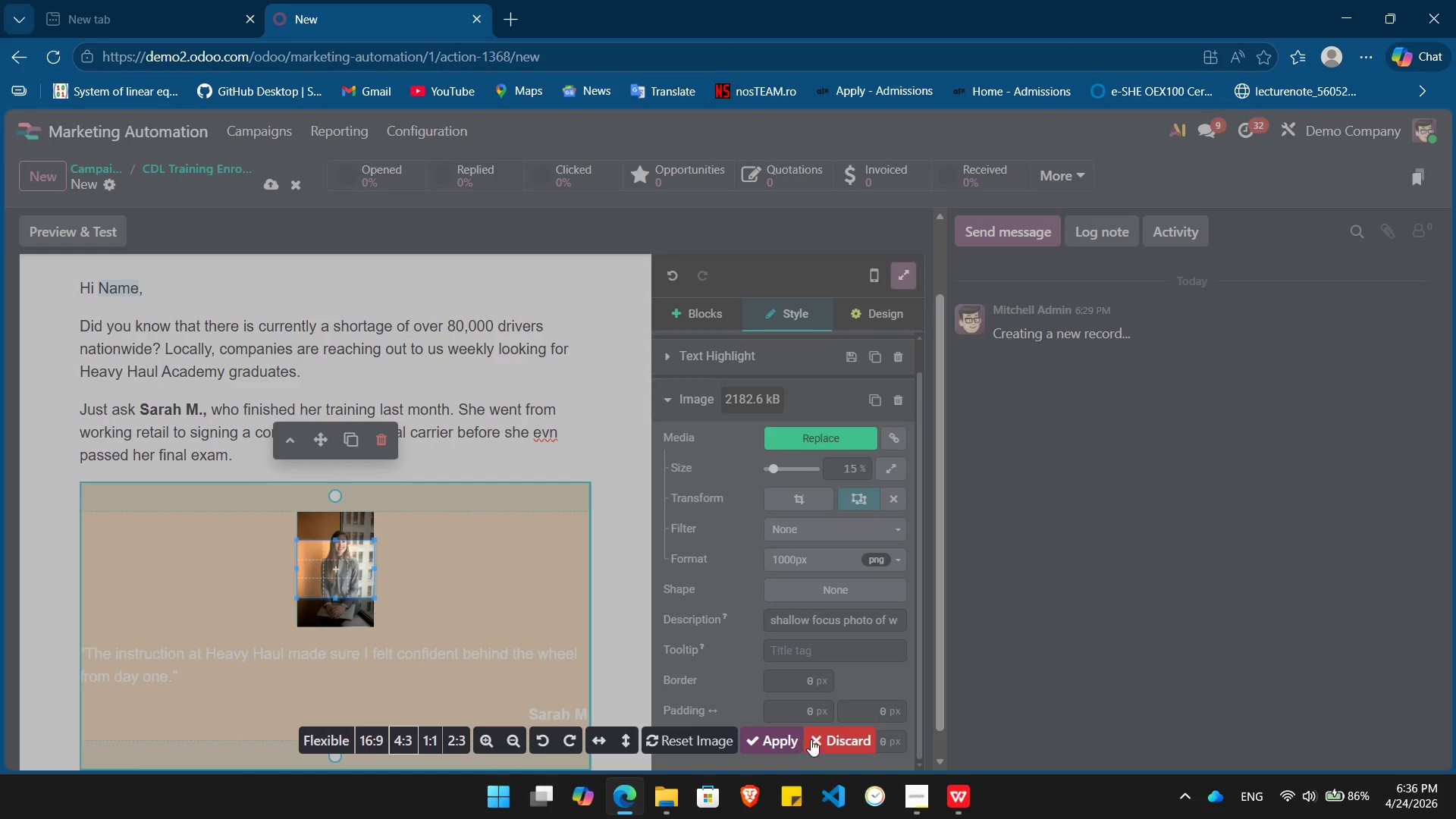 
left_click([784, 735])
 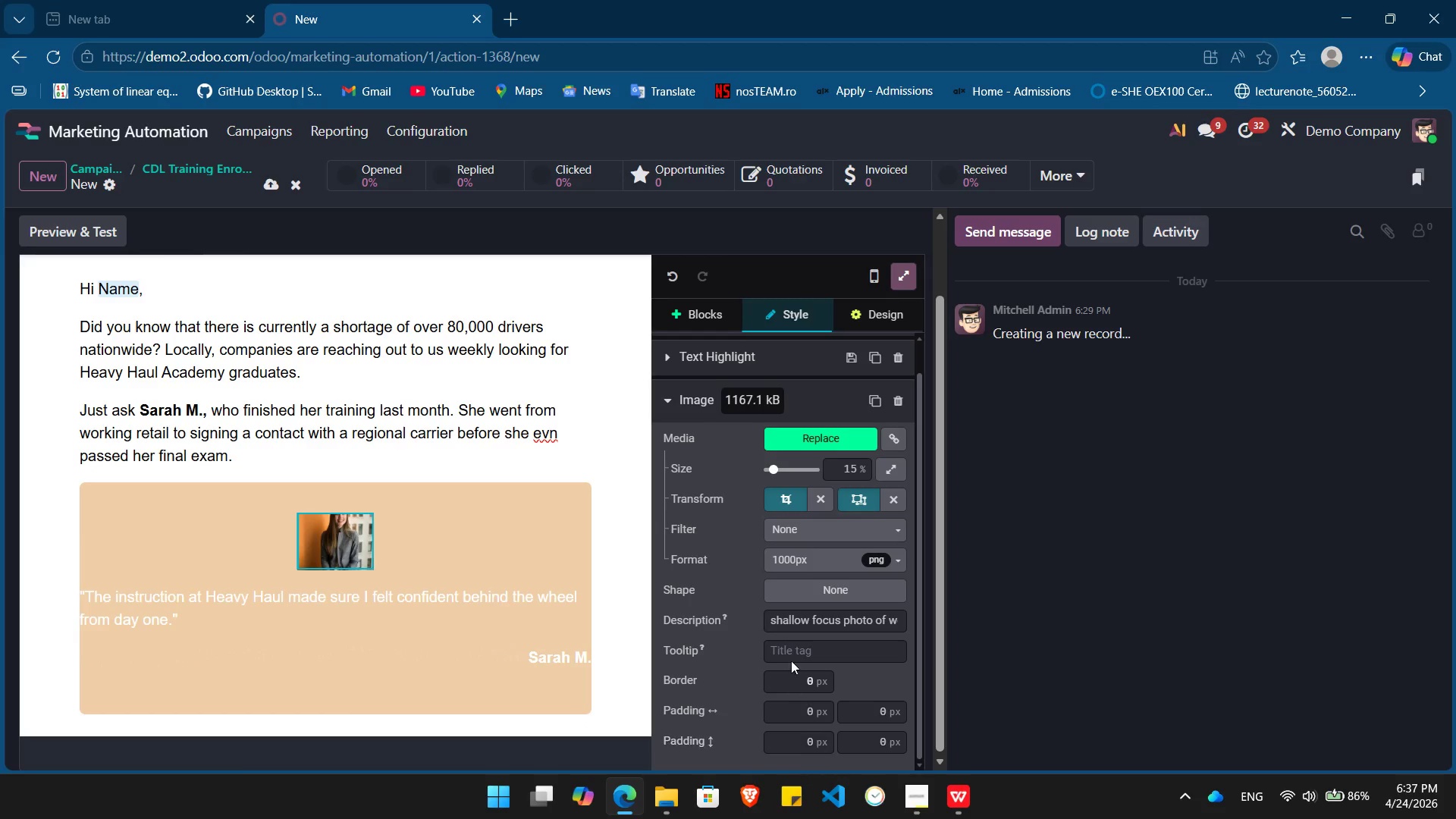 
key(Control+ControlLeft)
 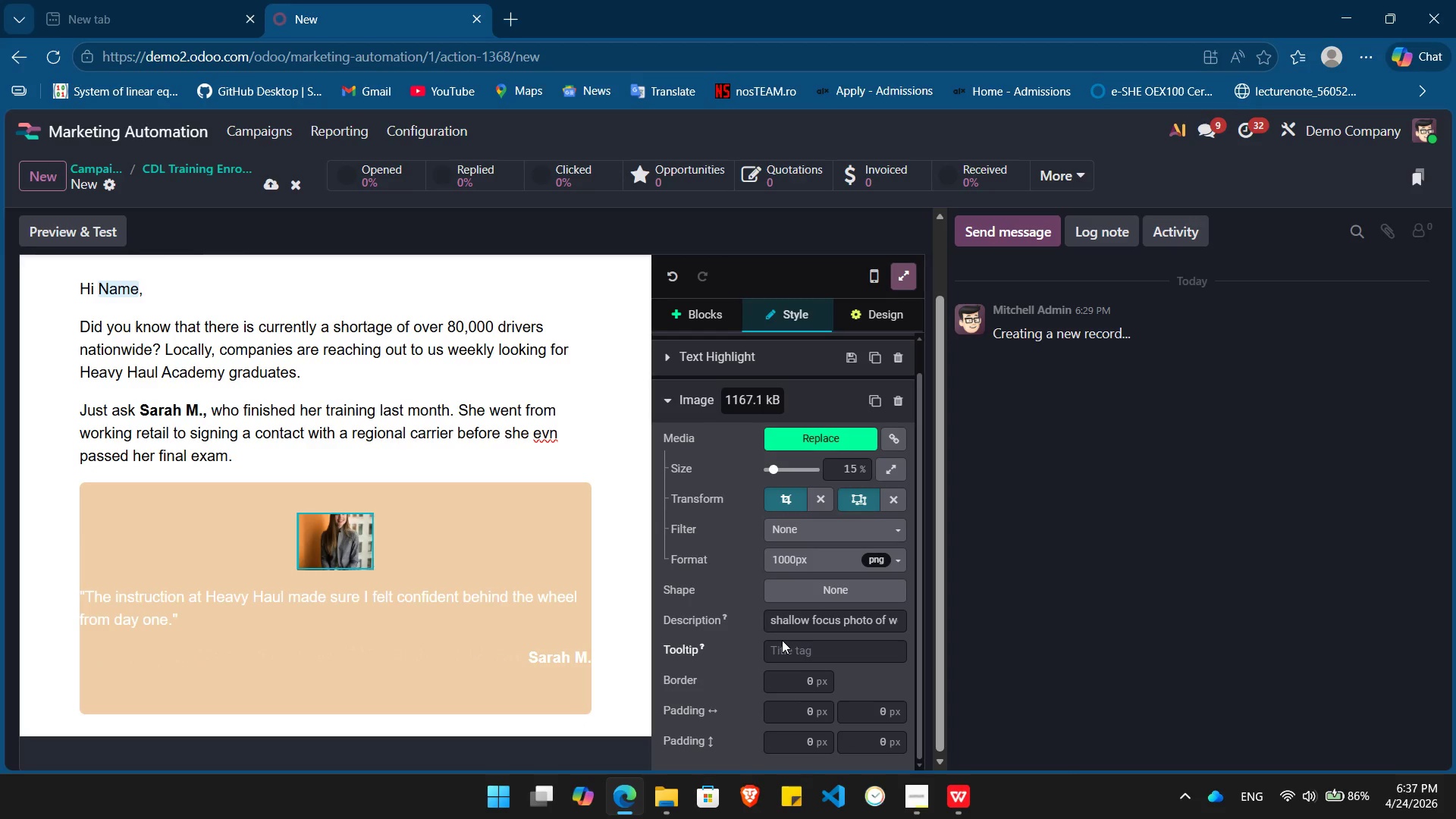 
key(Control+Z)
 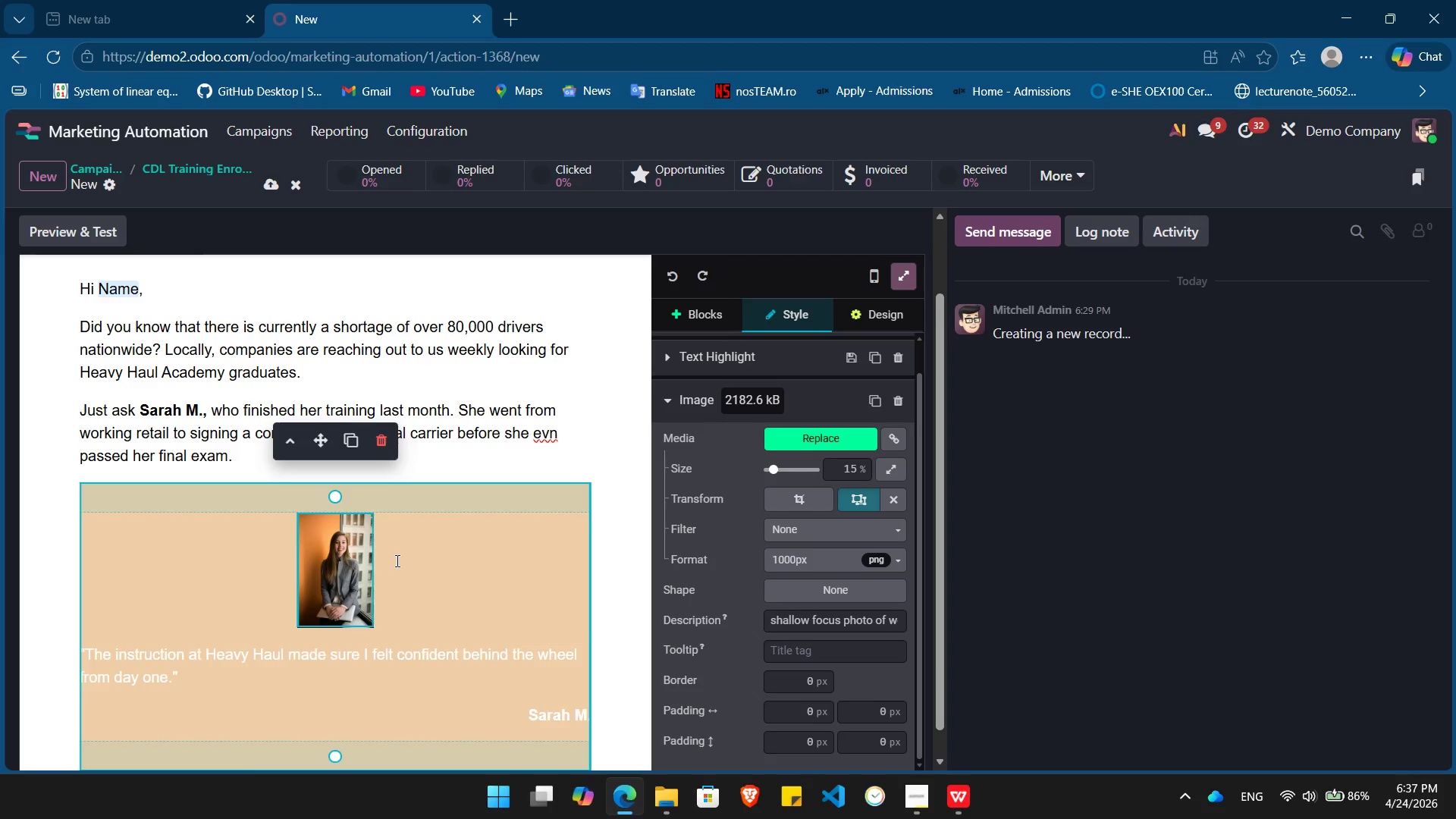 
wait(8.05)
 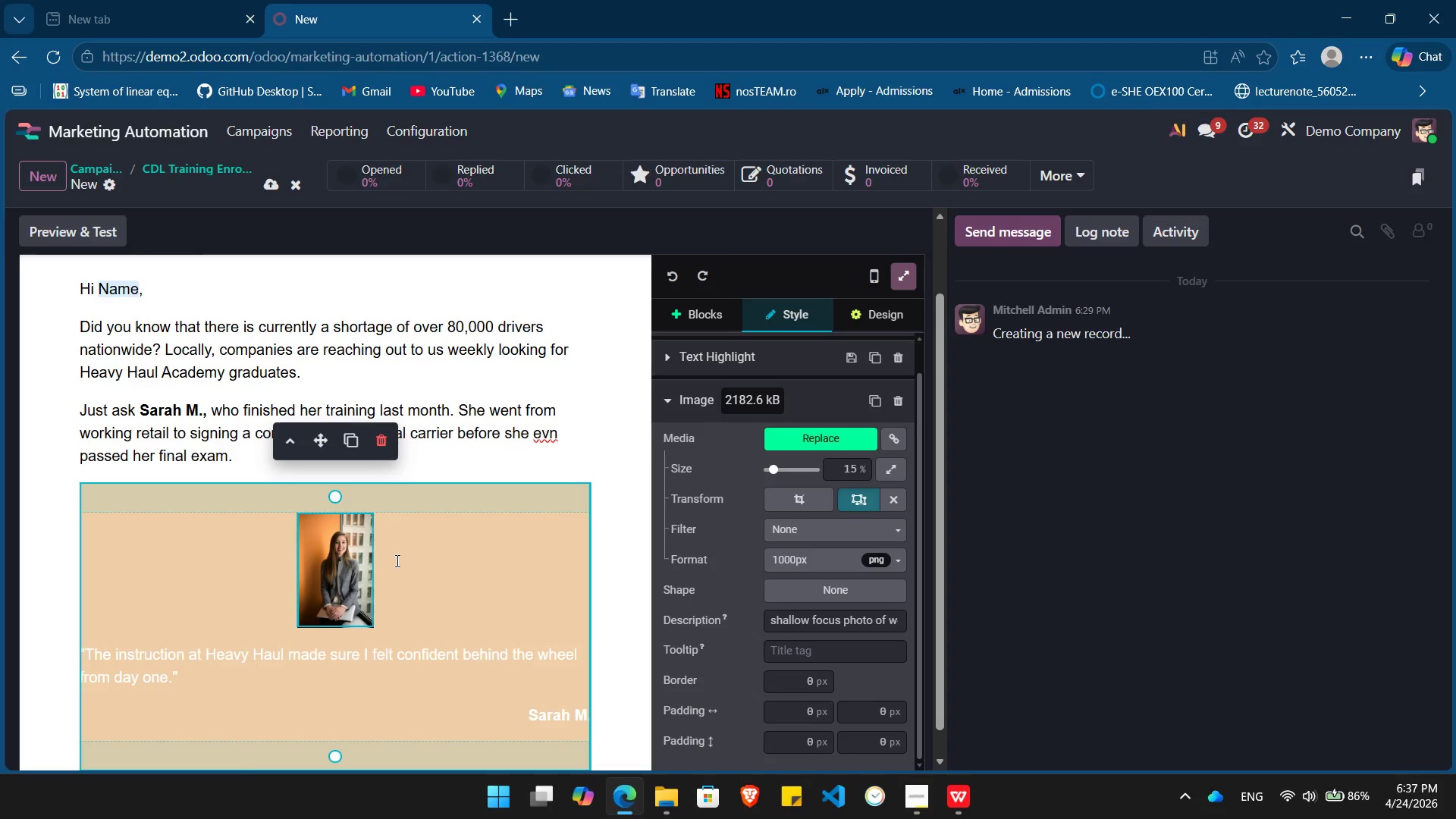 
left_click([743, 348])
 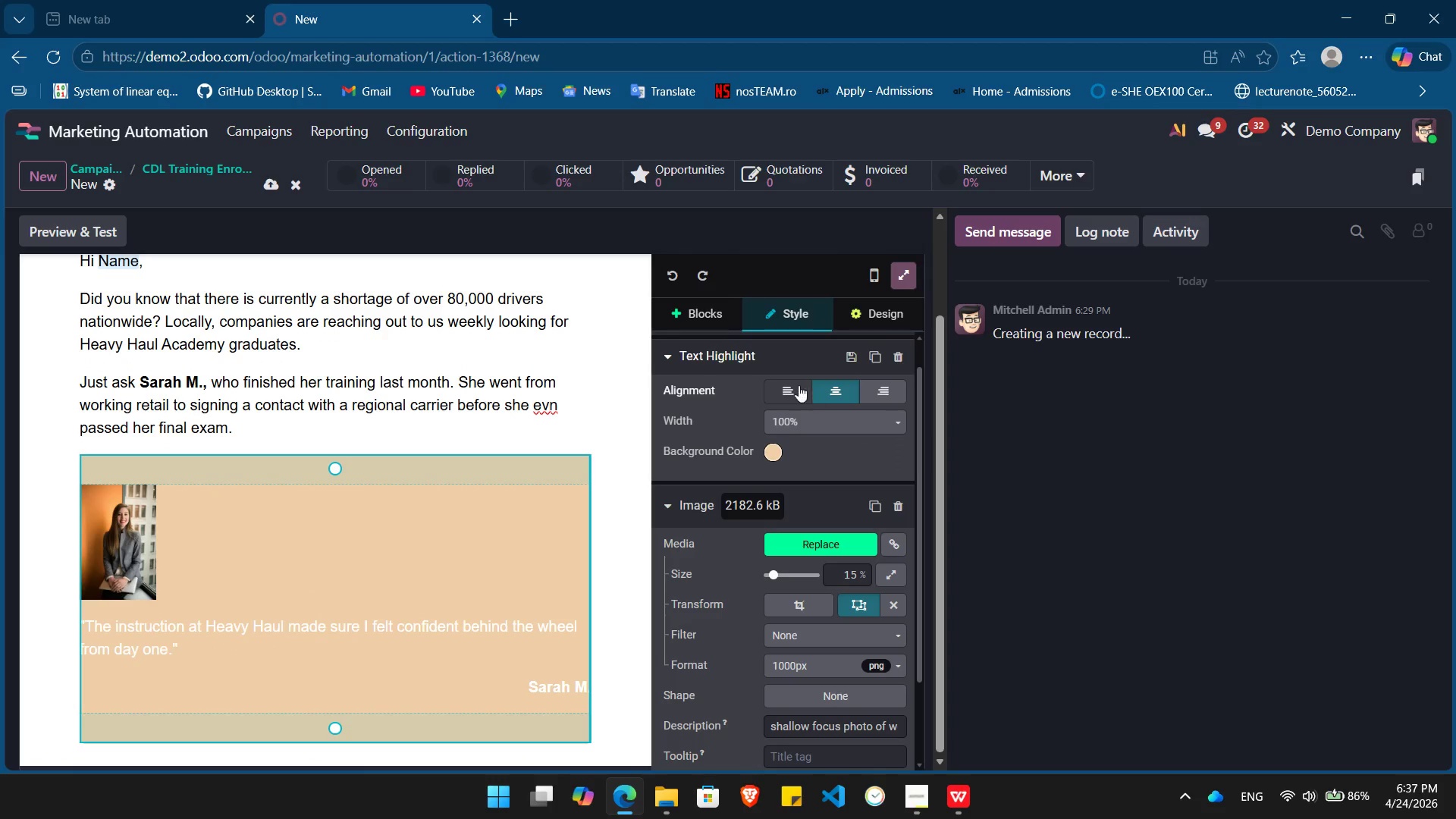 
left_click([786, 385])
 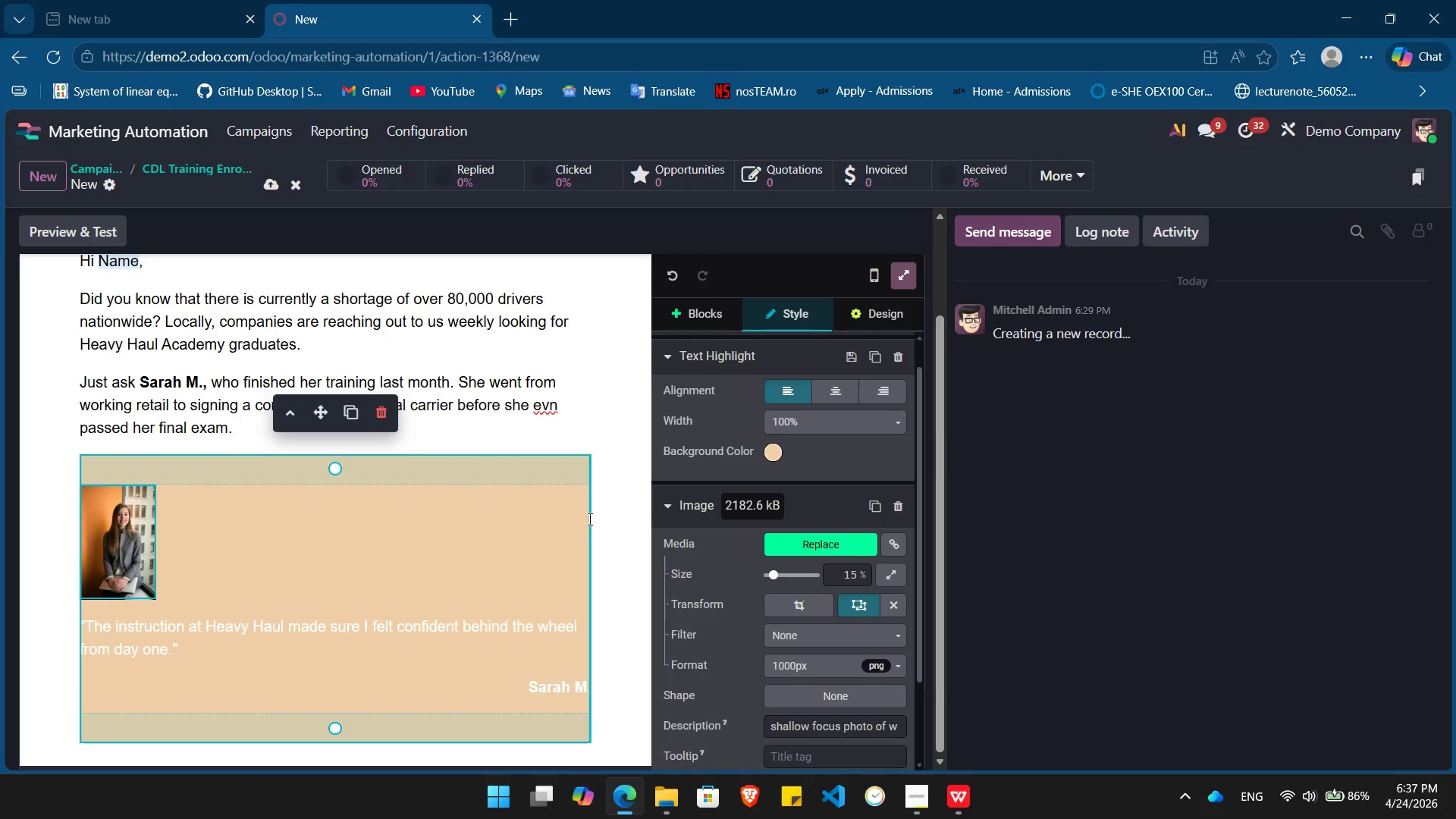 
left_click([607, 523])
 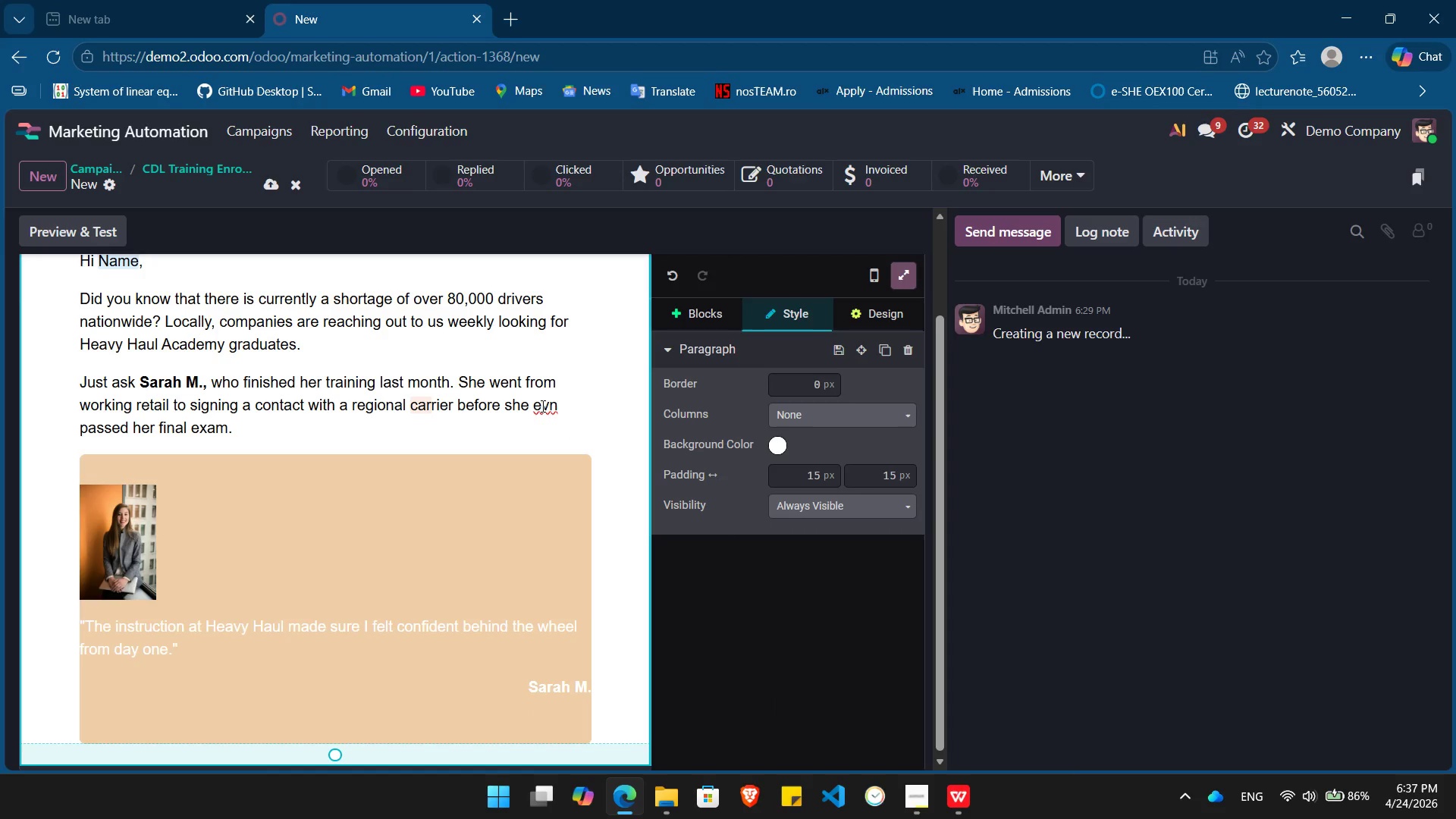 
left_click([541, 406])
 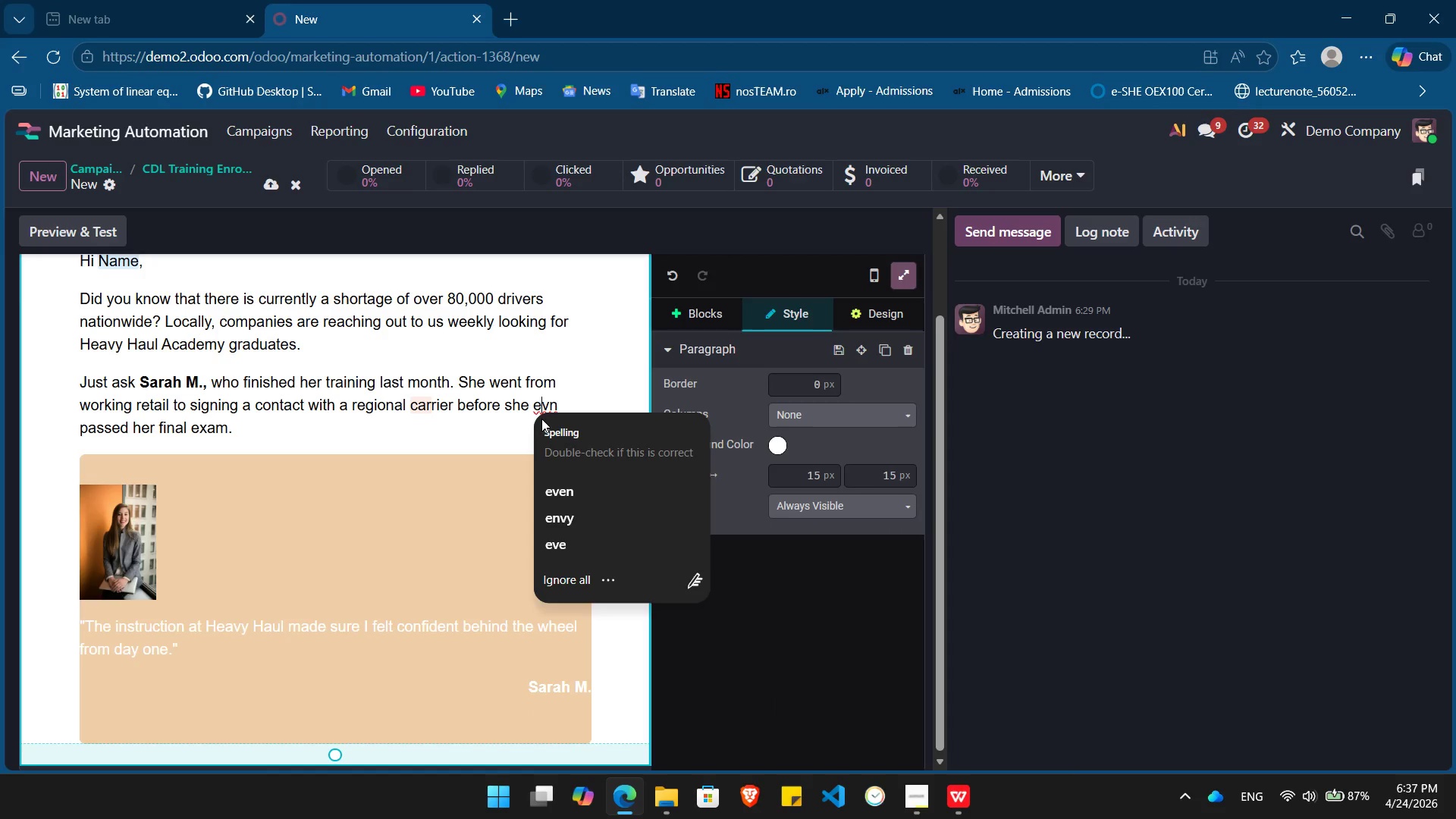 
left_click([567, 492])
 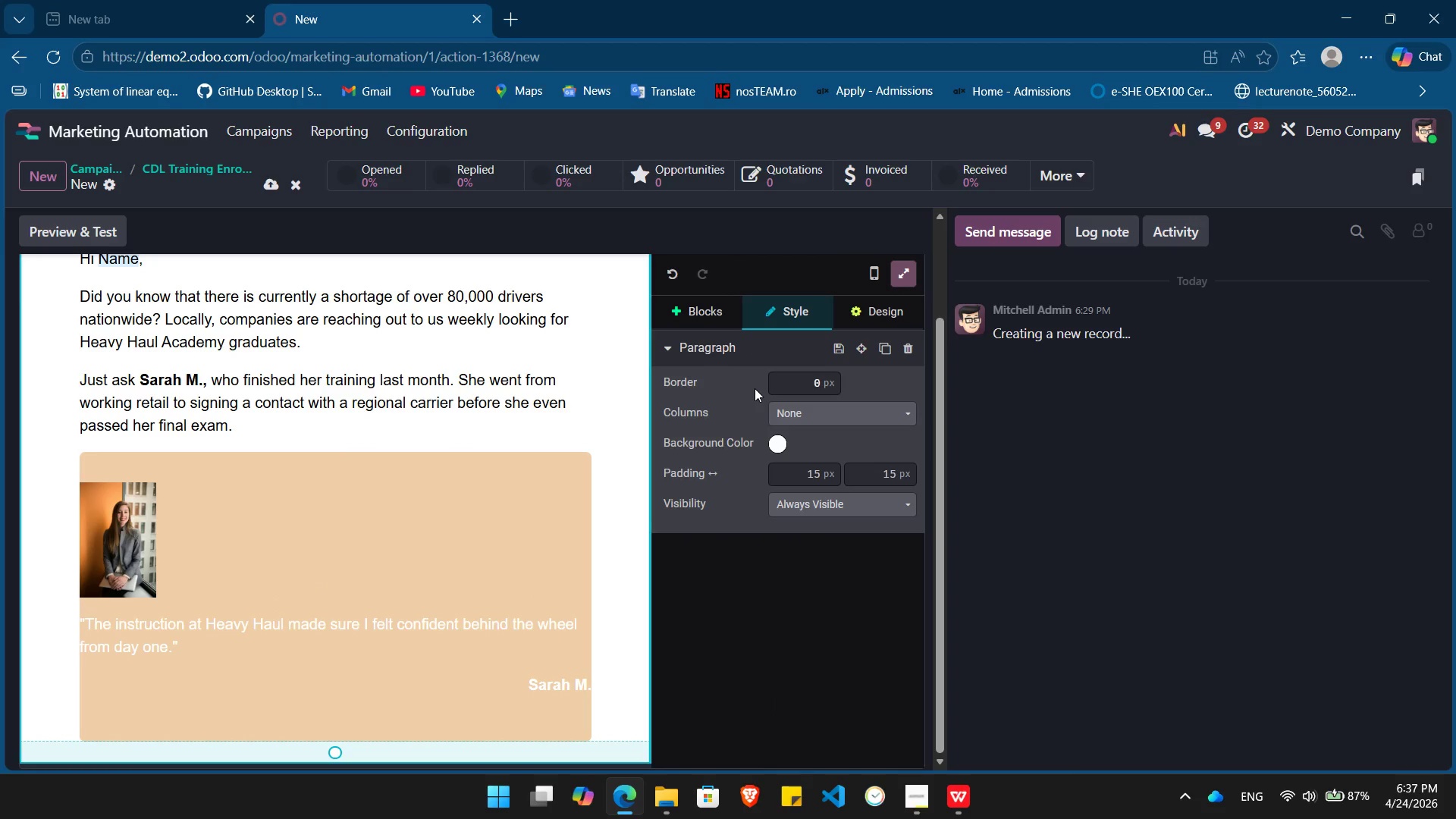 
left_click([822, 412])
 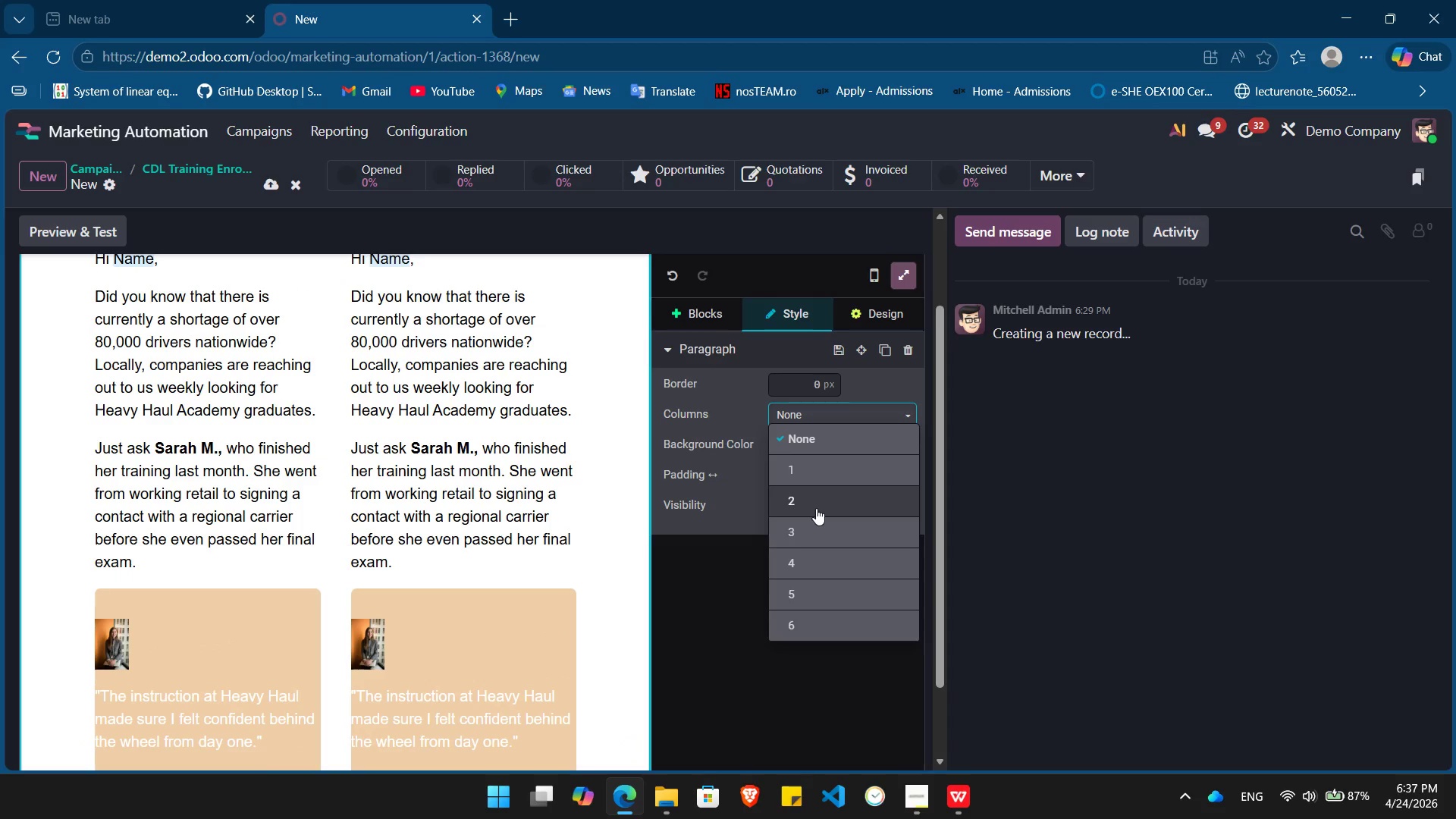 
left_click([736, 588])
 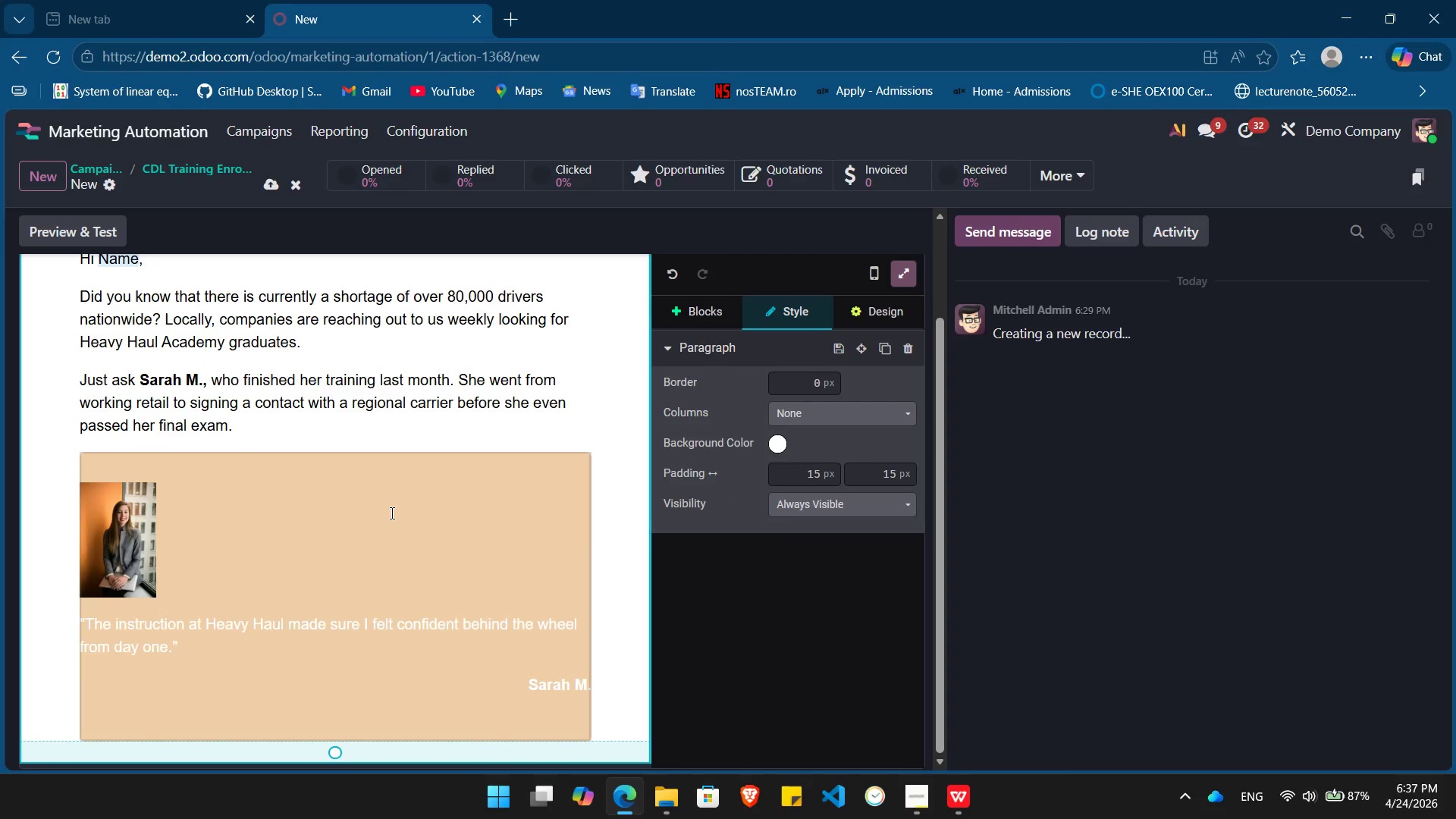 
left_click([391, 513])
 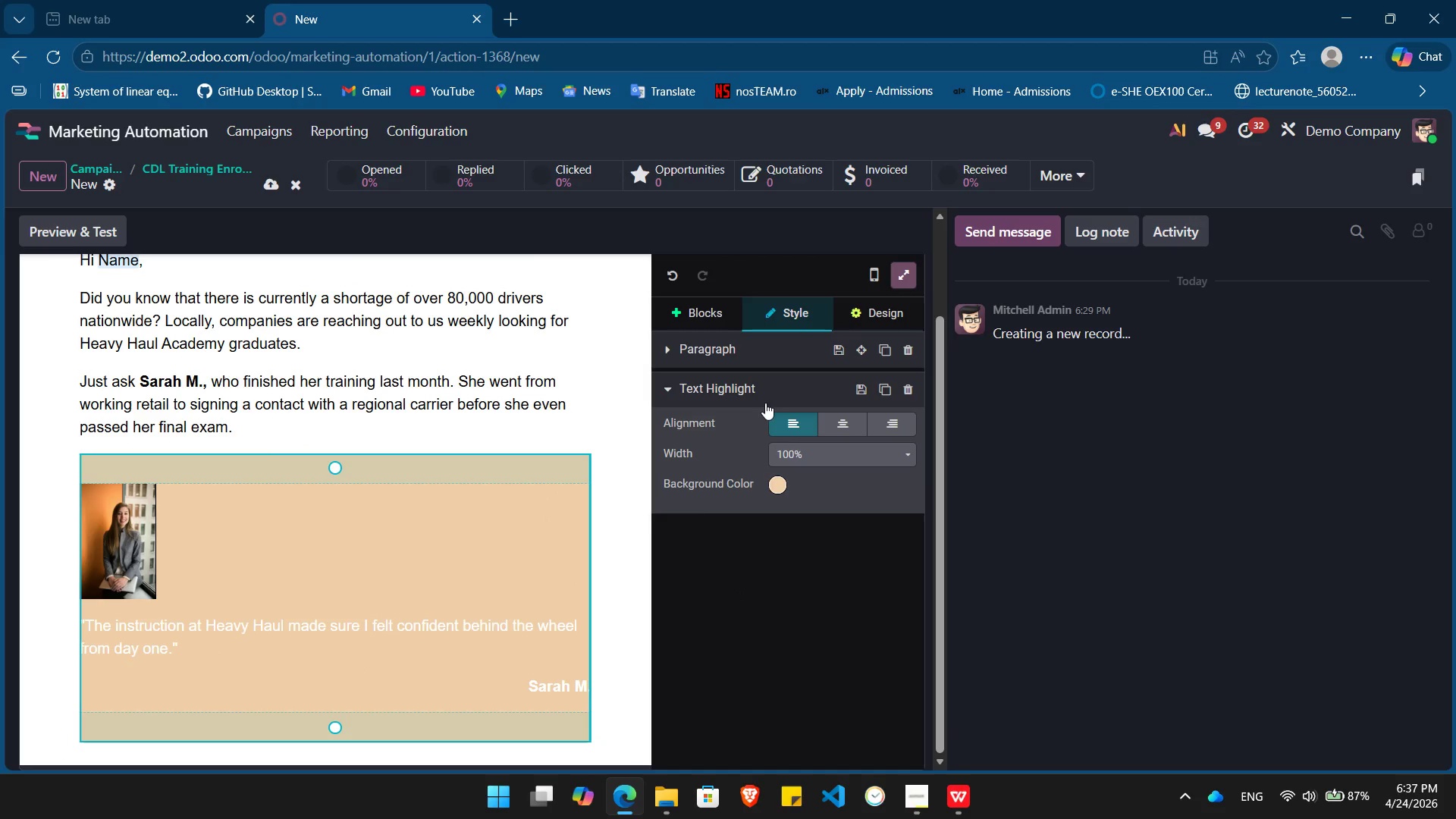 
left_click([705, 384])
 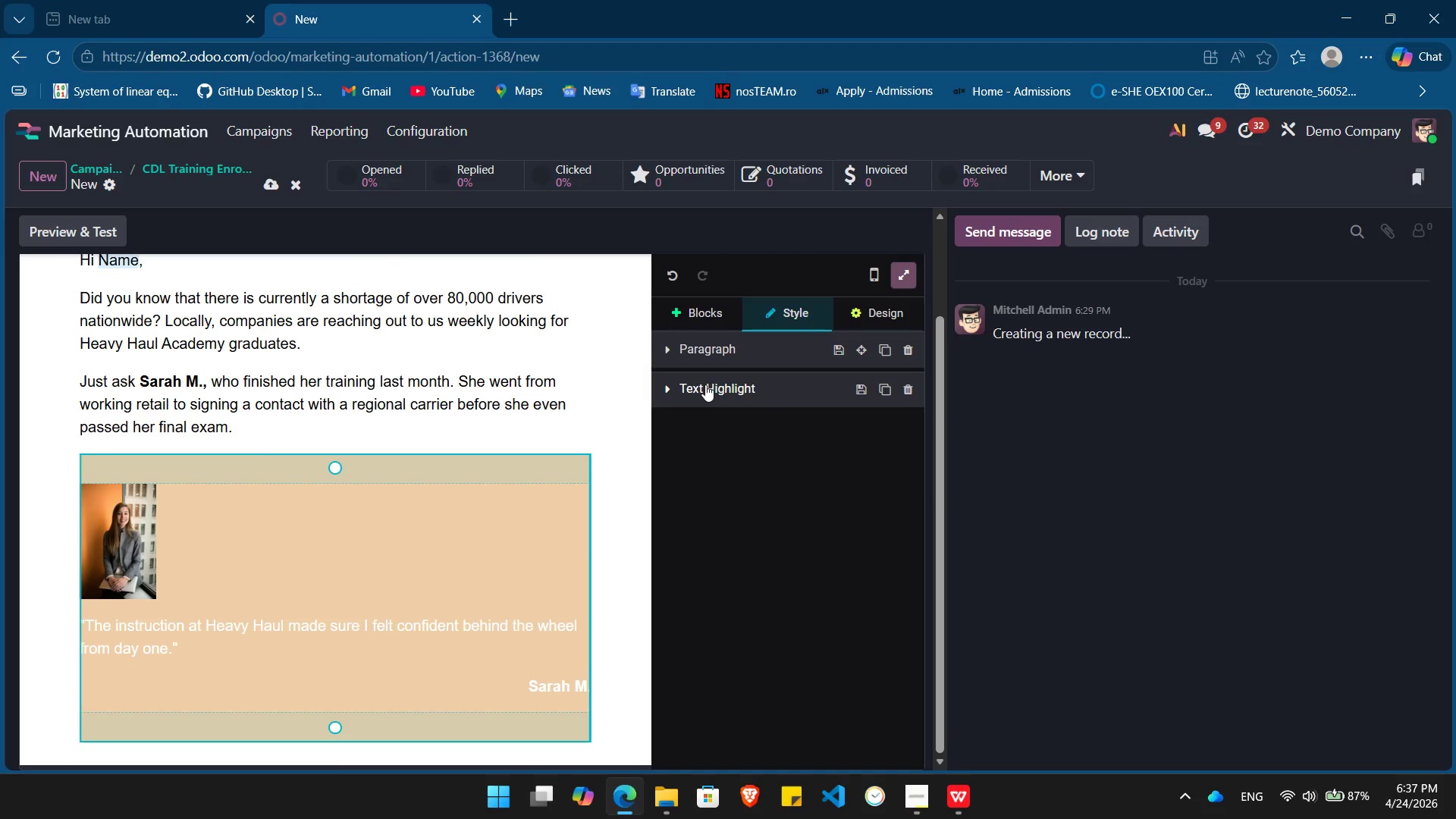 
left_click([705, 384])
 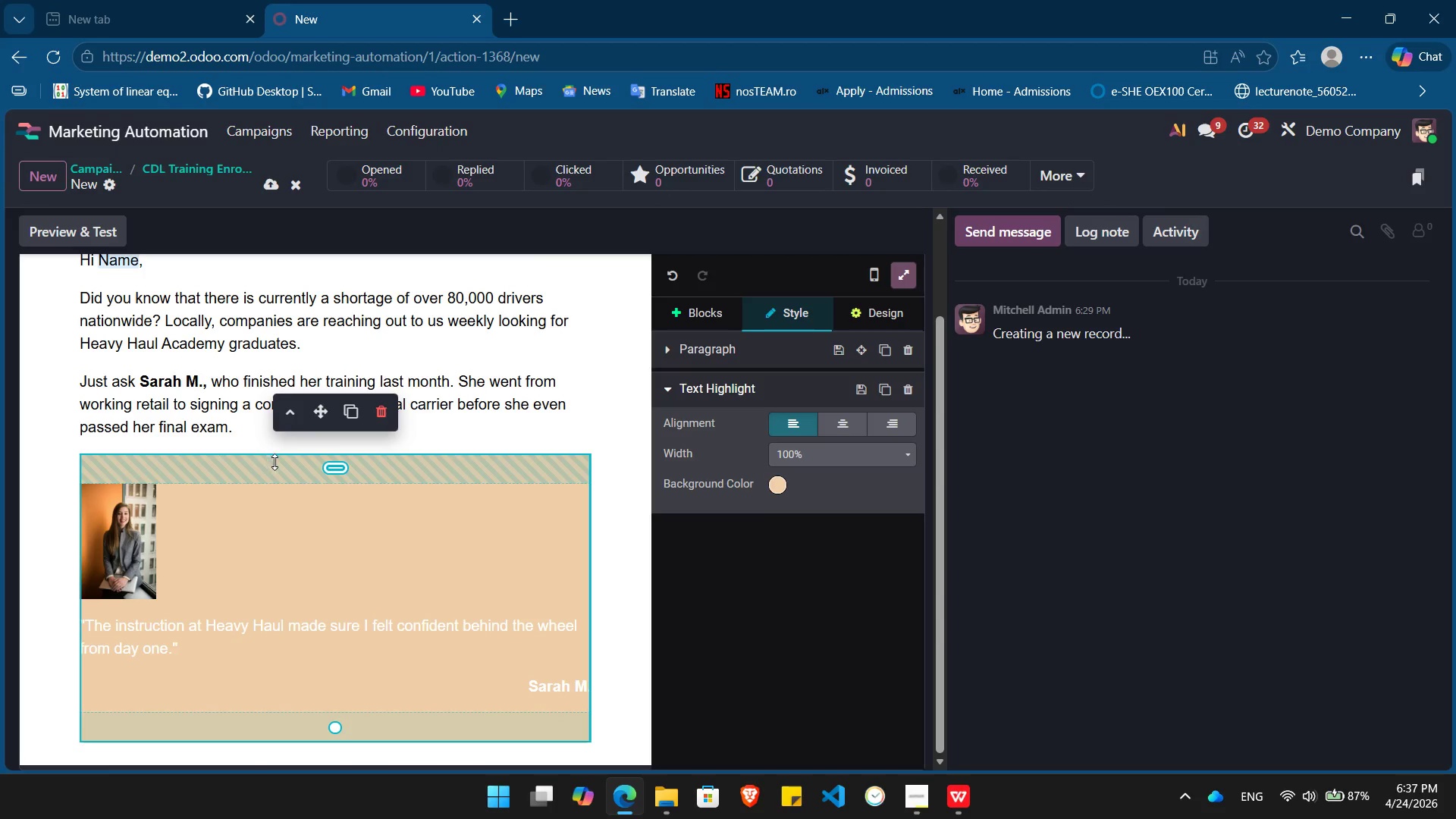 
wait(8.06)
 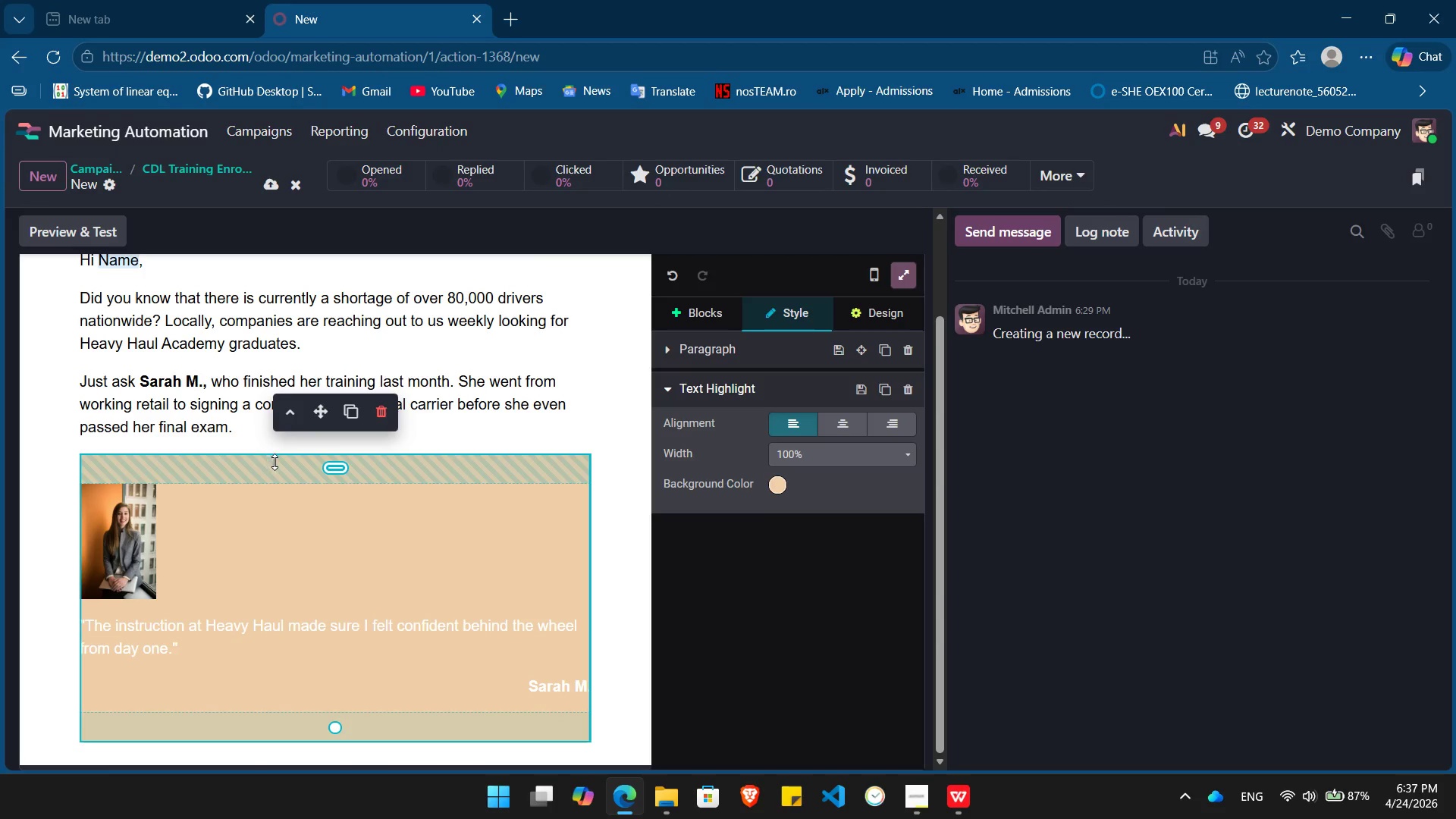 
left_click([273, 581])
 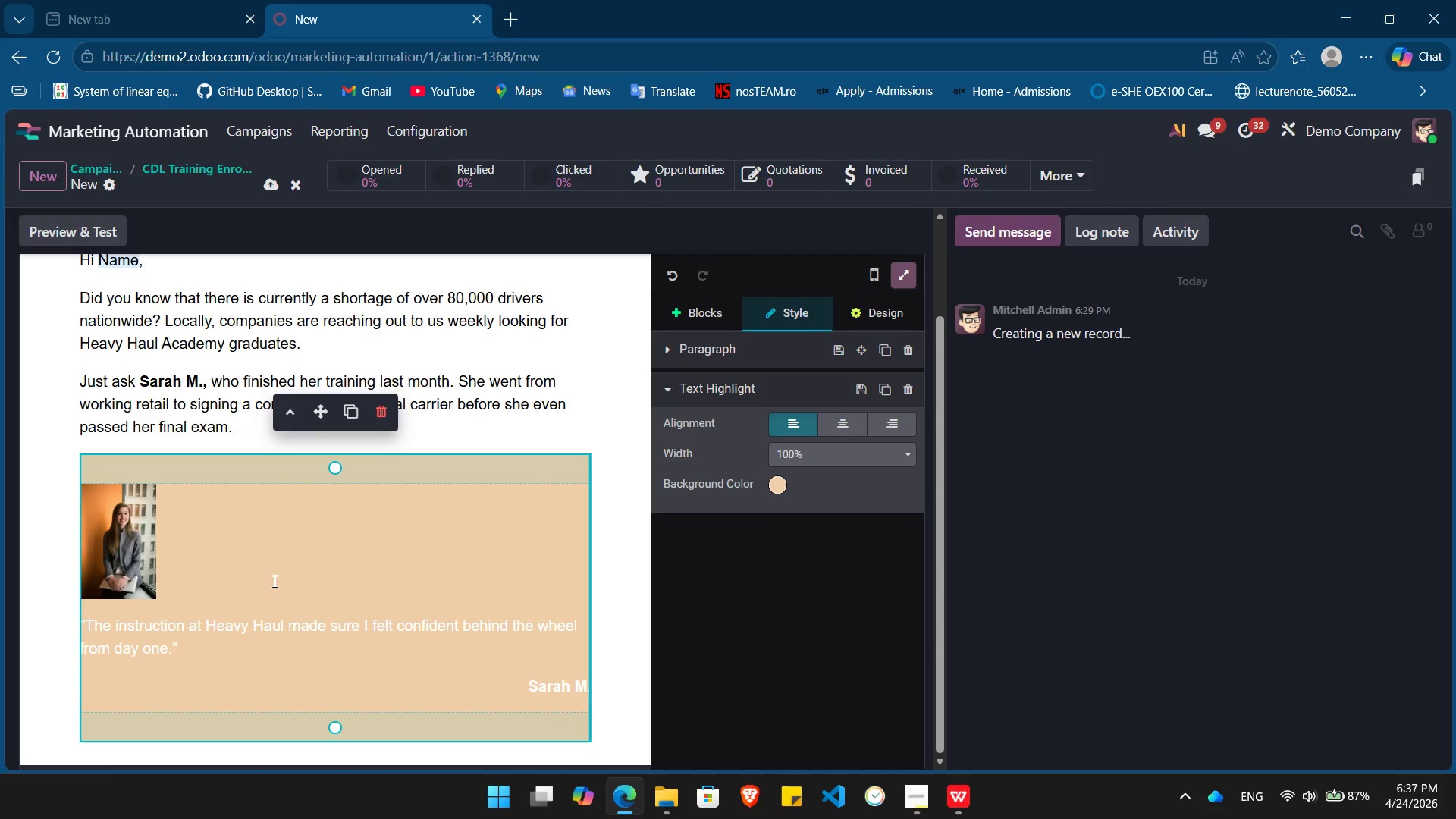 
key(Backspace)
 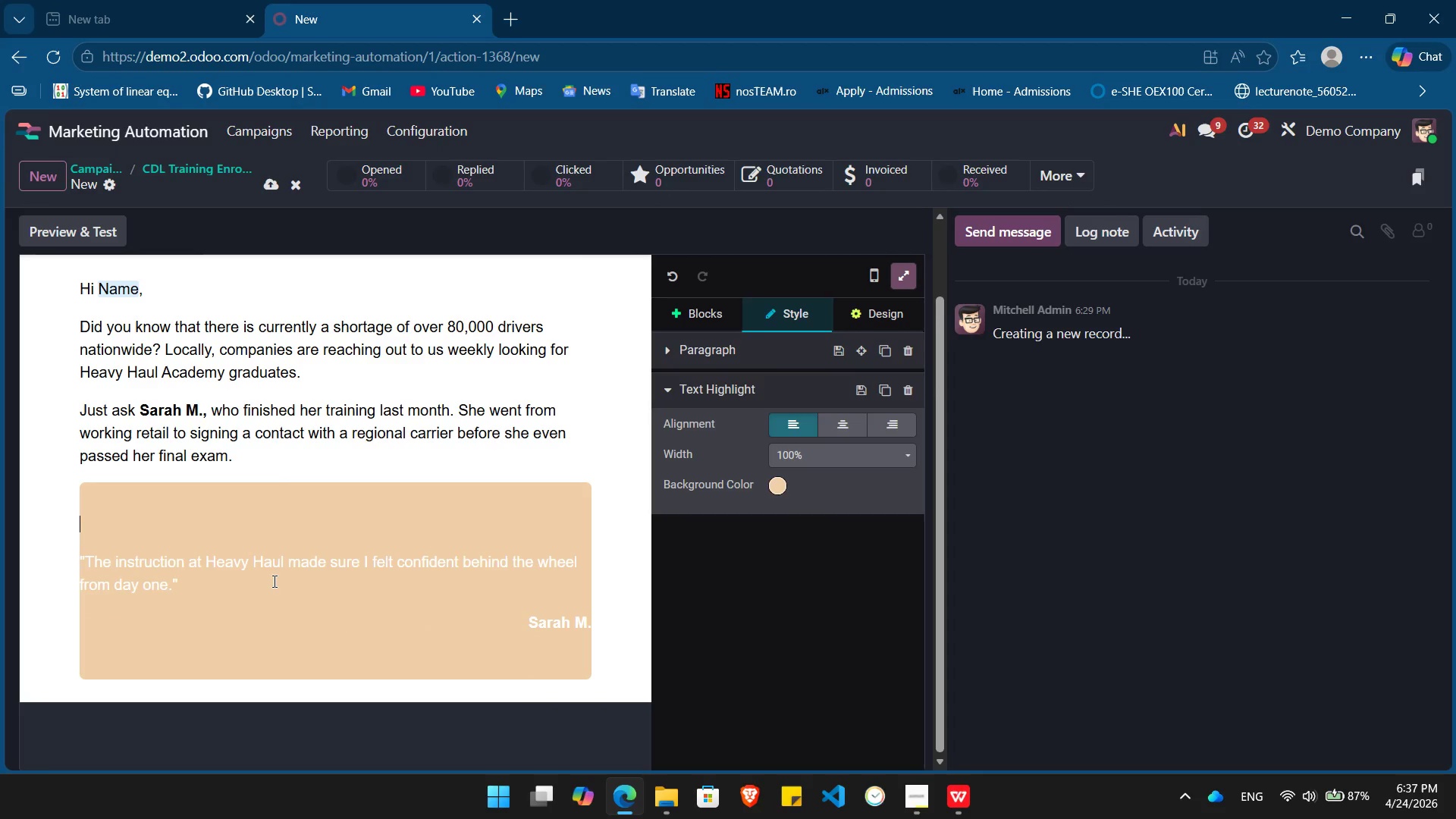 
key(ArrowDown)
 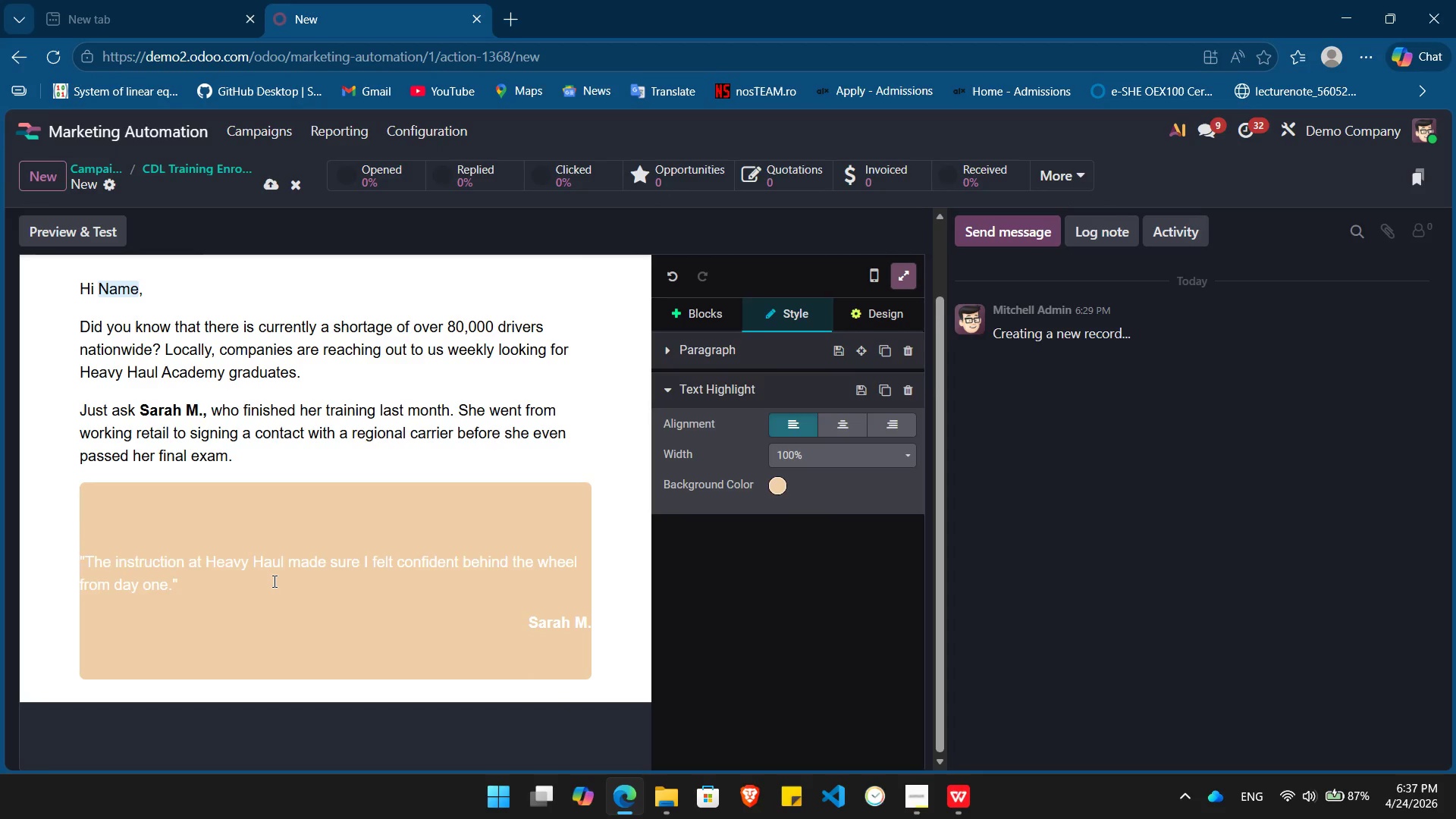 
key(Backspace)
 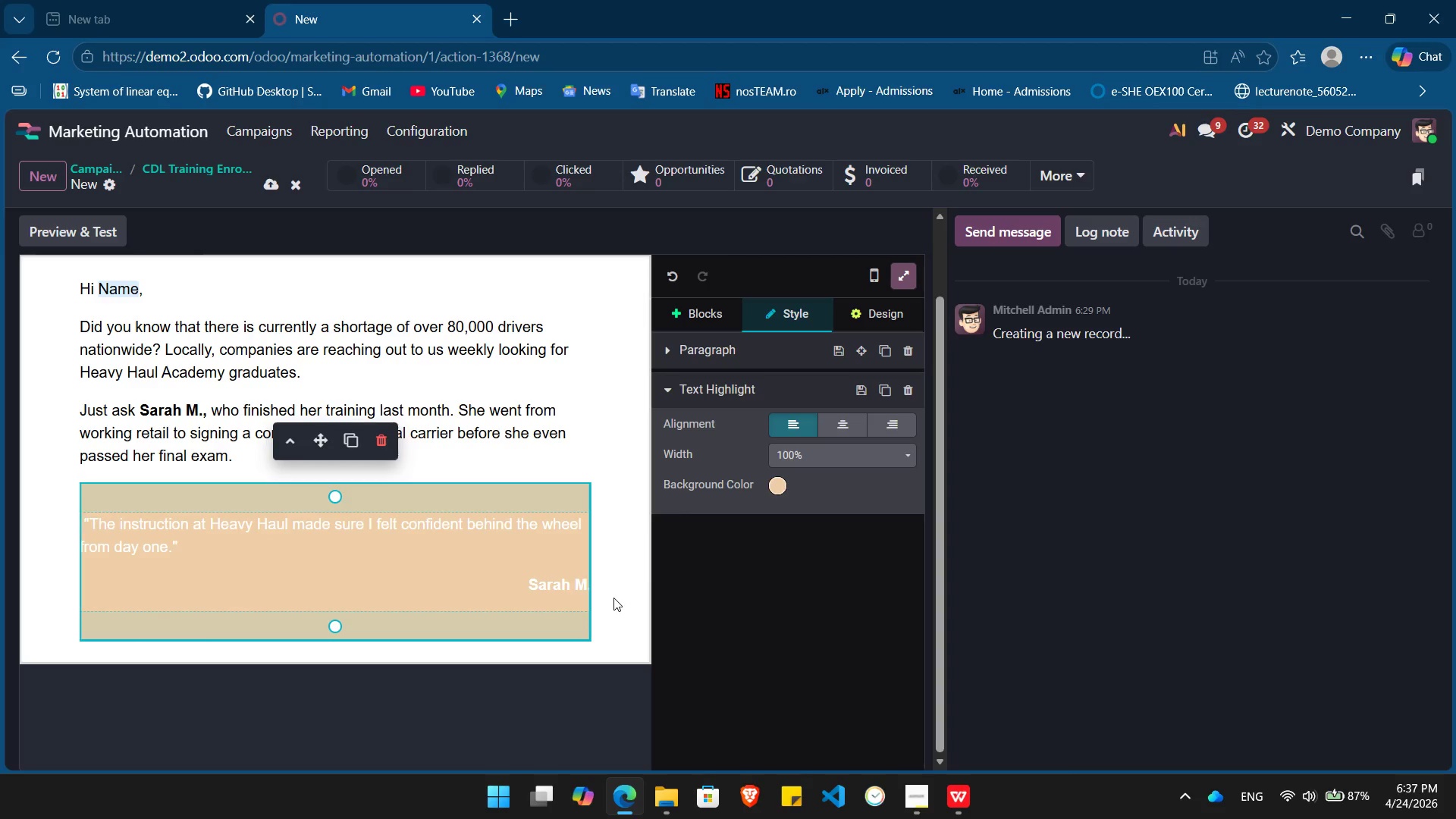 
wait(5.03)
 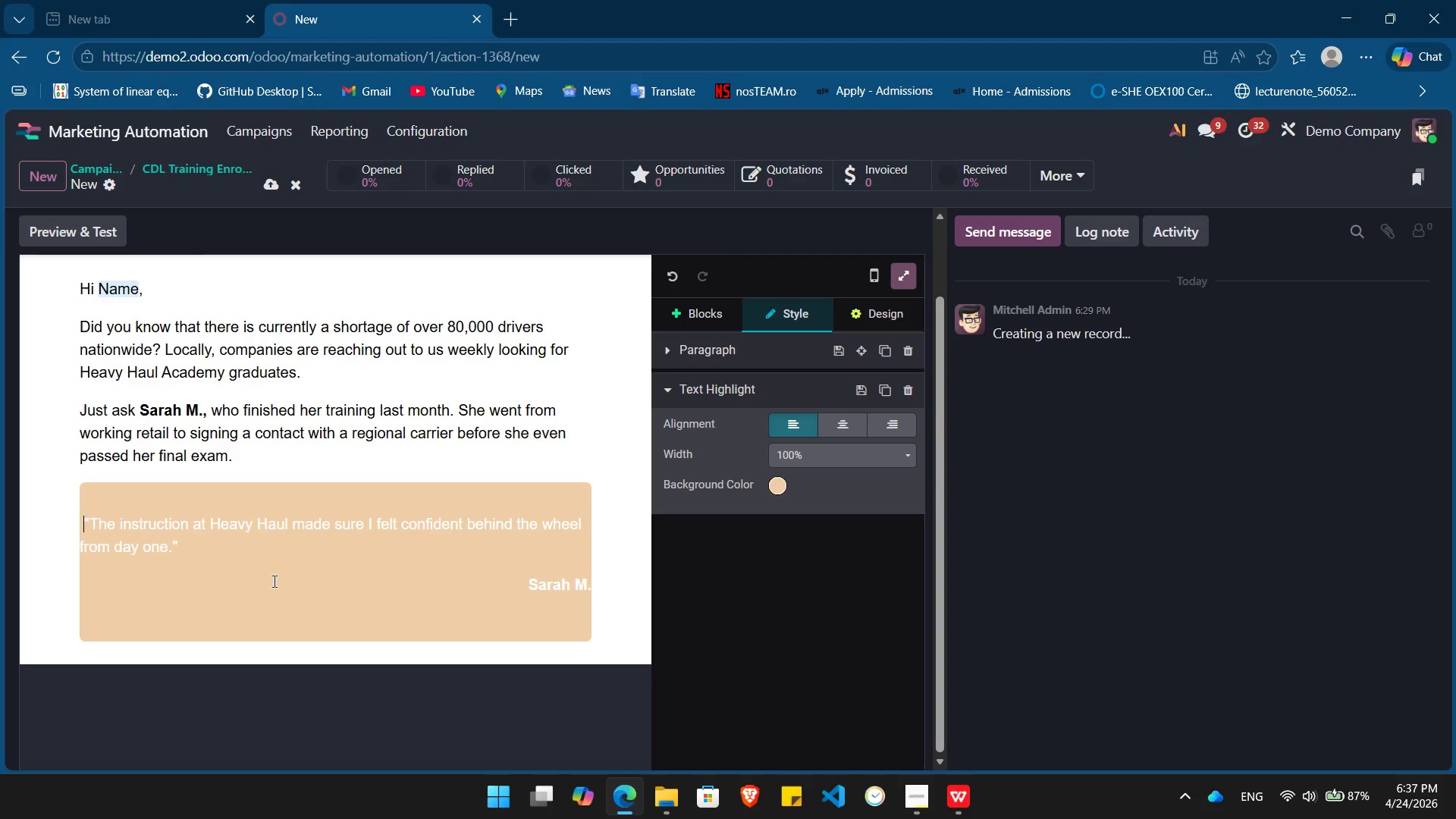 
left_click([597, 601])
 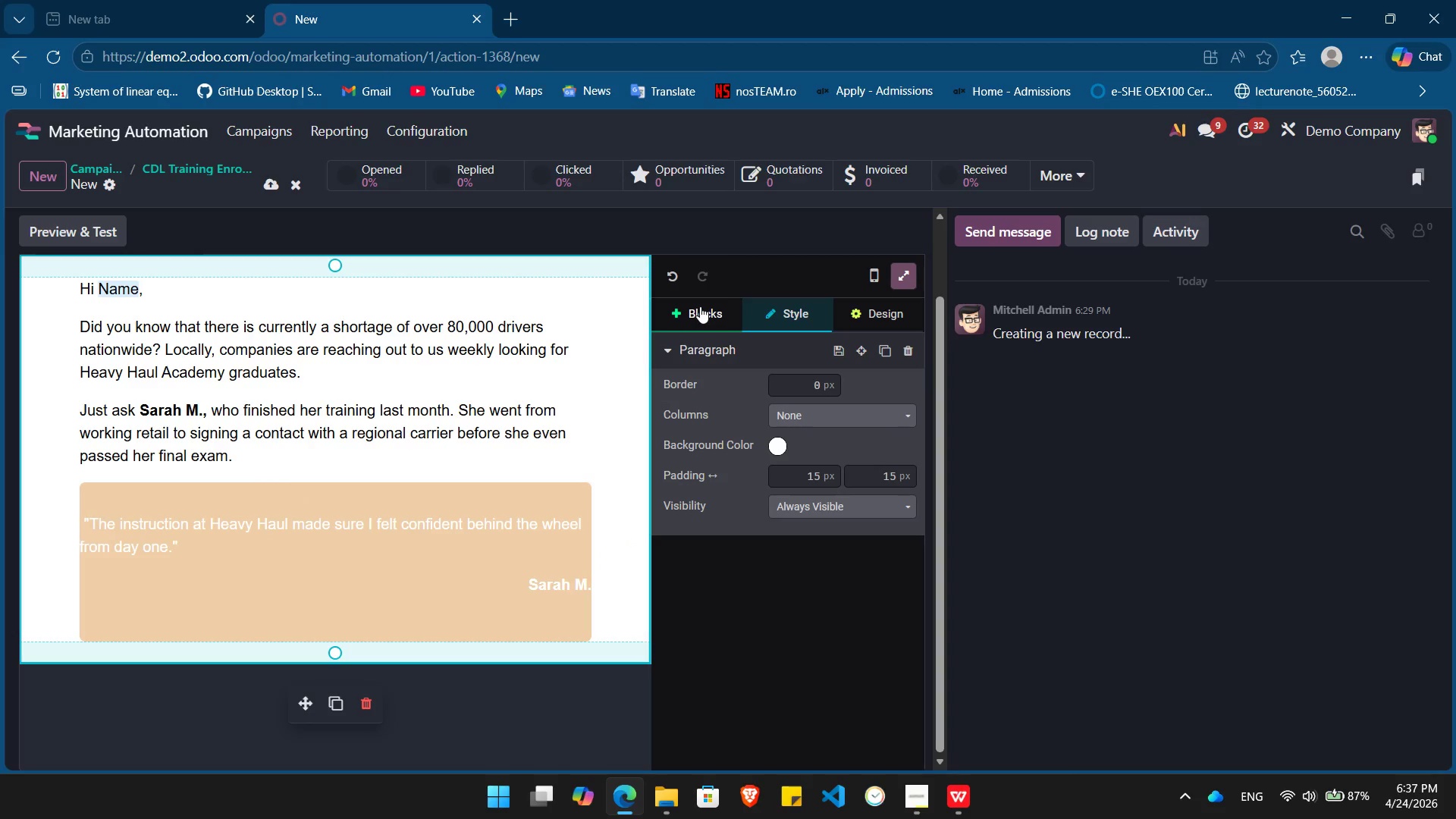 
wait(6.02)
 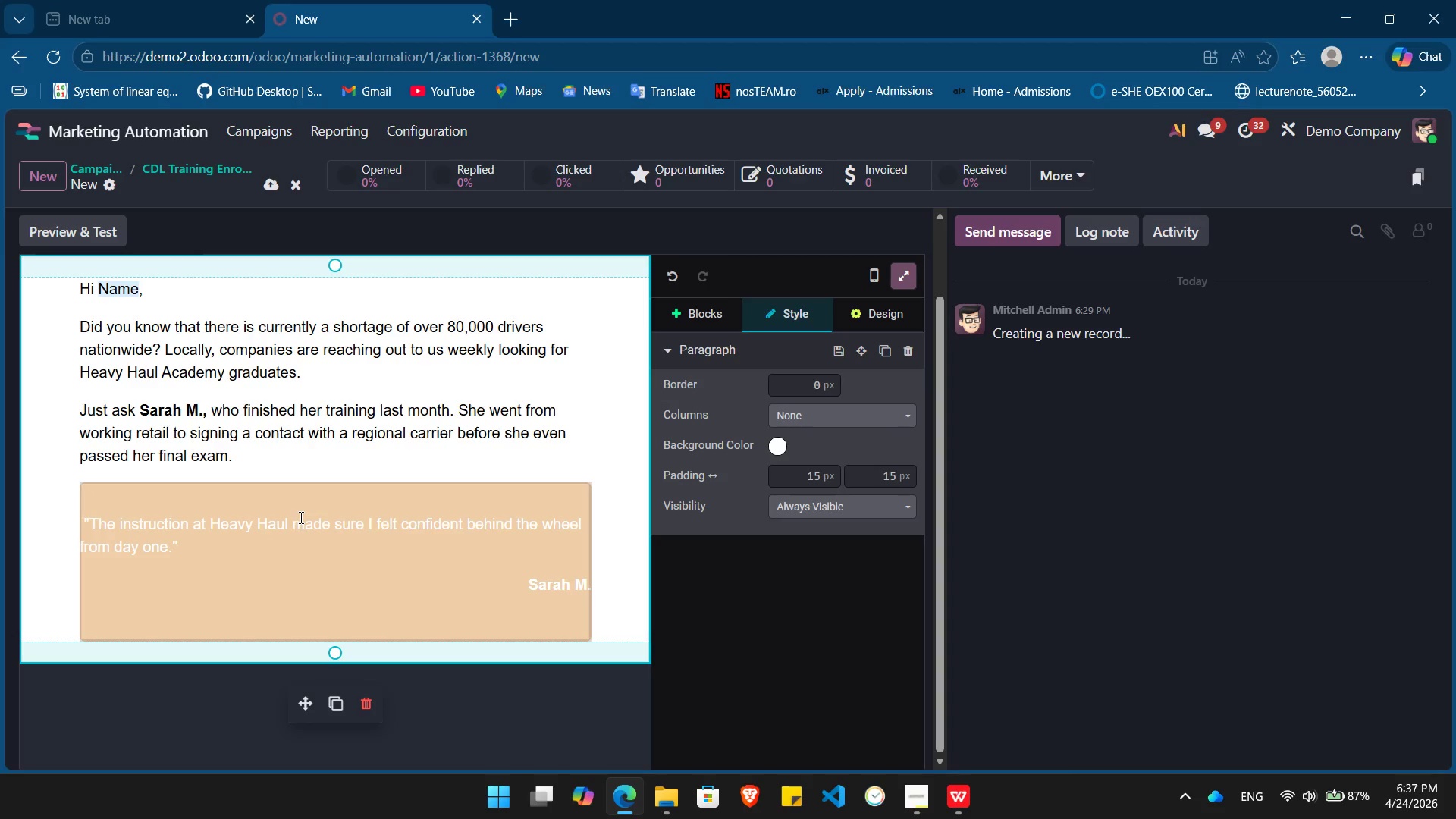 
left_click([536, 469])
 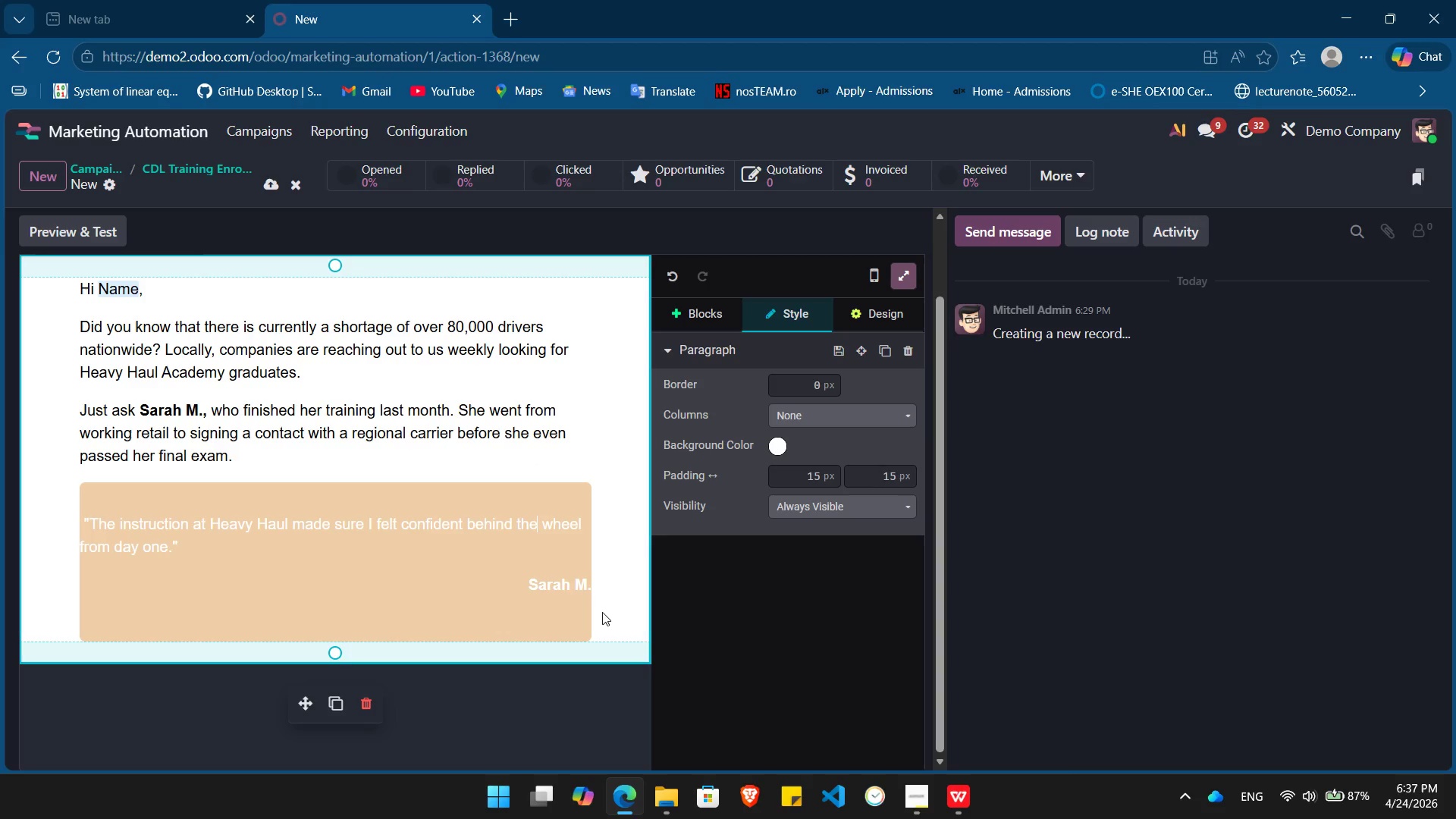 
left_click([590, 613])
 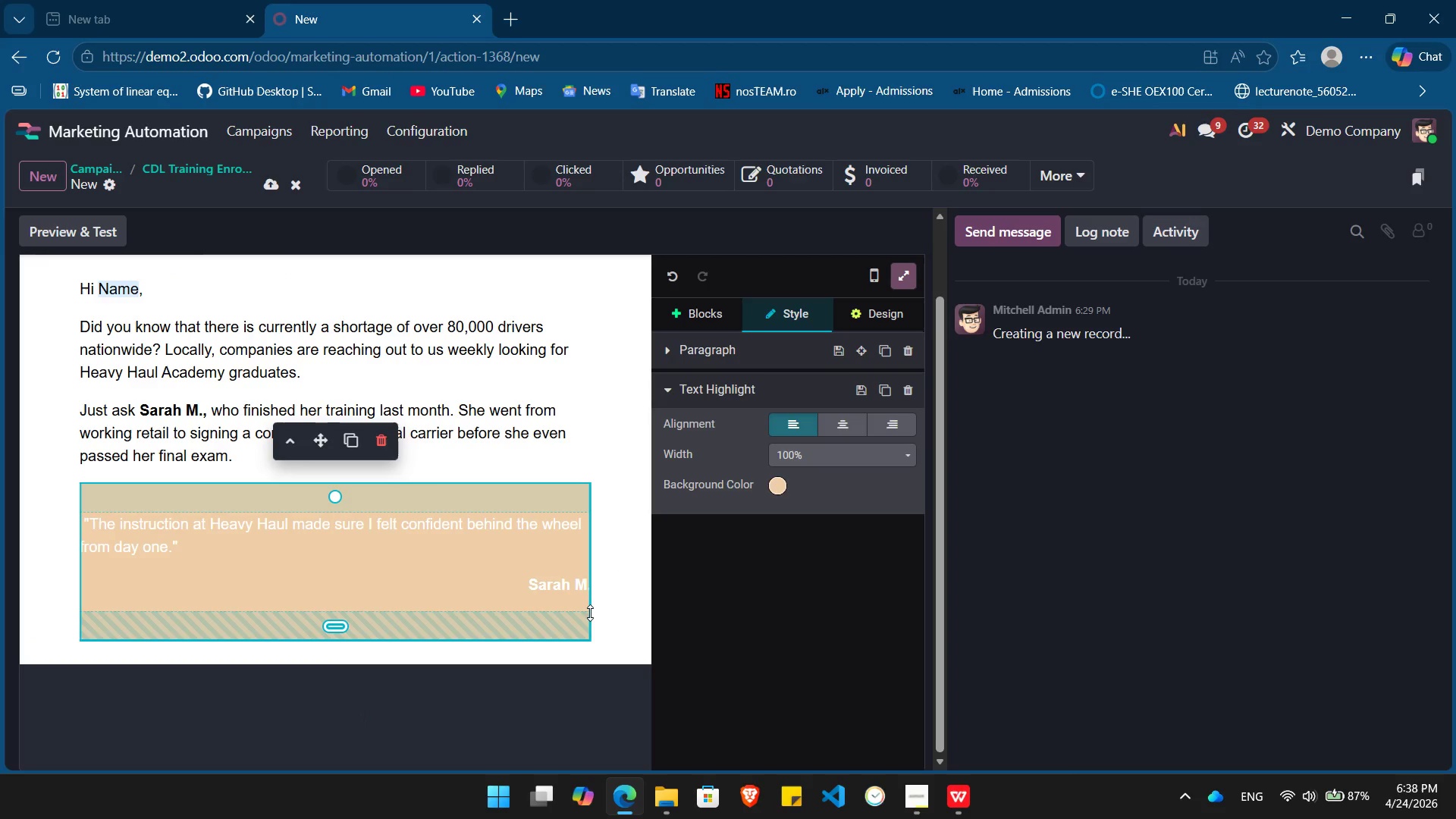 
key(Enter)
 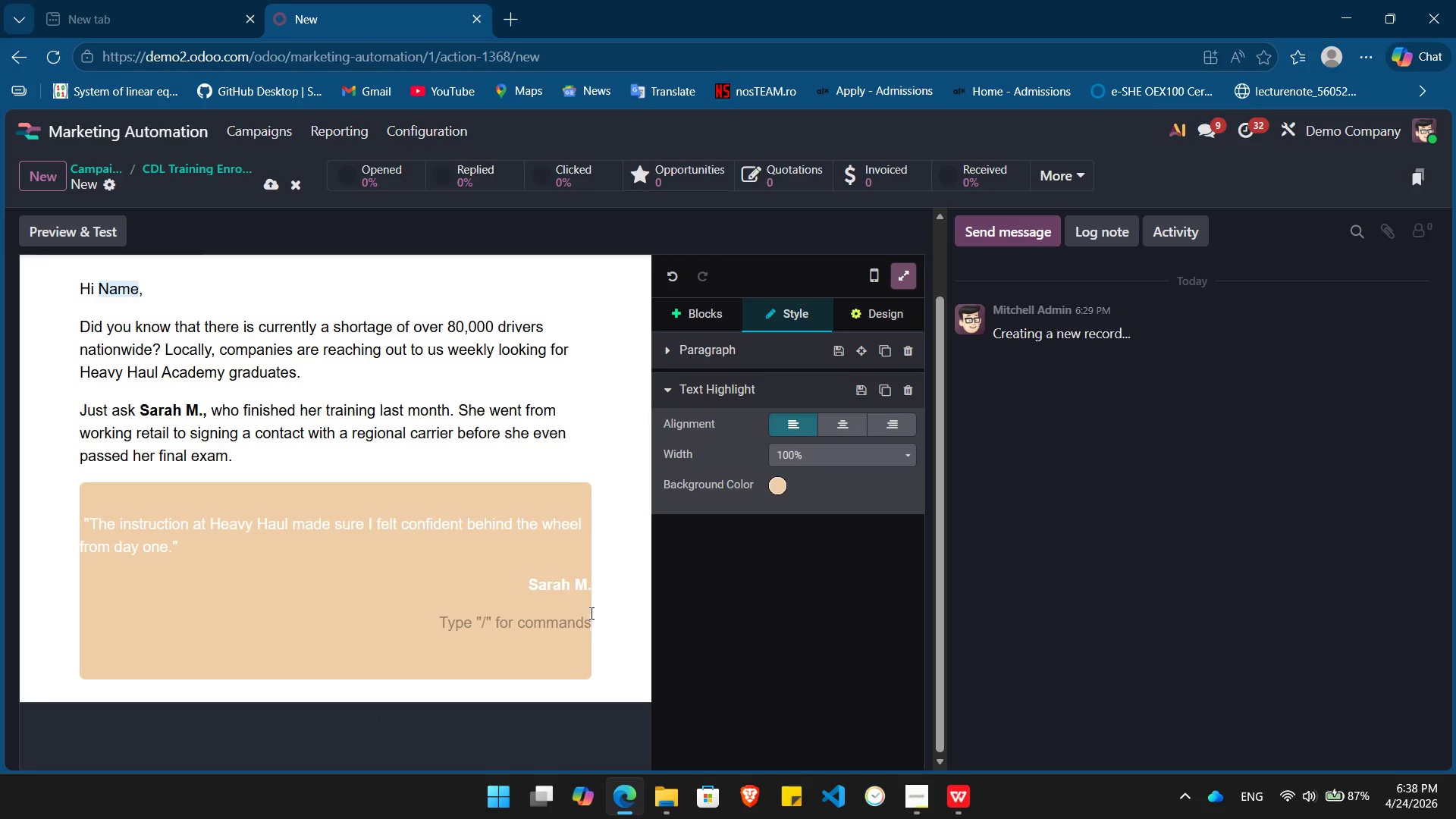 
key(Backspace)
 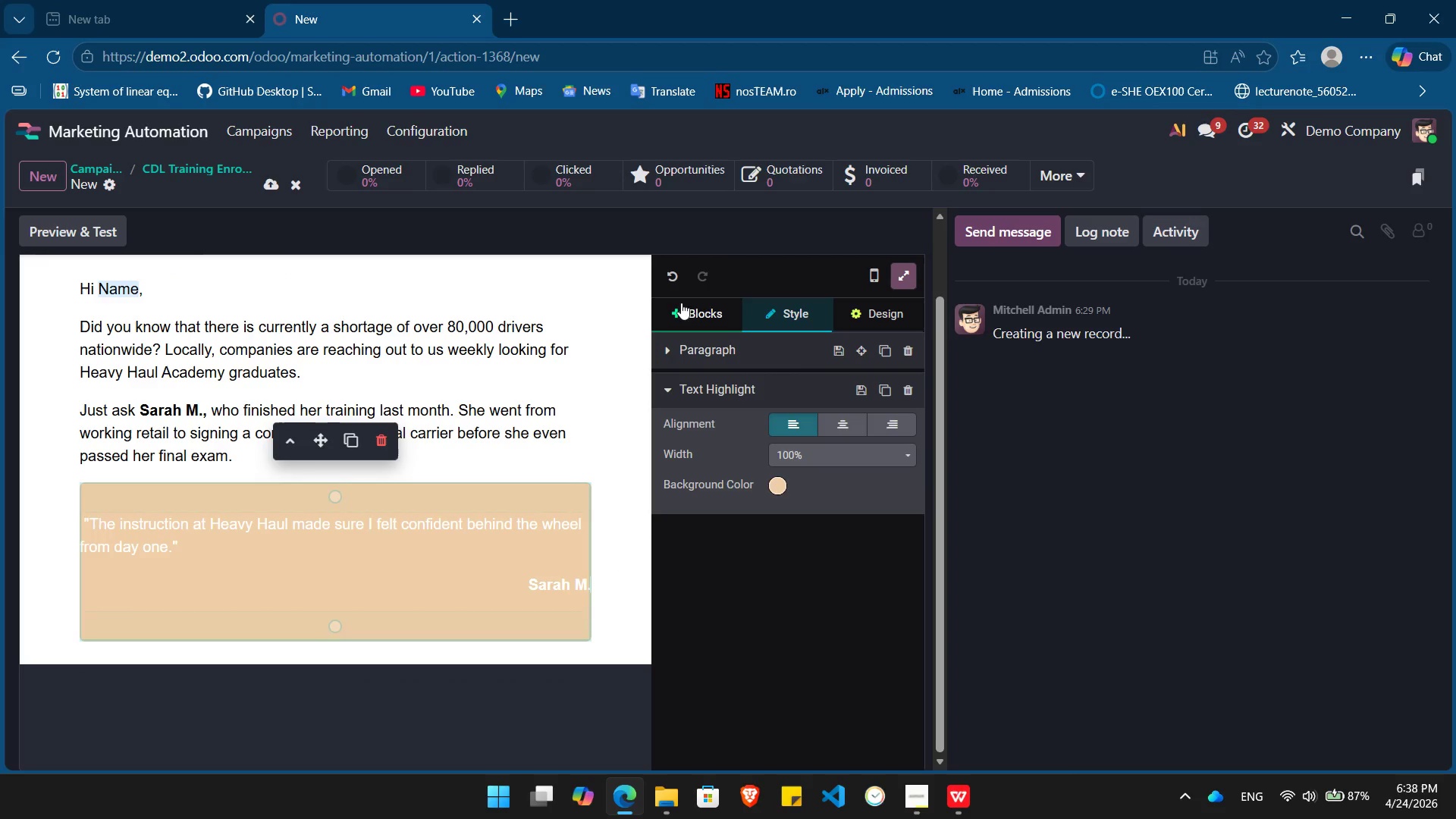 
left_click([697, 311])
 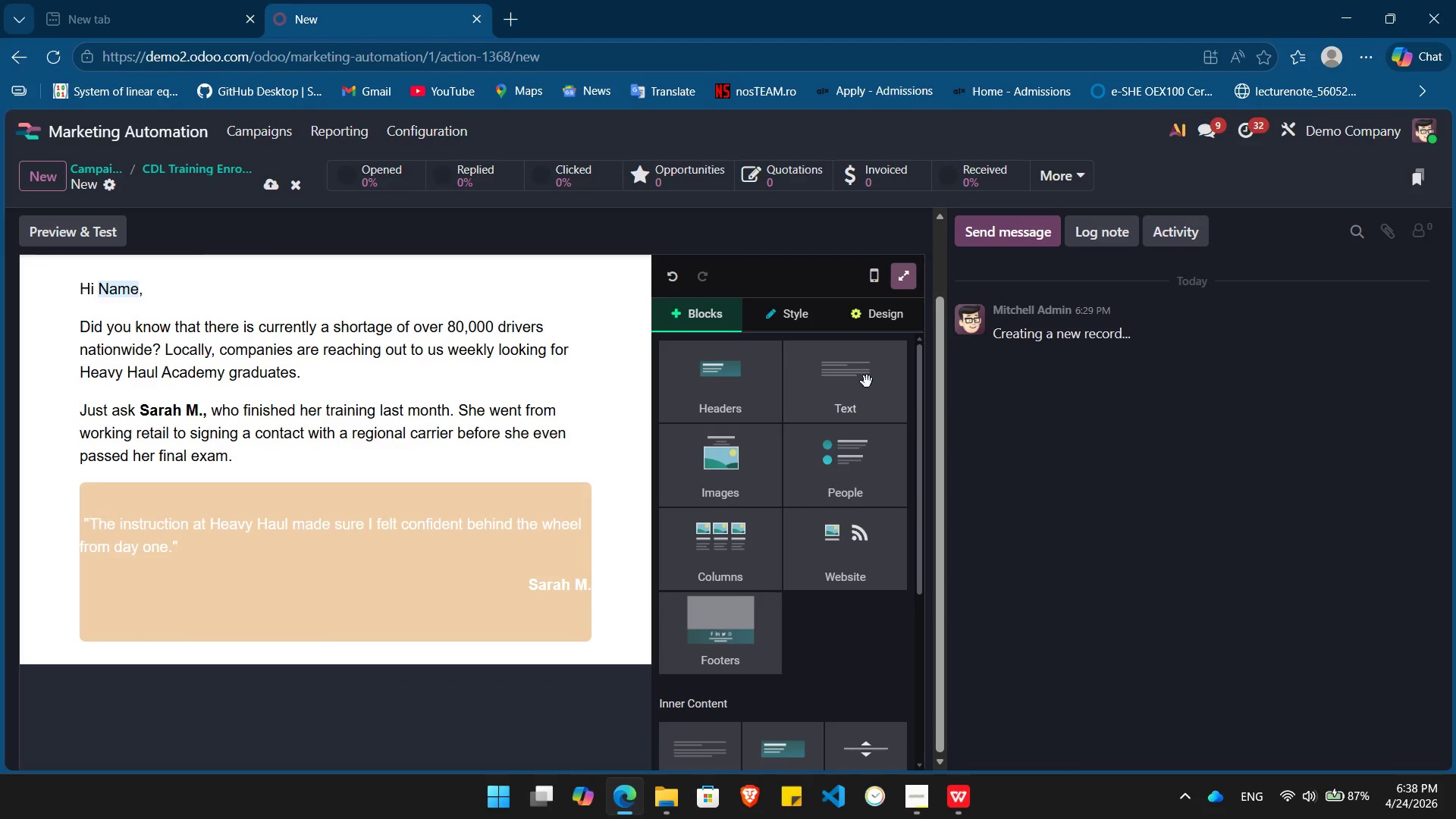 
left_click_drag(start_coordinate=[867, 381], to_coordinate=[347, 674])
 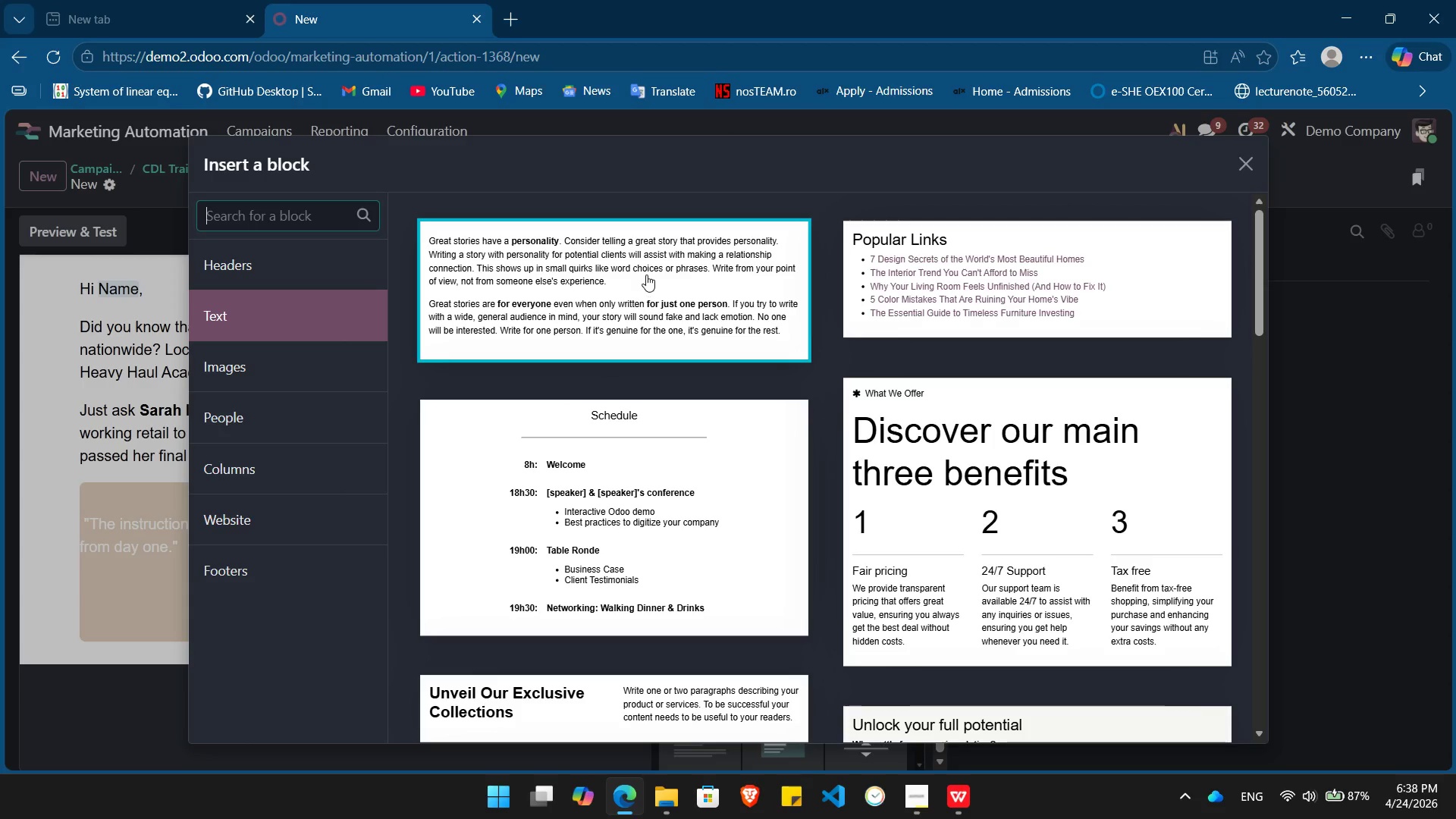 
left_click([646, 275])
 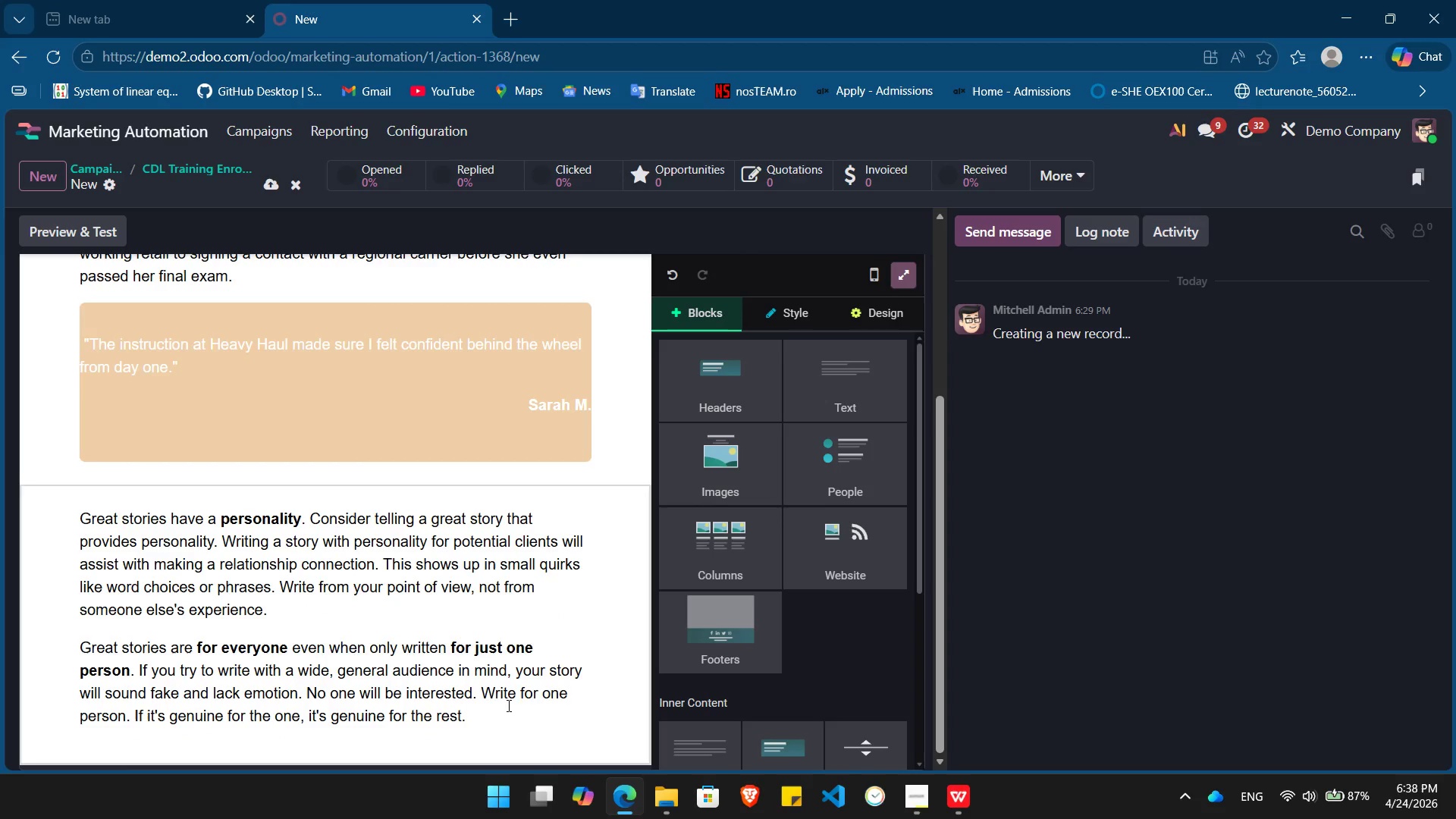 
left_click_drag(start_coordinate=[488, 707], to_coordinate=[69, 522])
 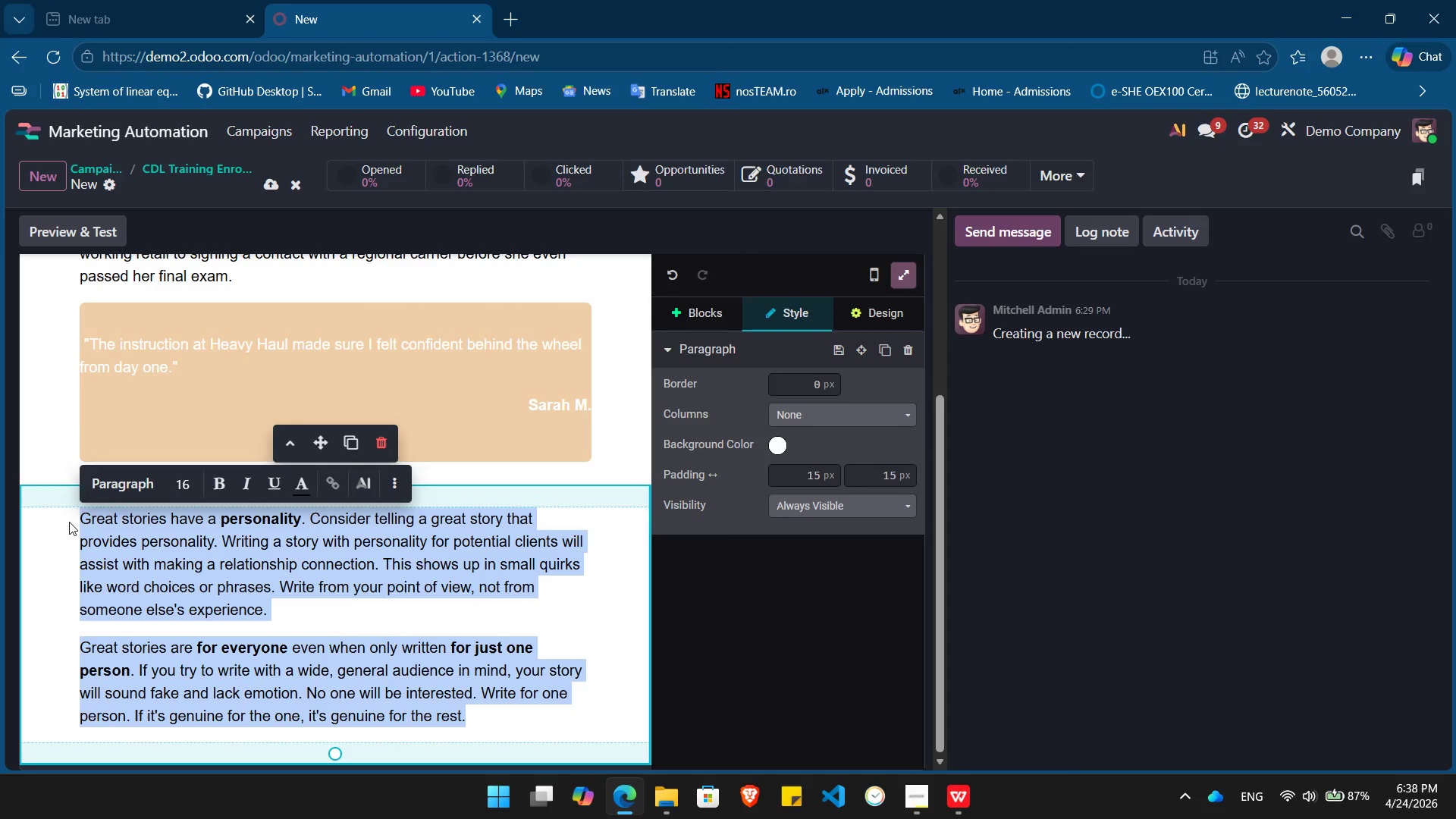 
key(Backspace)
 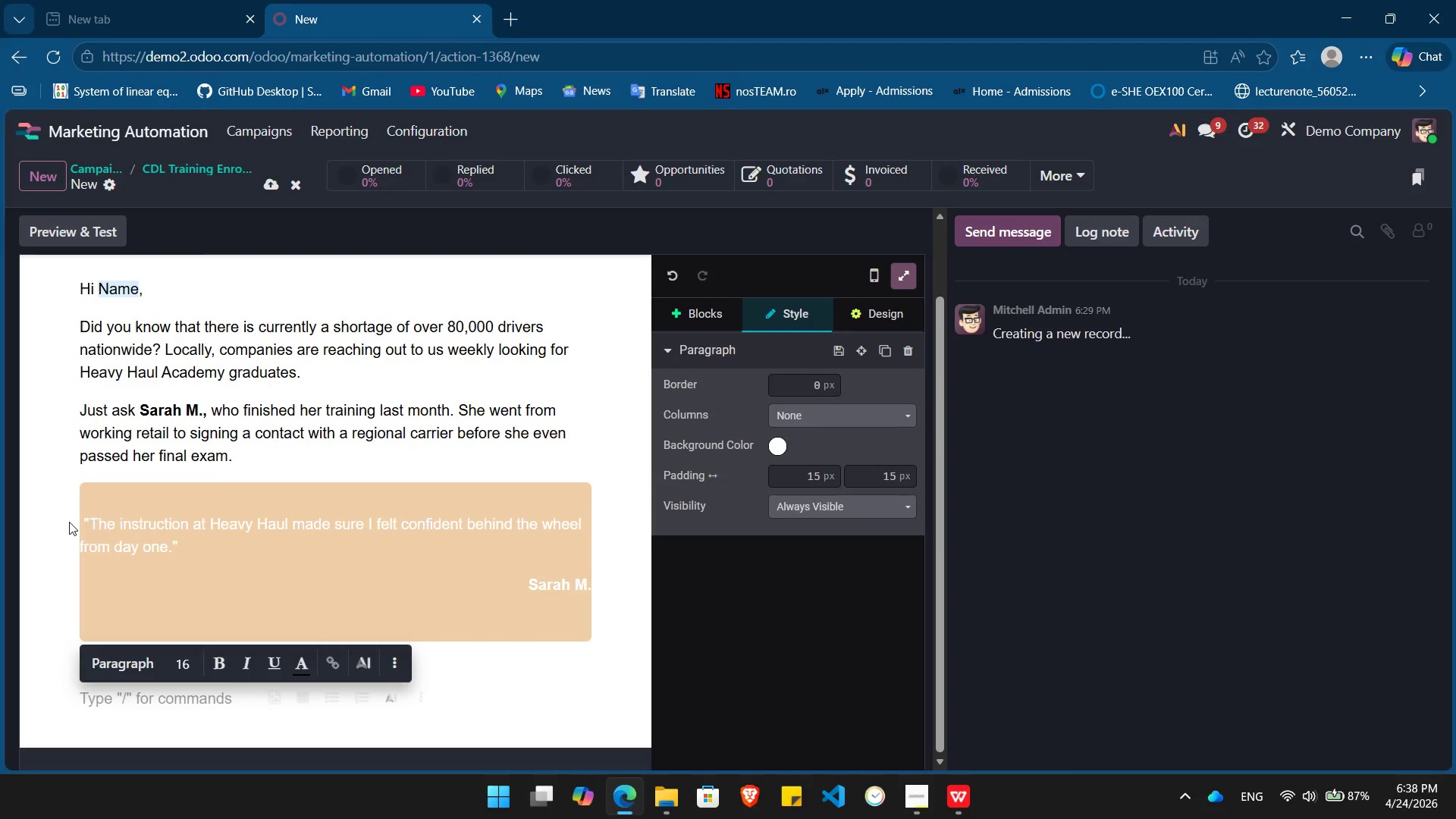 
type(You have the drive; we have the keys. Are you ready to see the campus for yourself?)
 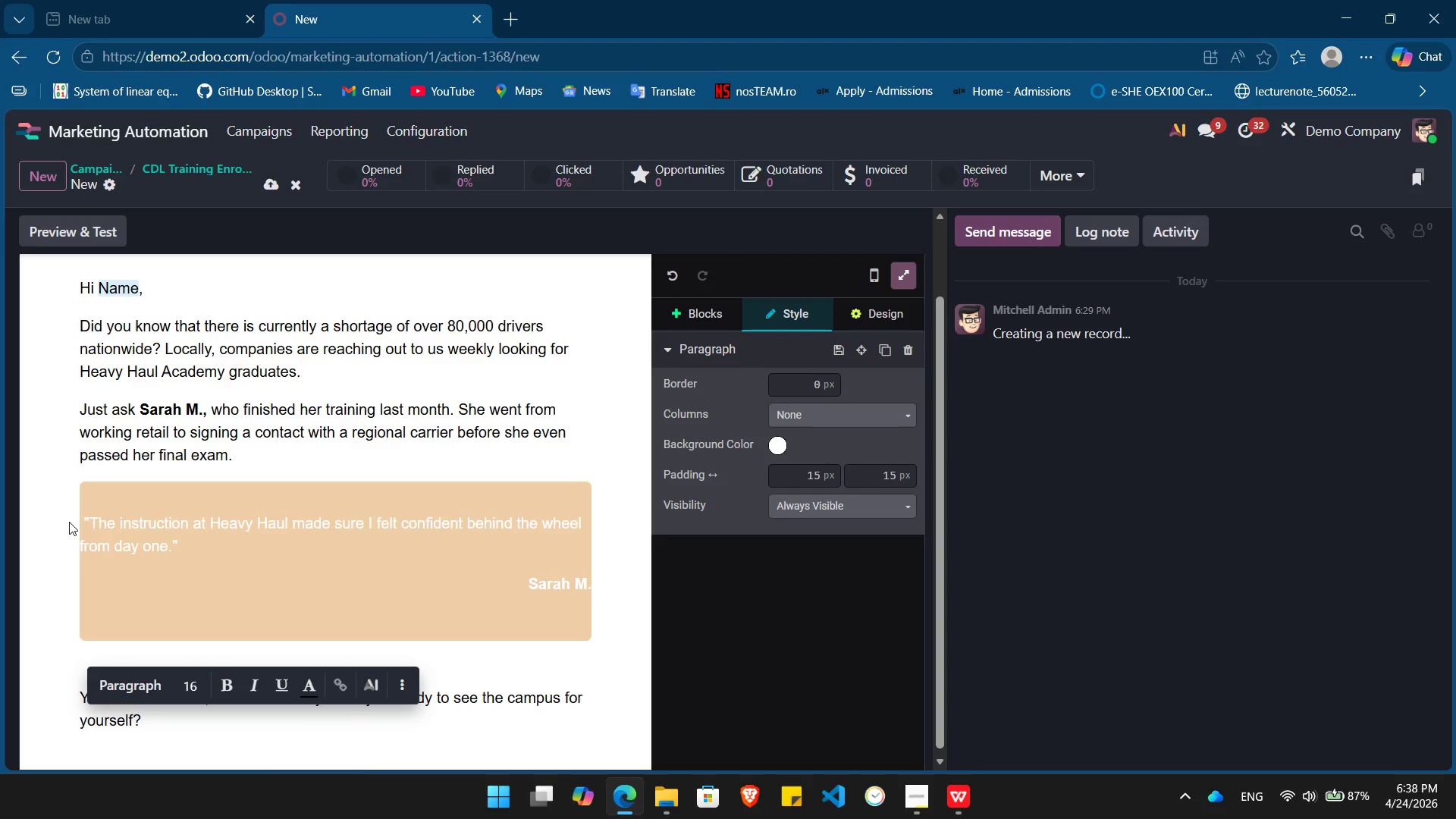 
key(Enter)
 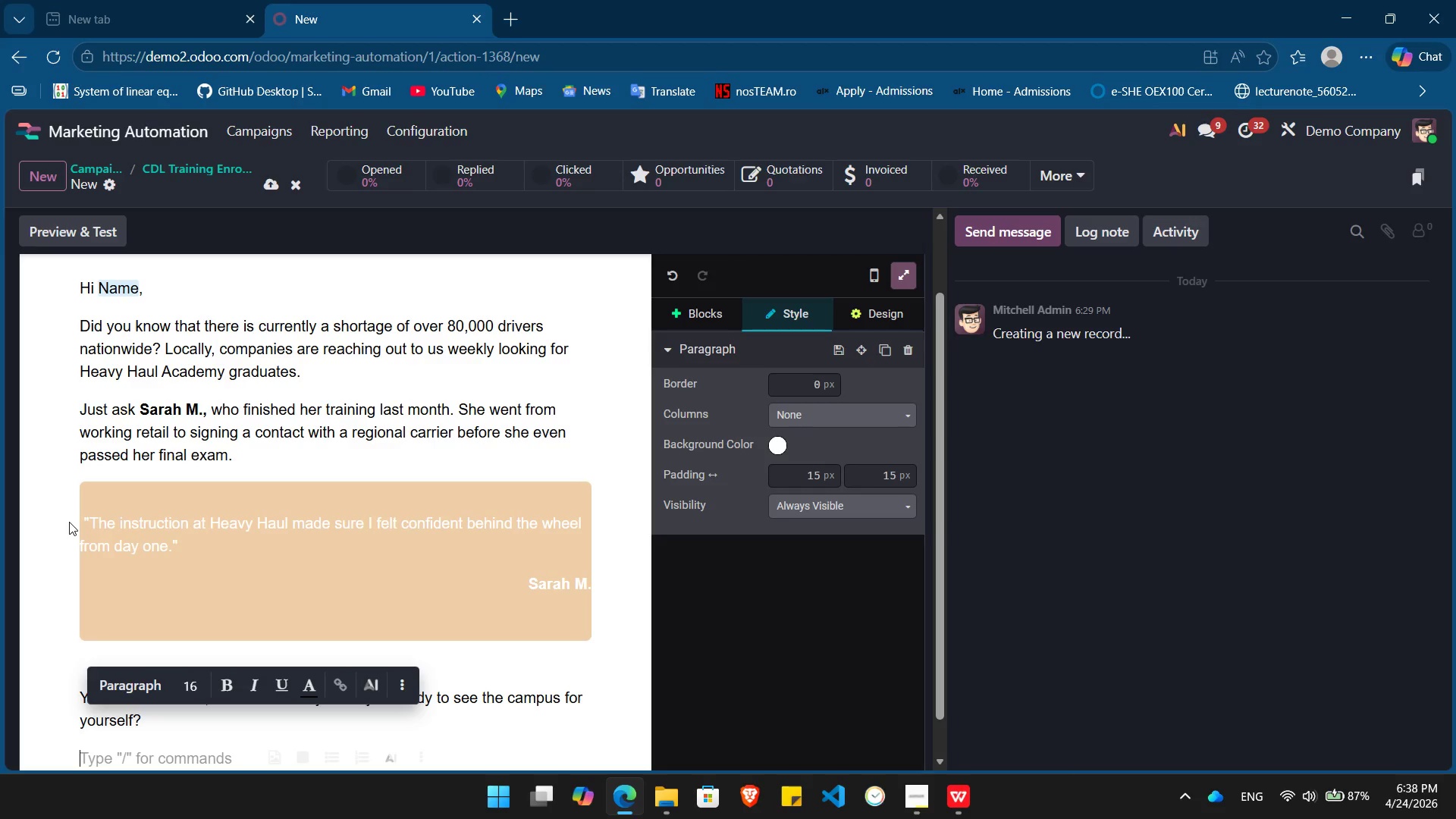 
type(Best,)
 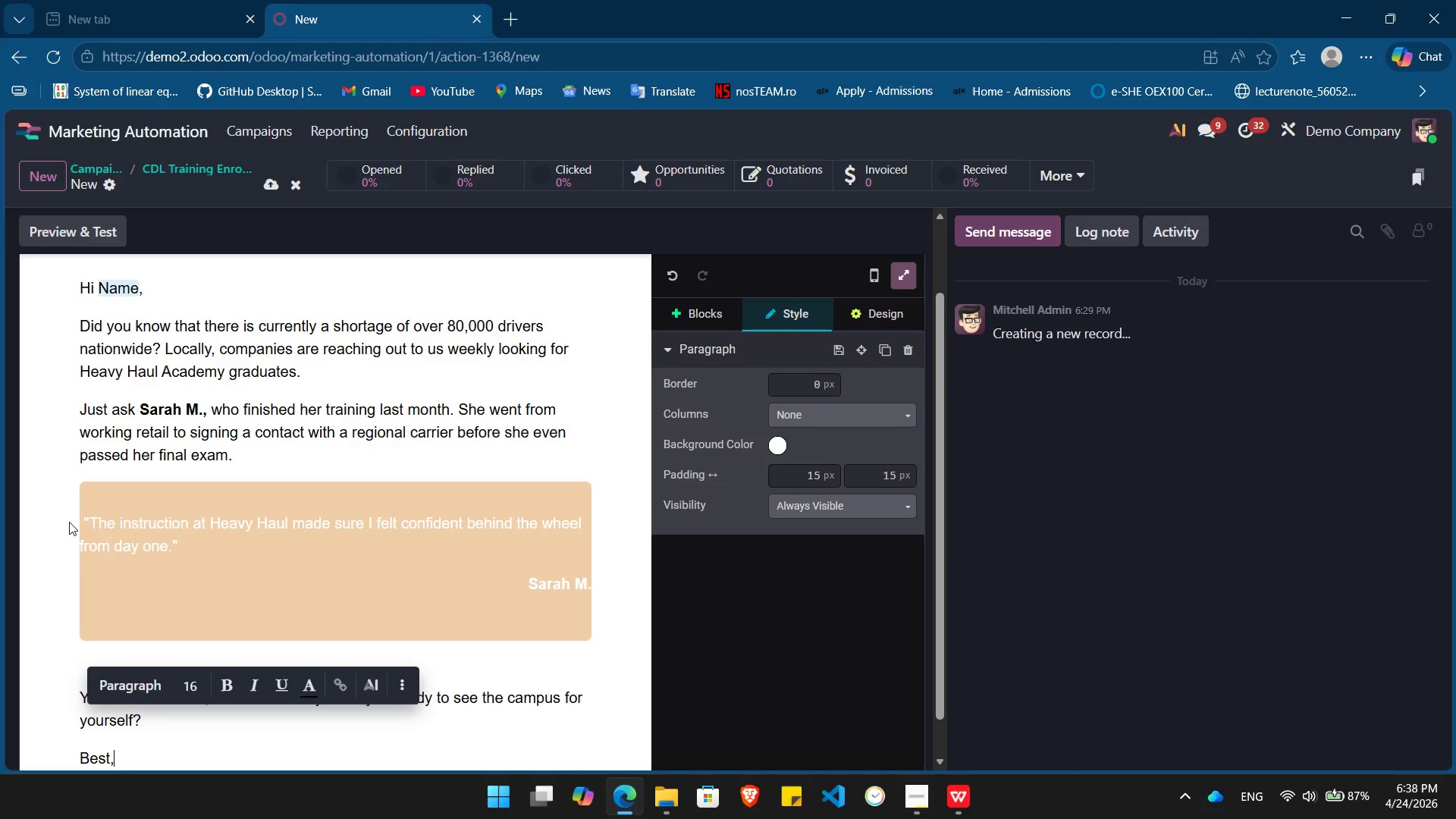 
key(Enter)
 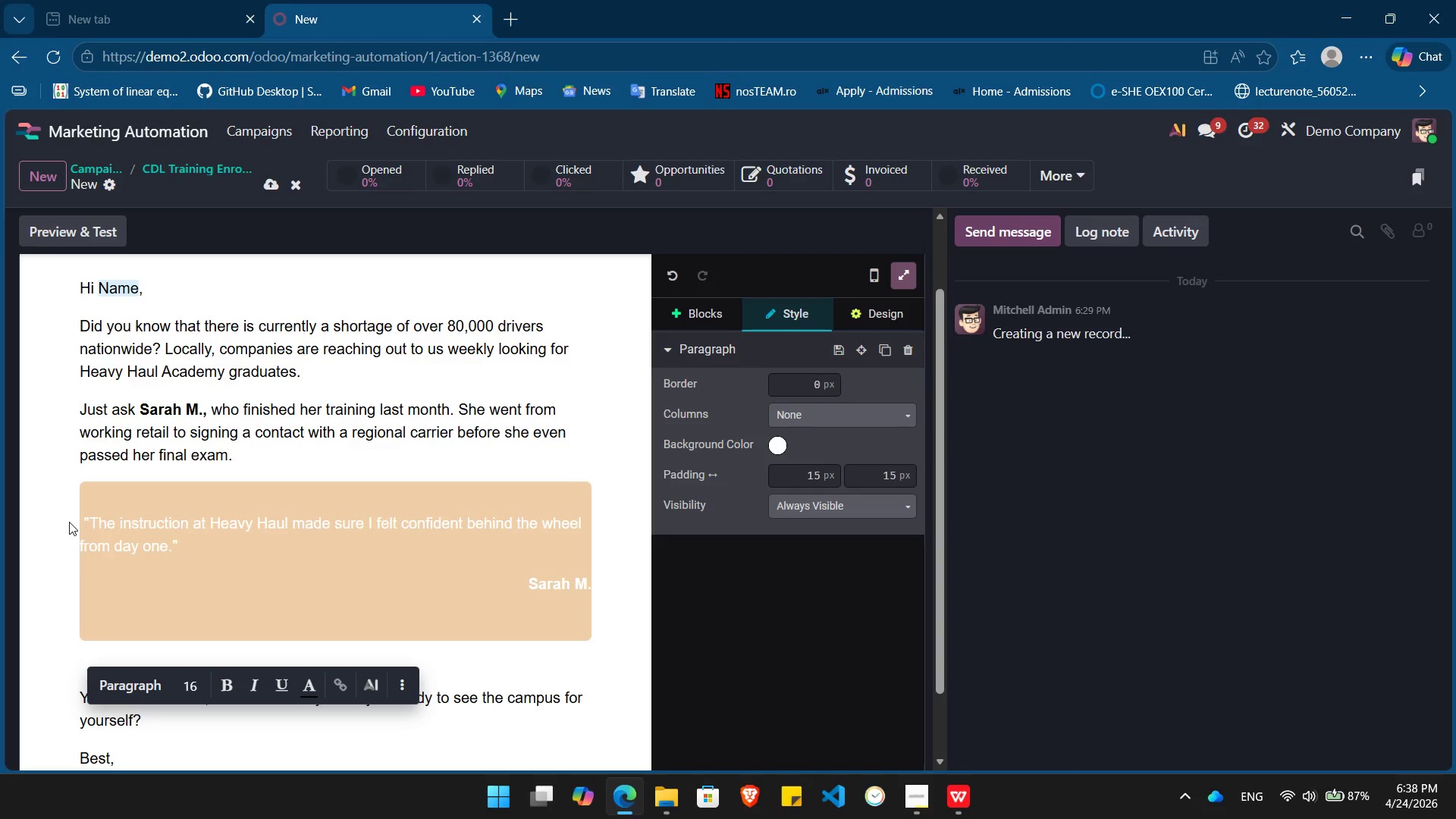 
key(Control+B)
 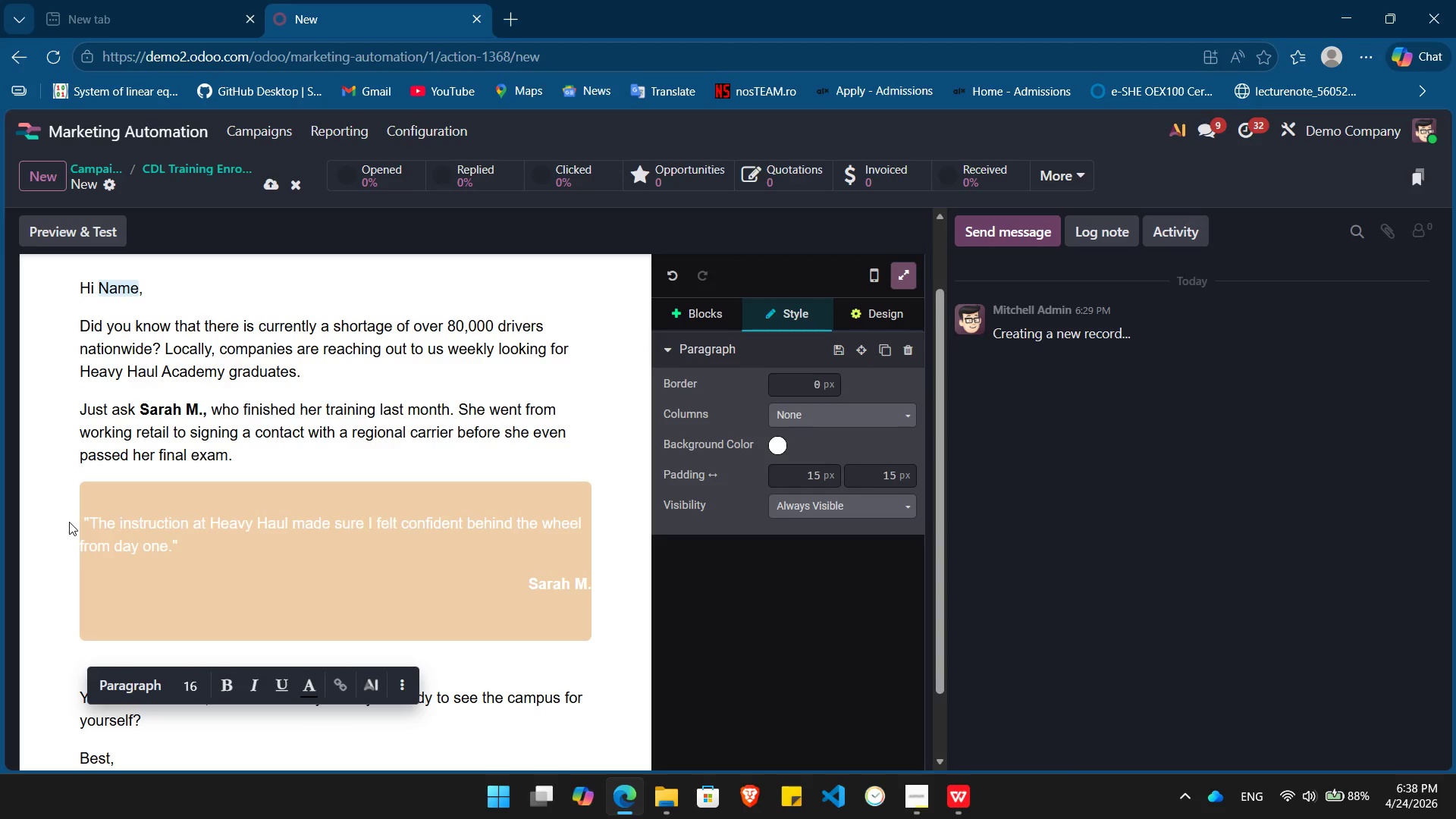 
type(Heavy Haul Academy)
 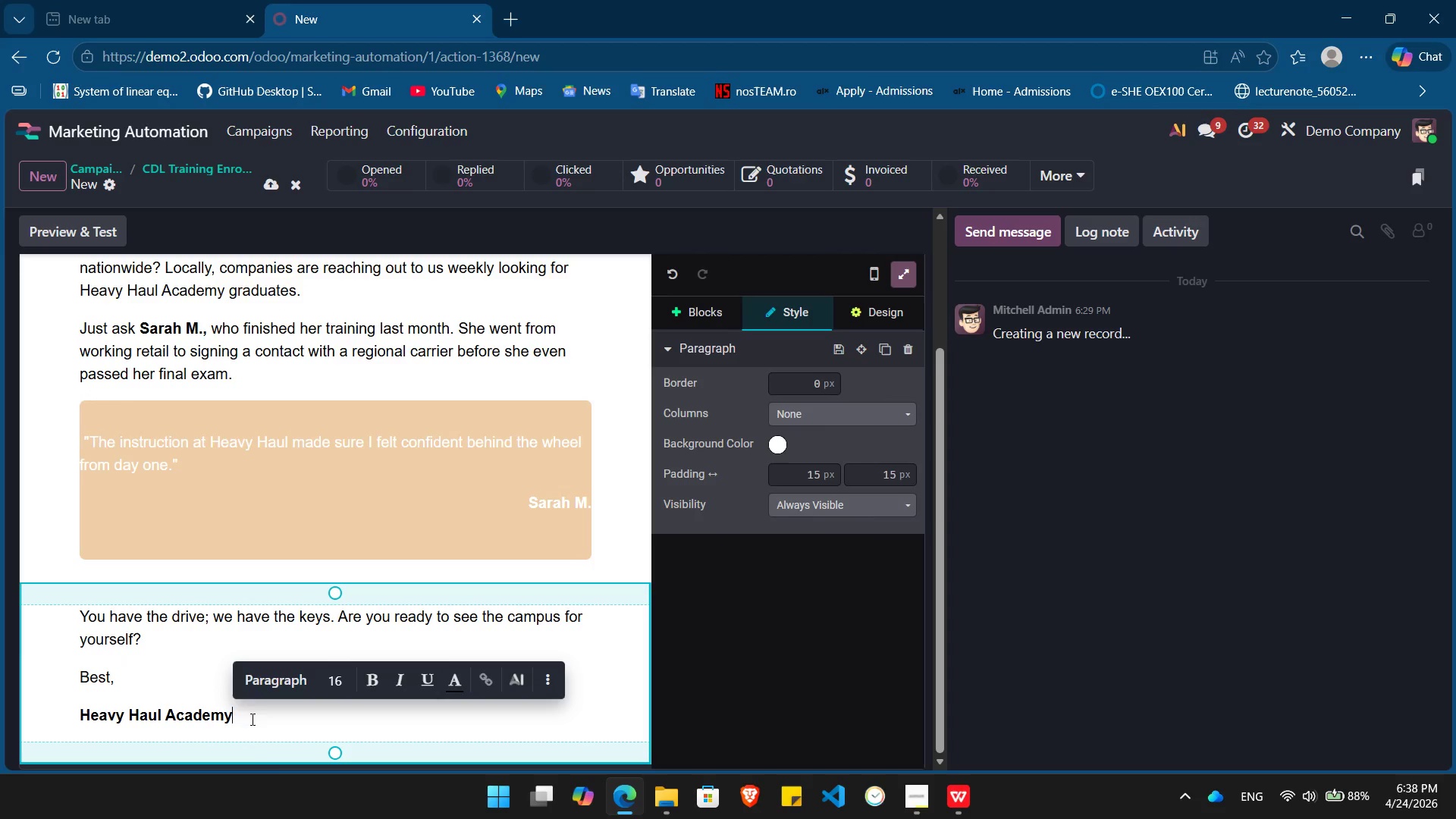 
left_click_drag(start_coordinate=[249, 720], to_coordinate=[77, 617])
 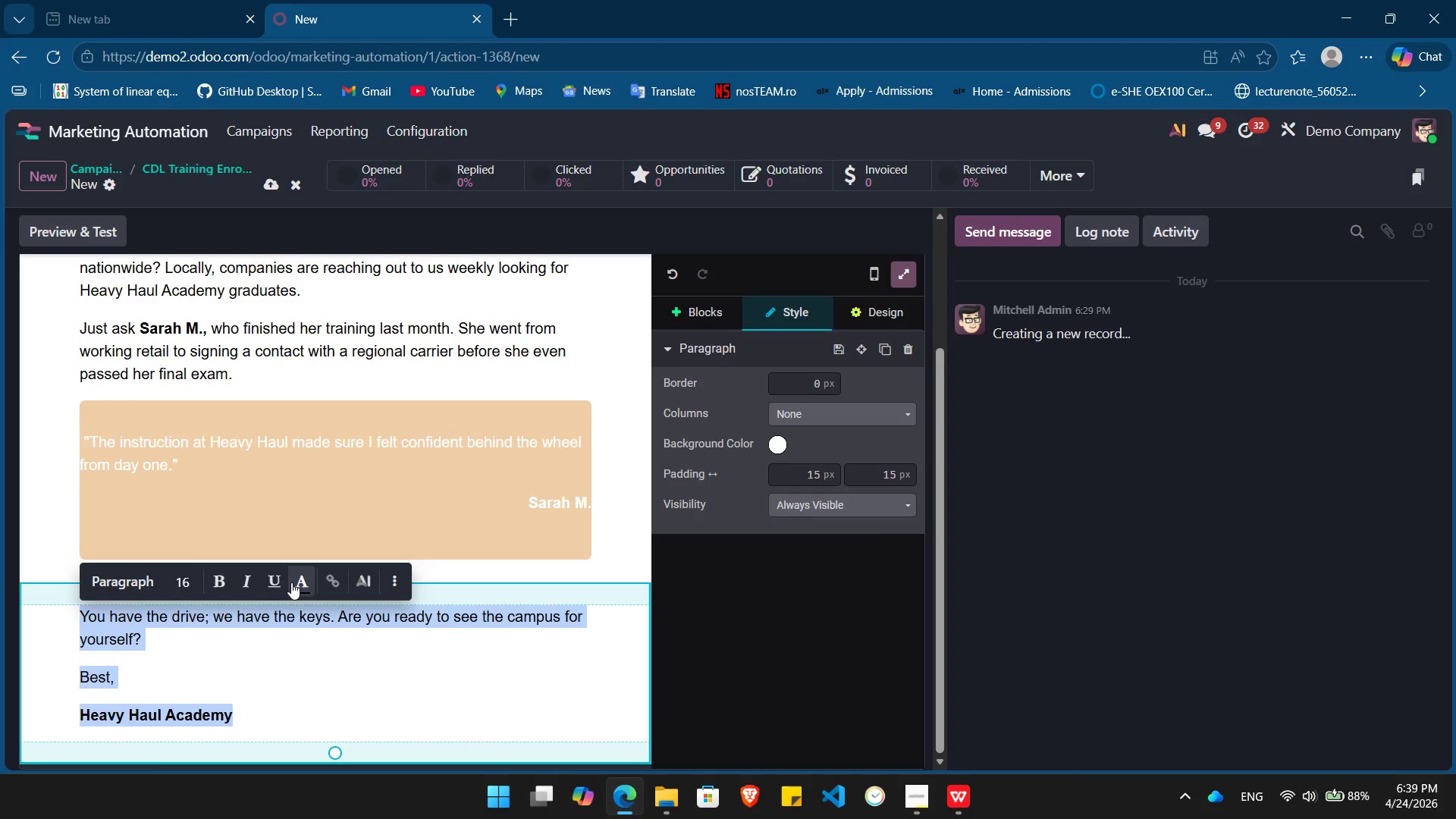 
key(Control+X)
 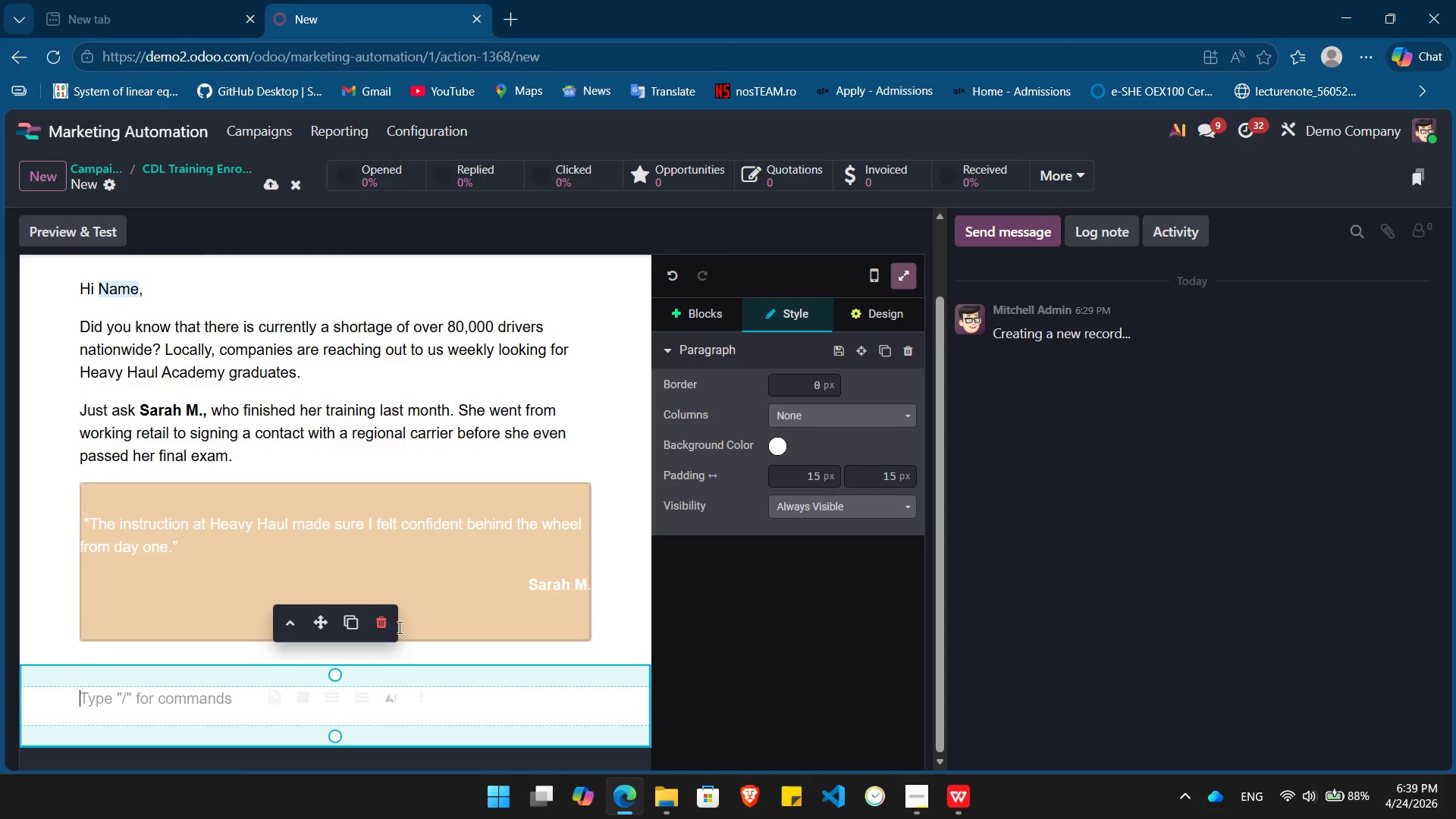 
left_click([385, 627])
 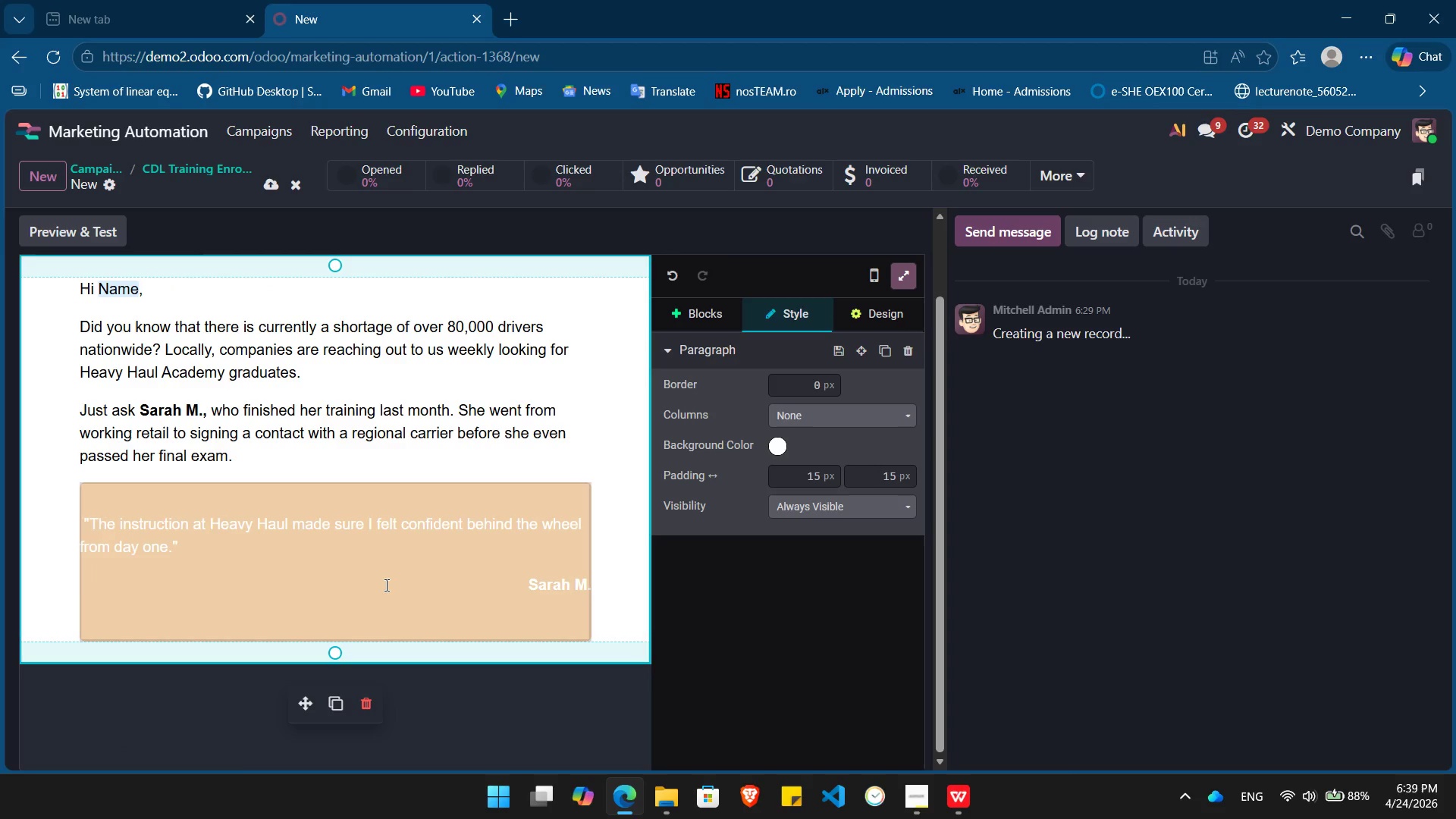 
left_click([385, 585])
 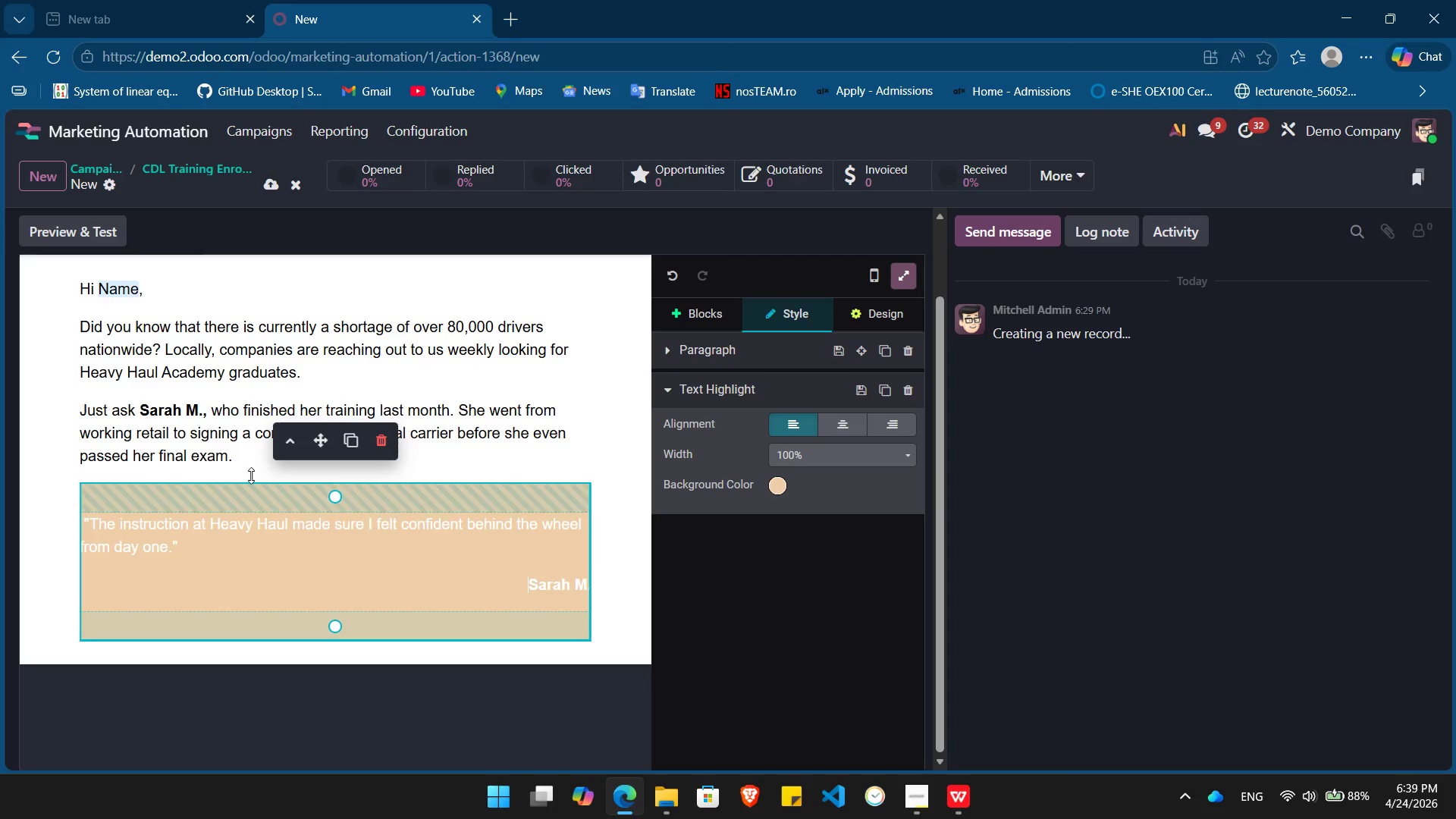 
left_click([292, 444])
 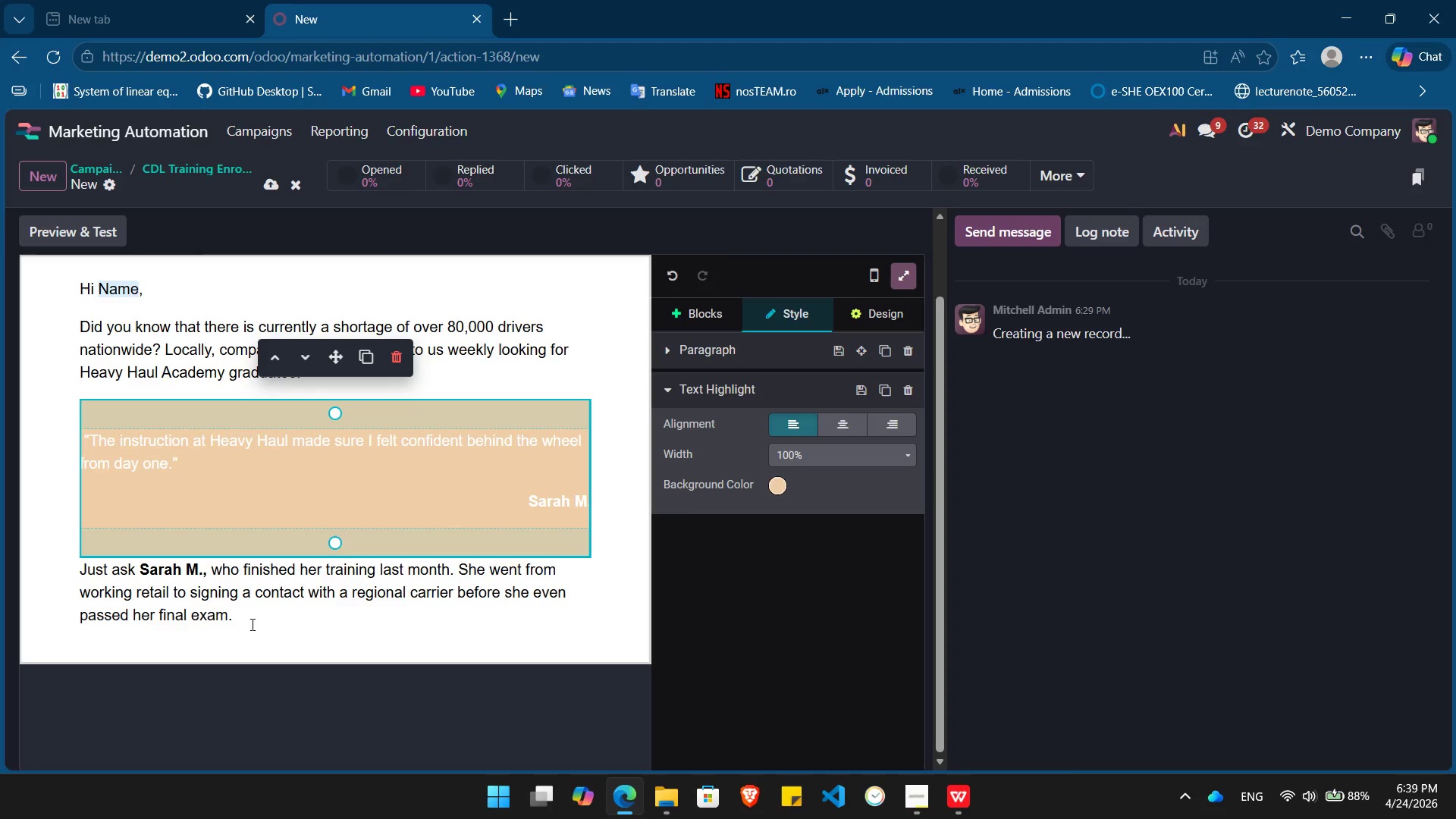 
left_click([252, 620])
 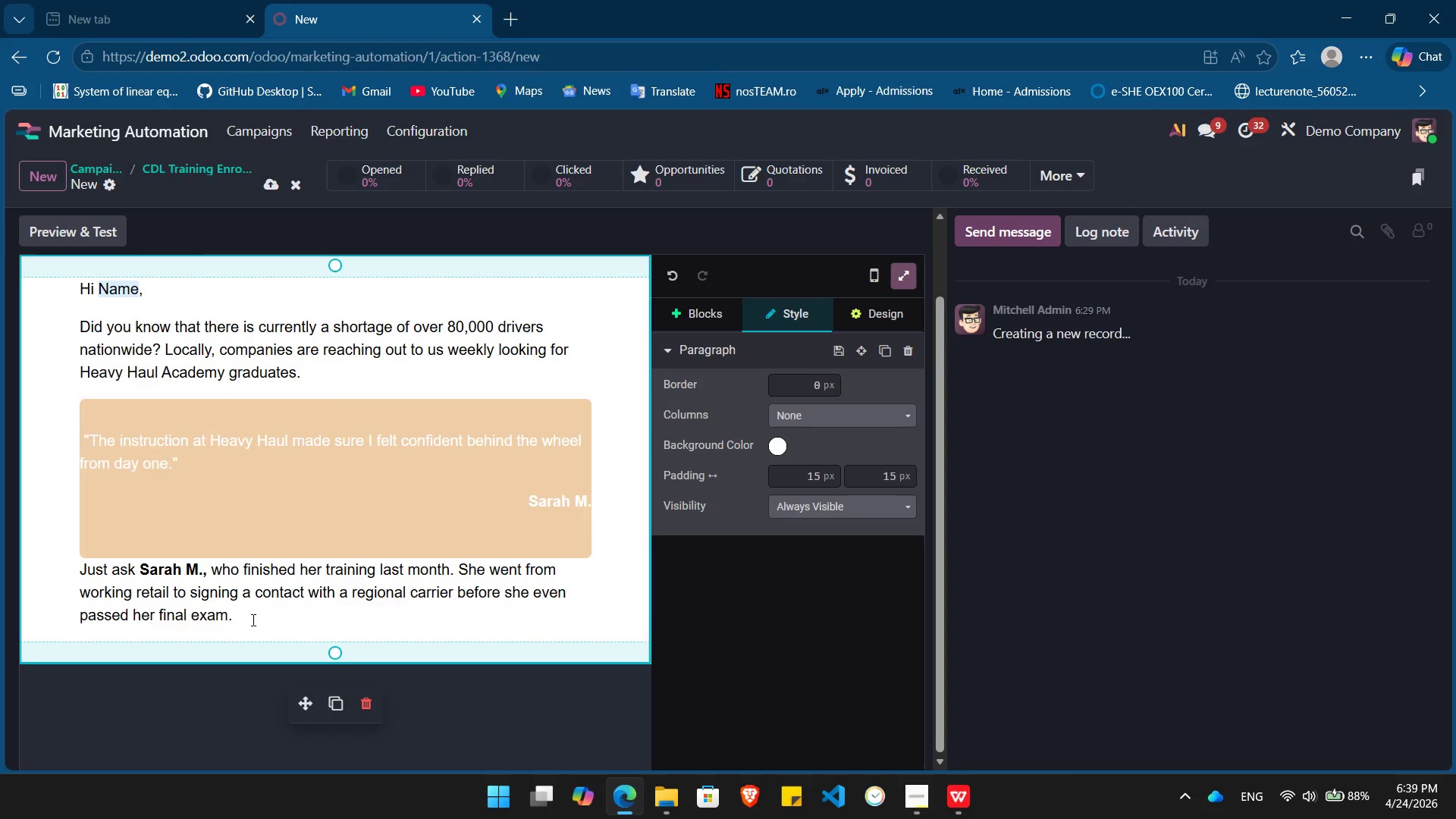 
key(Enter)
 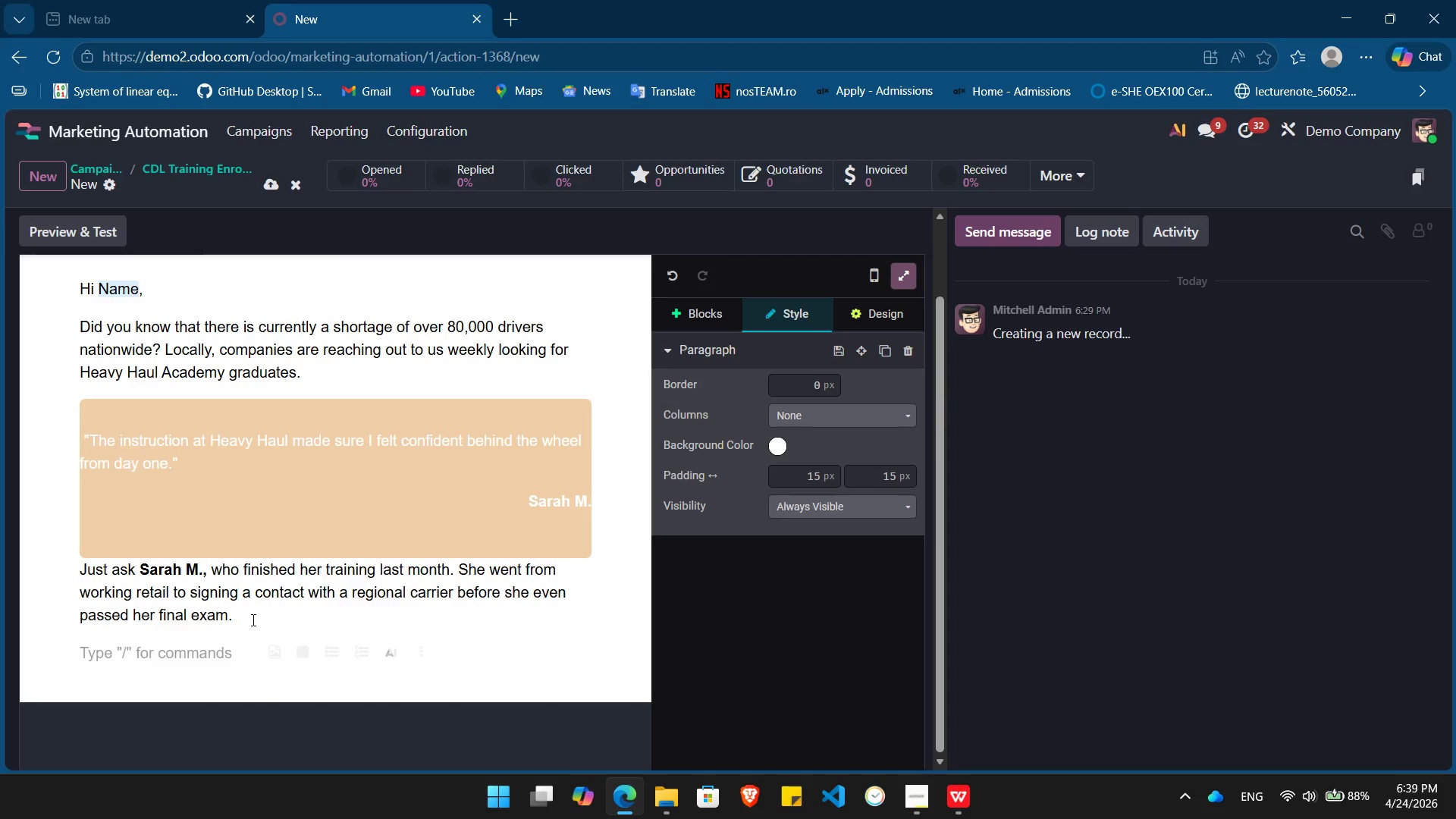 
key(Control+V)
 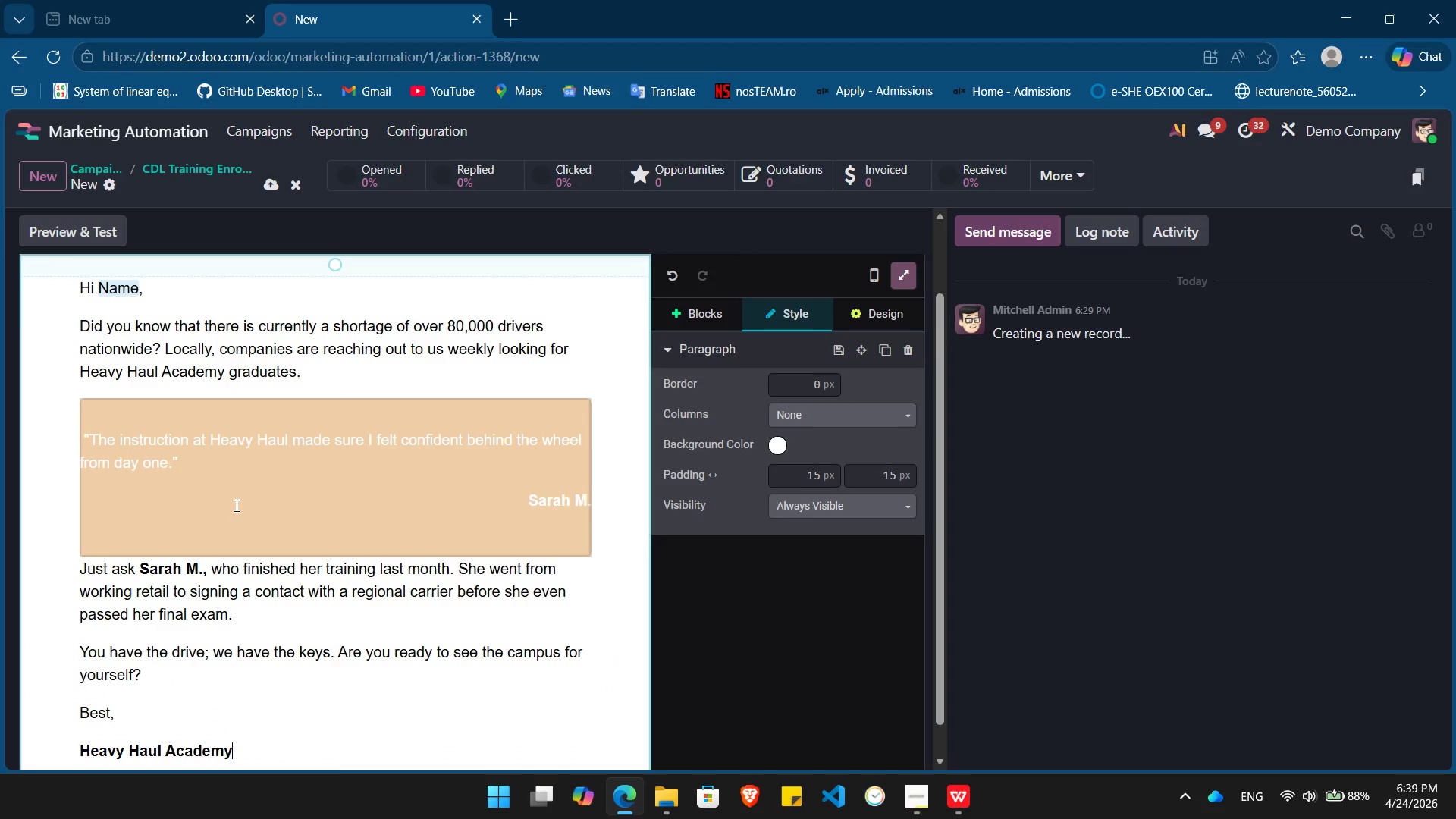 
left_click([235, 504])
 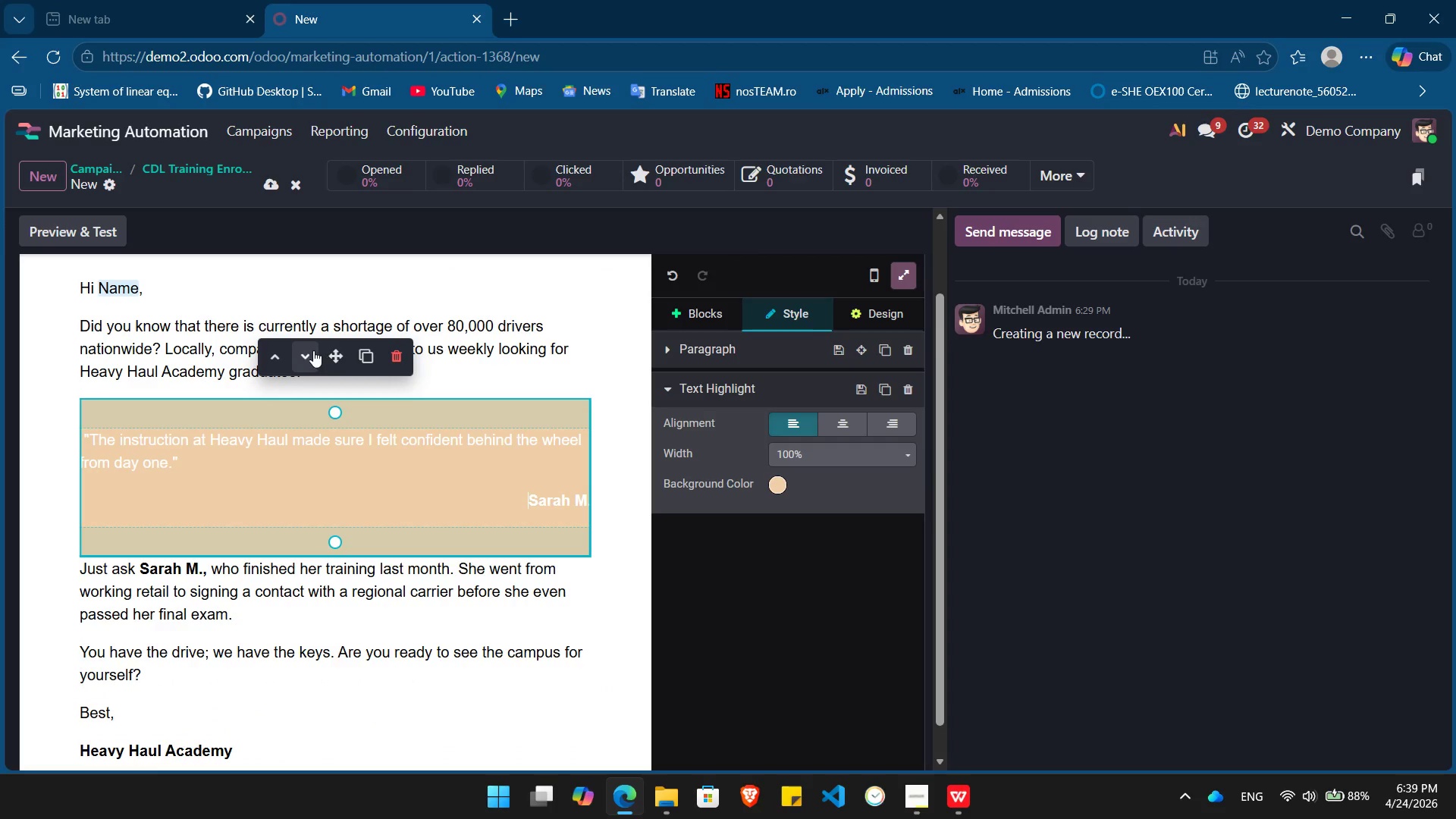 
left_click([312, 351])
 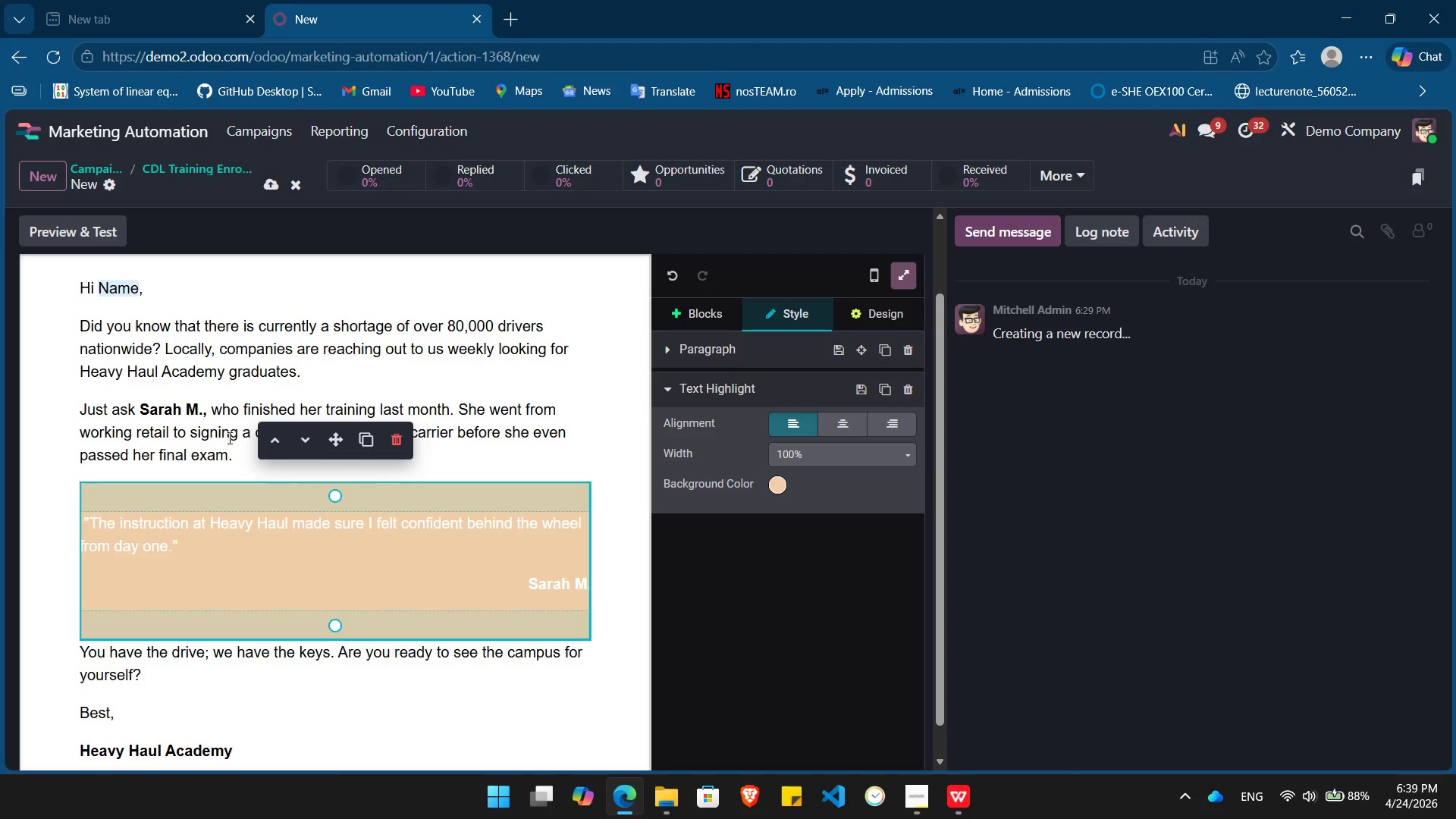 
left_click([237, 456])
 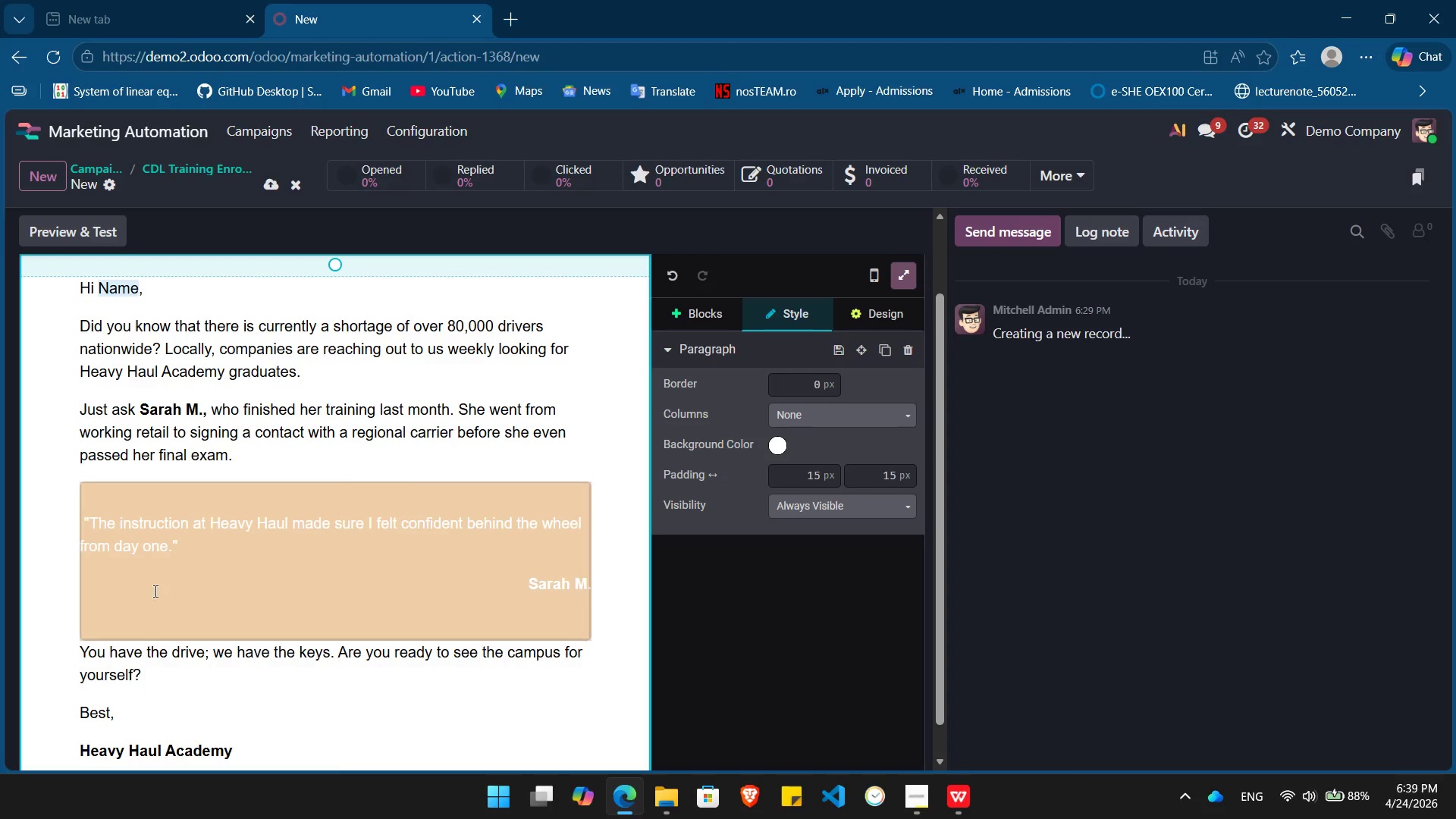 
left_click([153, 589])
 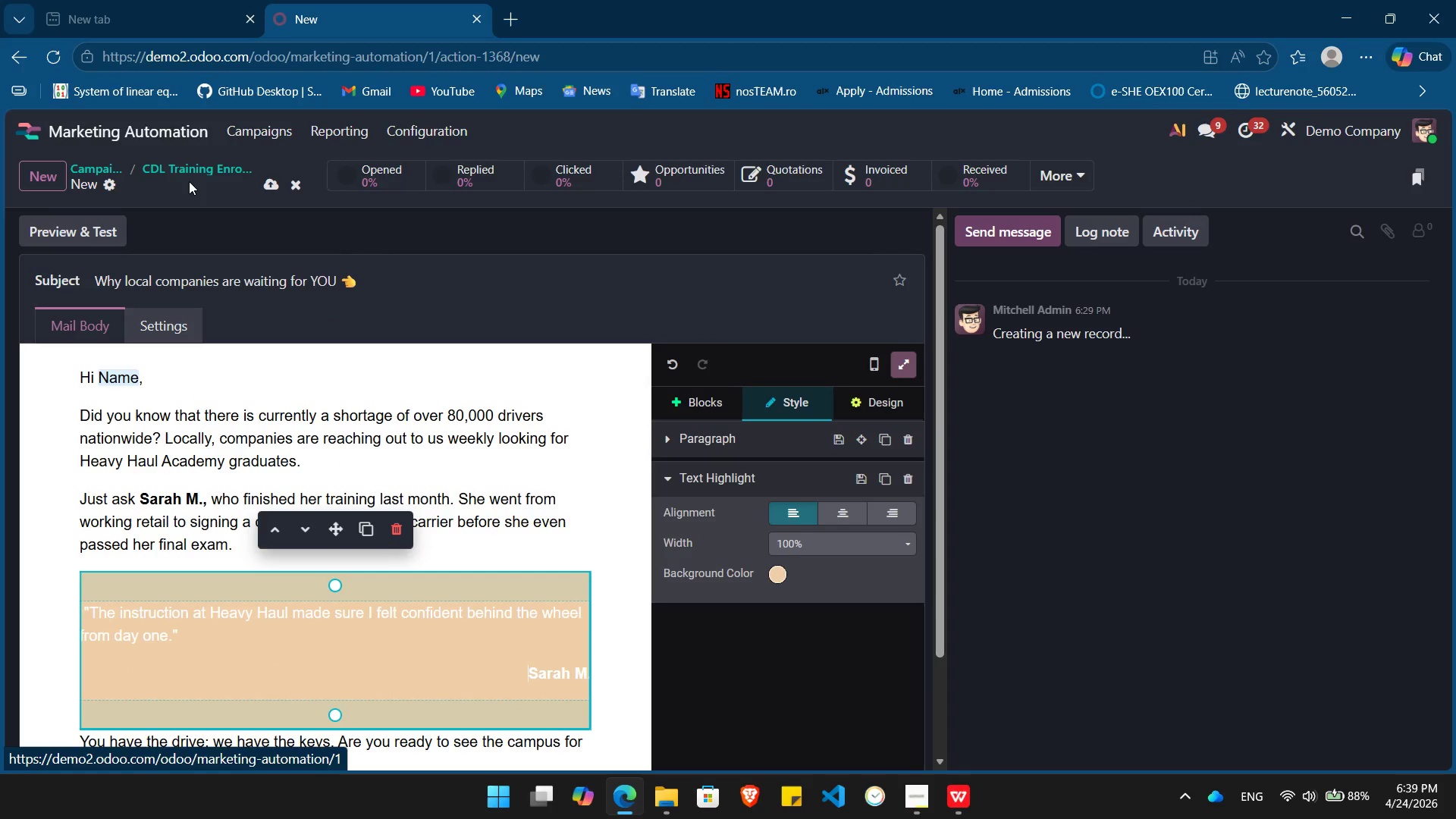 
left_click([262, 126])
 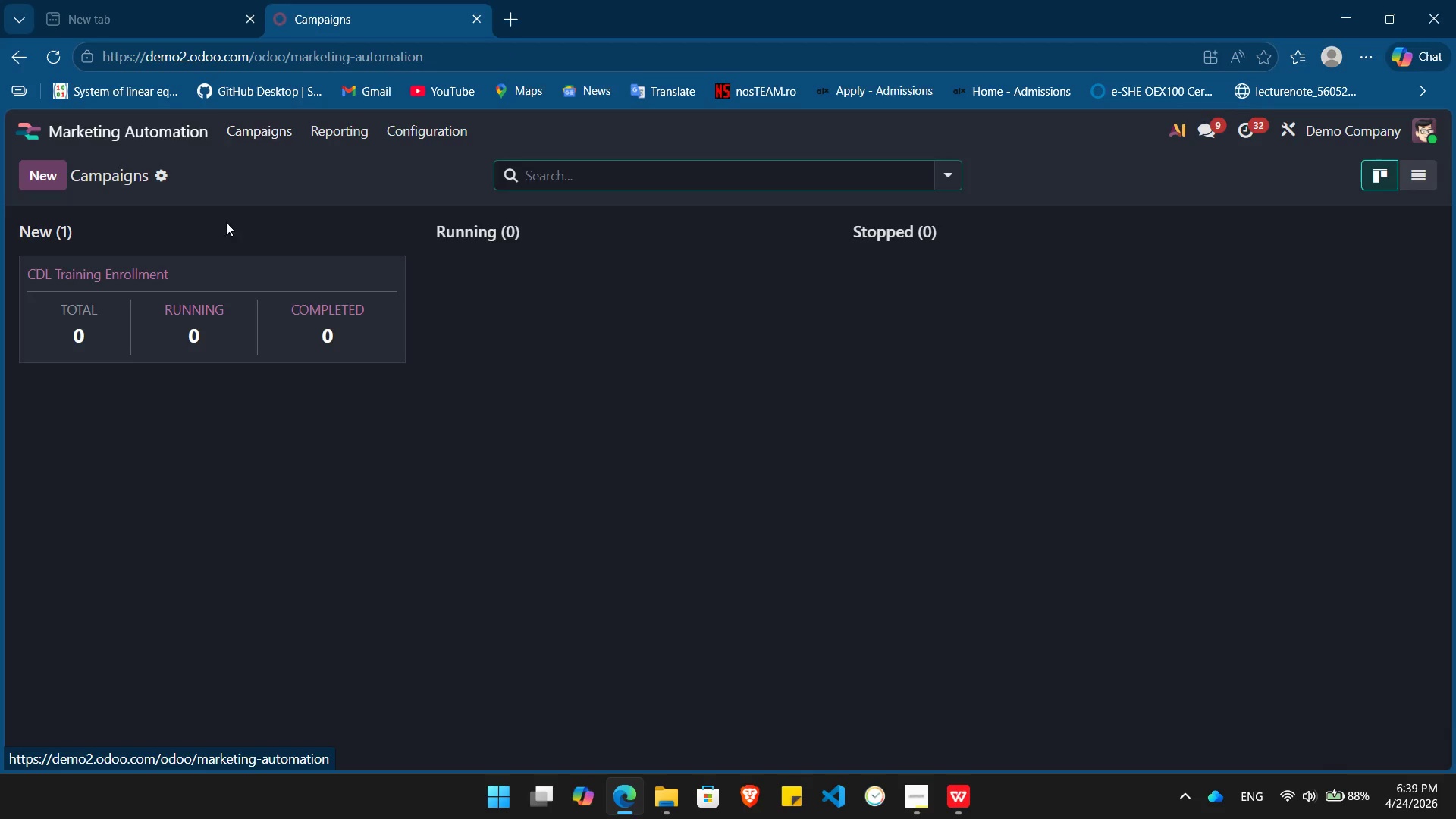 
left_click([210, 297])
 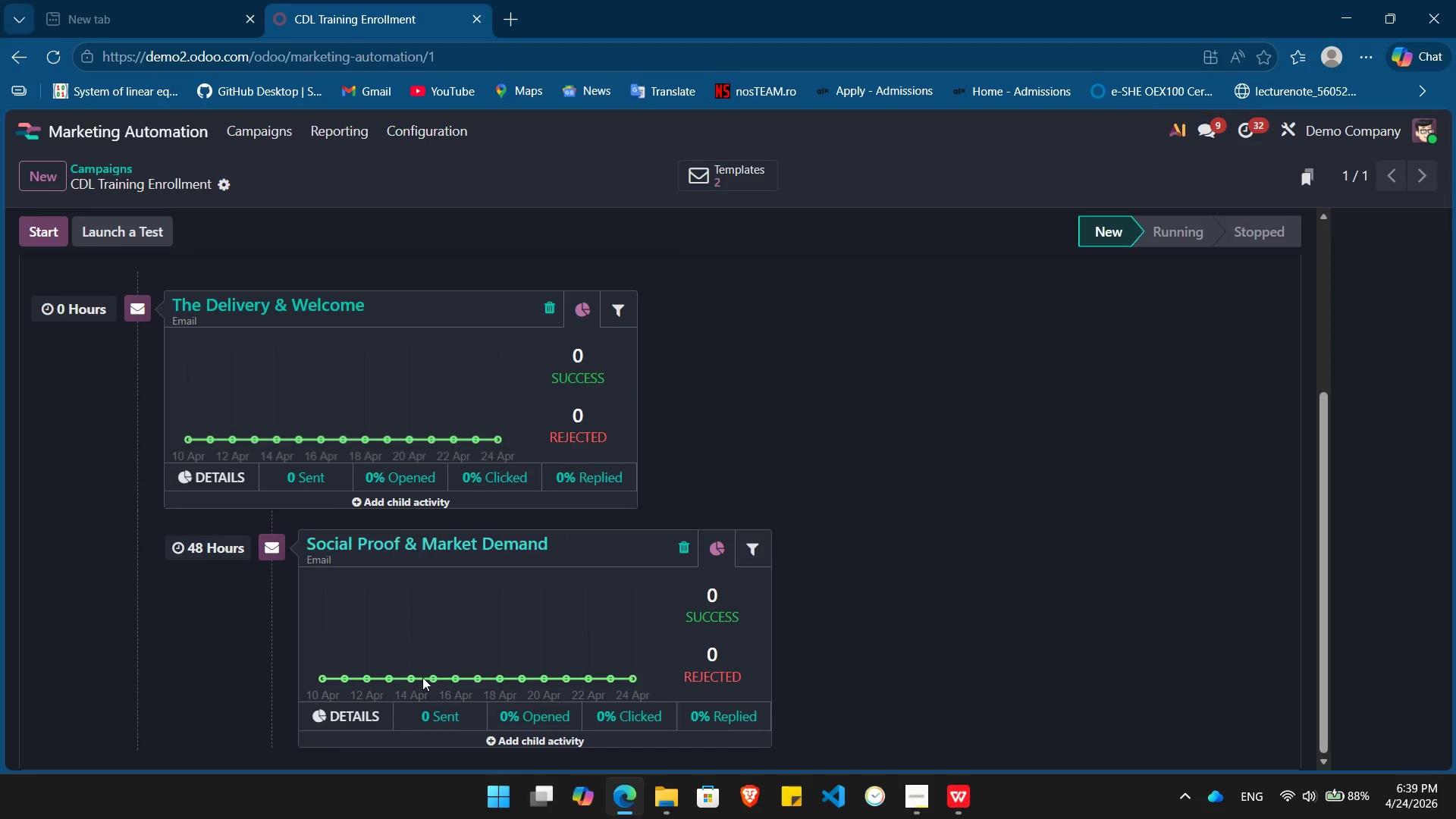 
mouse_move([428, 733])
 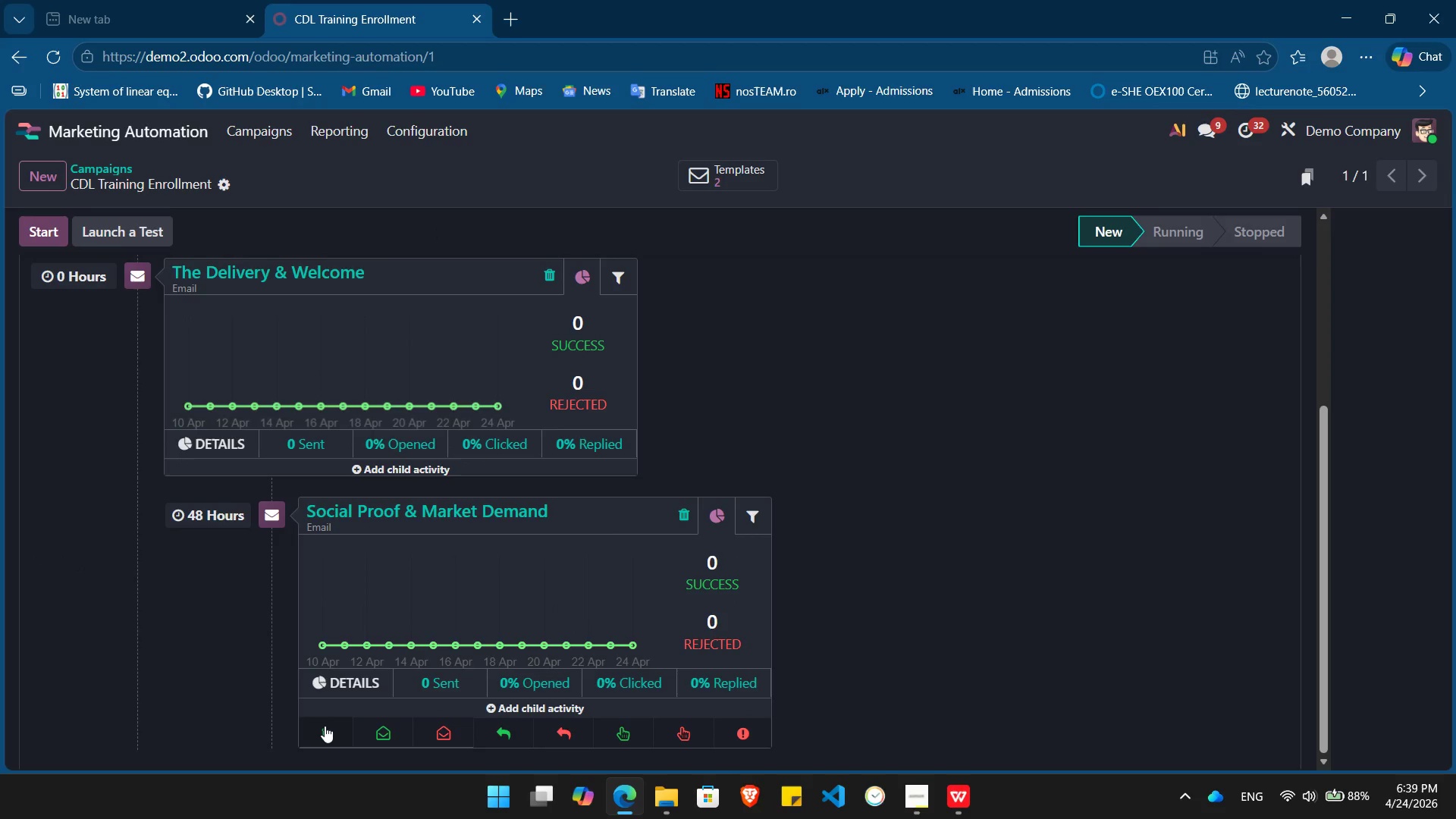 
left_click([325, 726])
 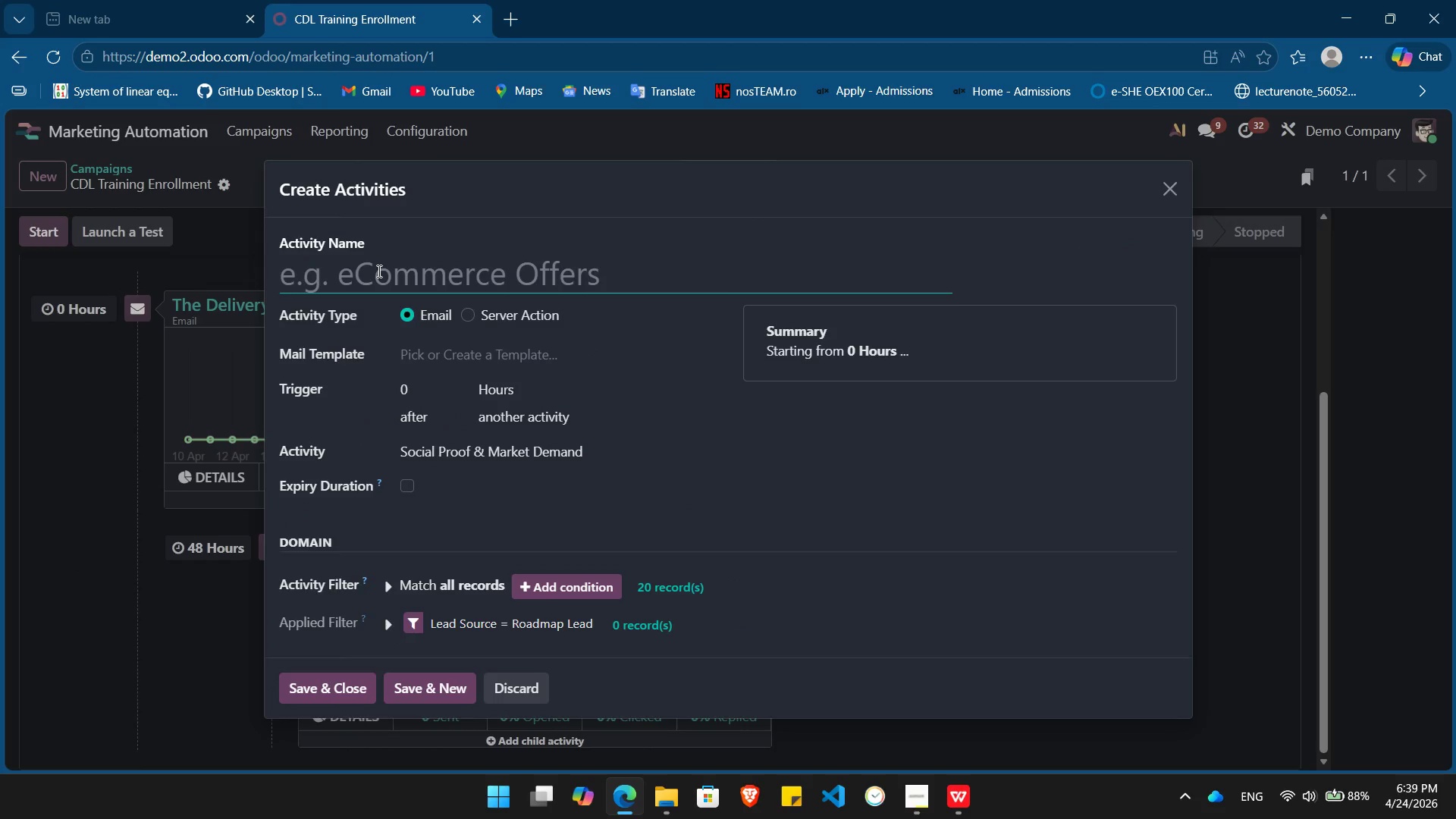 
type(The Direct Call to Acto)
key(Backspace)
type(ion)
 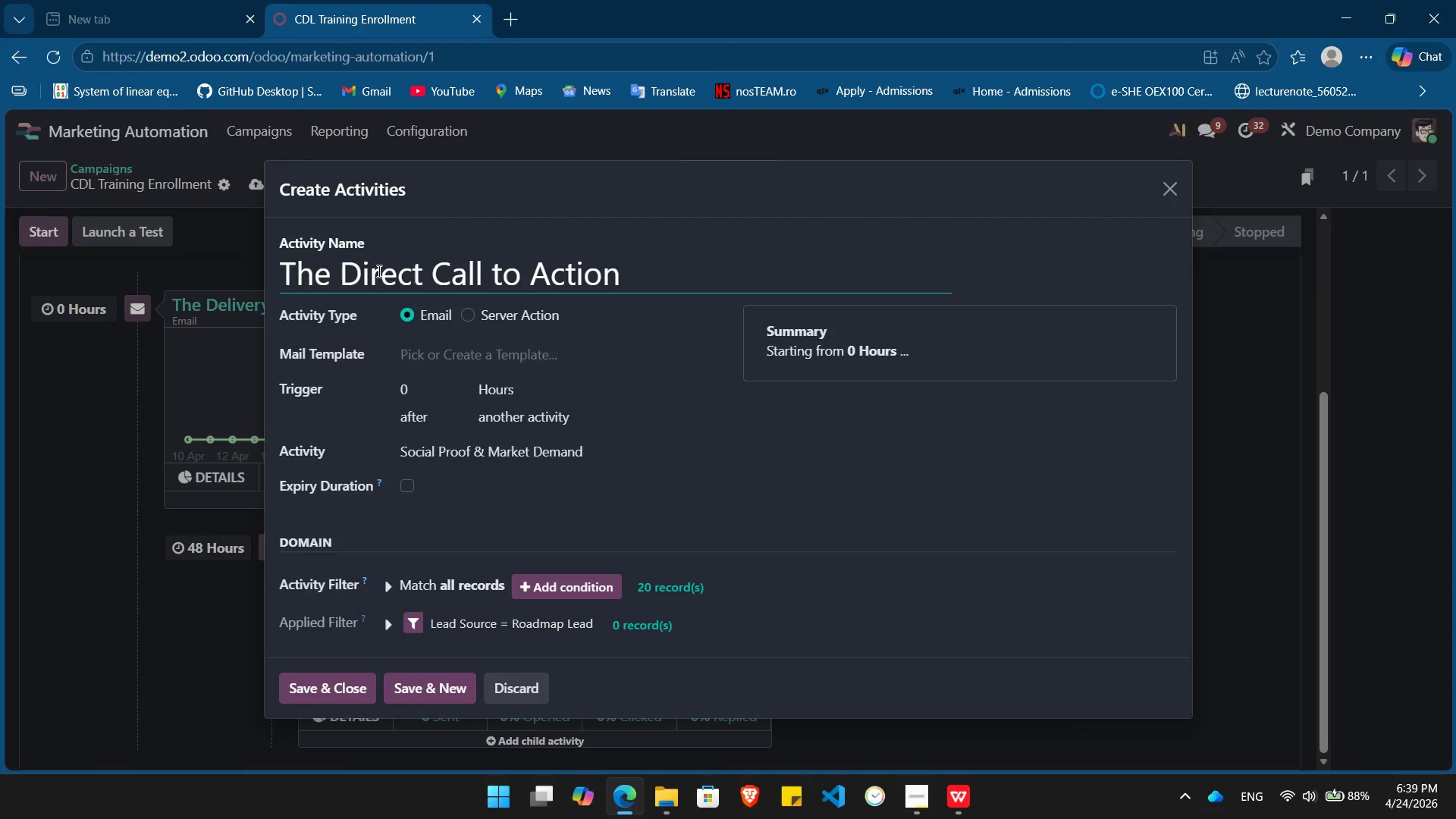 
left_click([417, 387])
 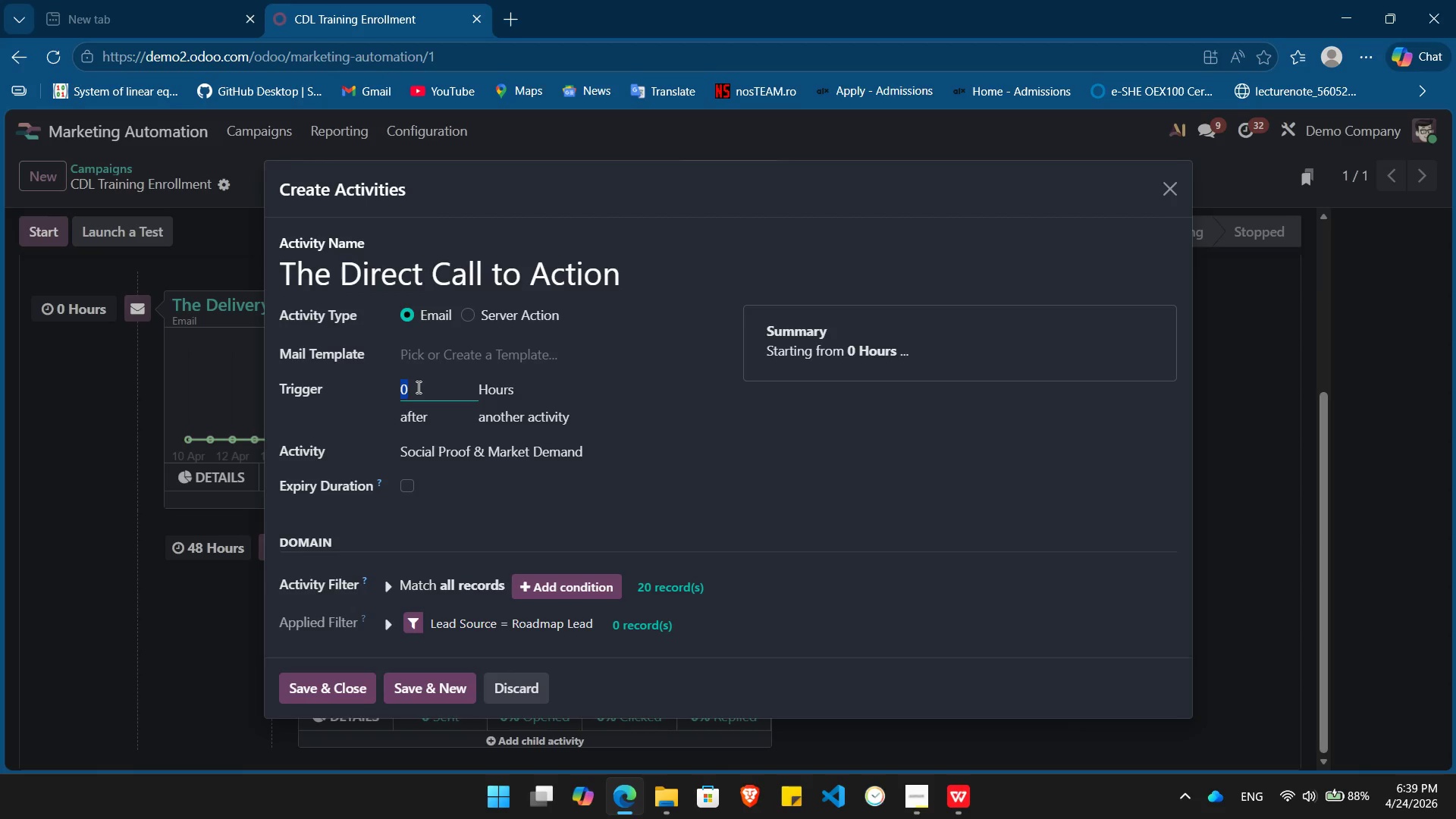 
wait(10.03)
 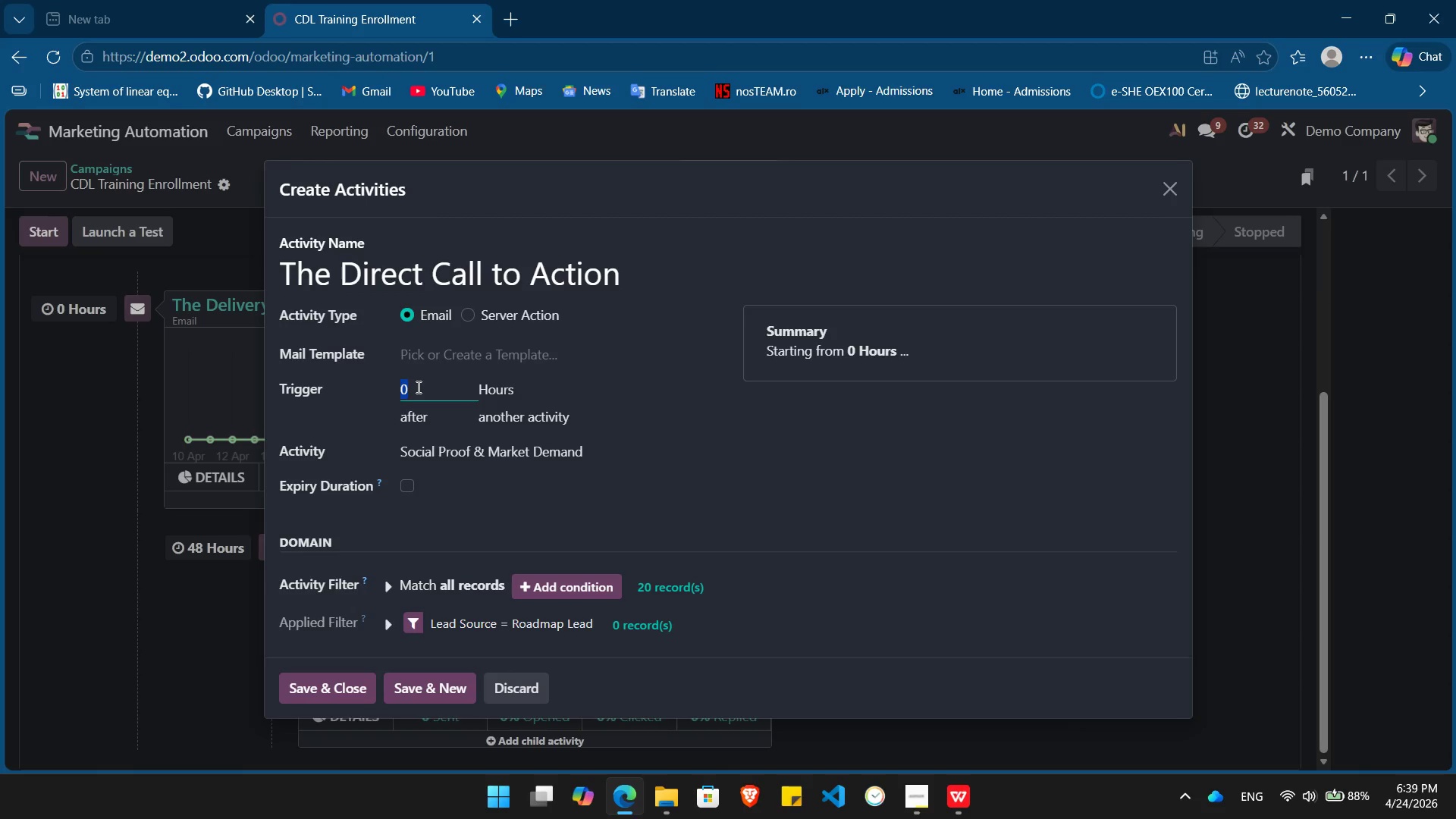 
key(Numpad3)
 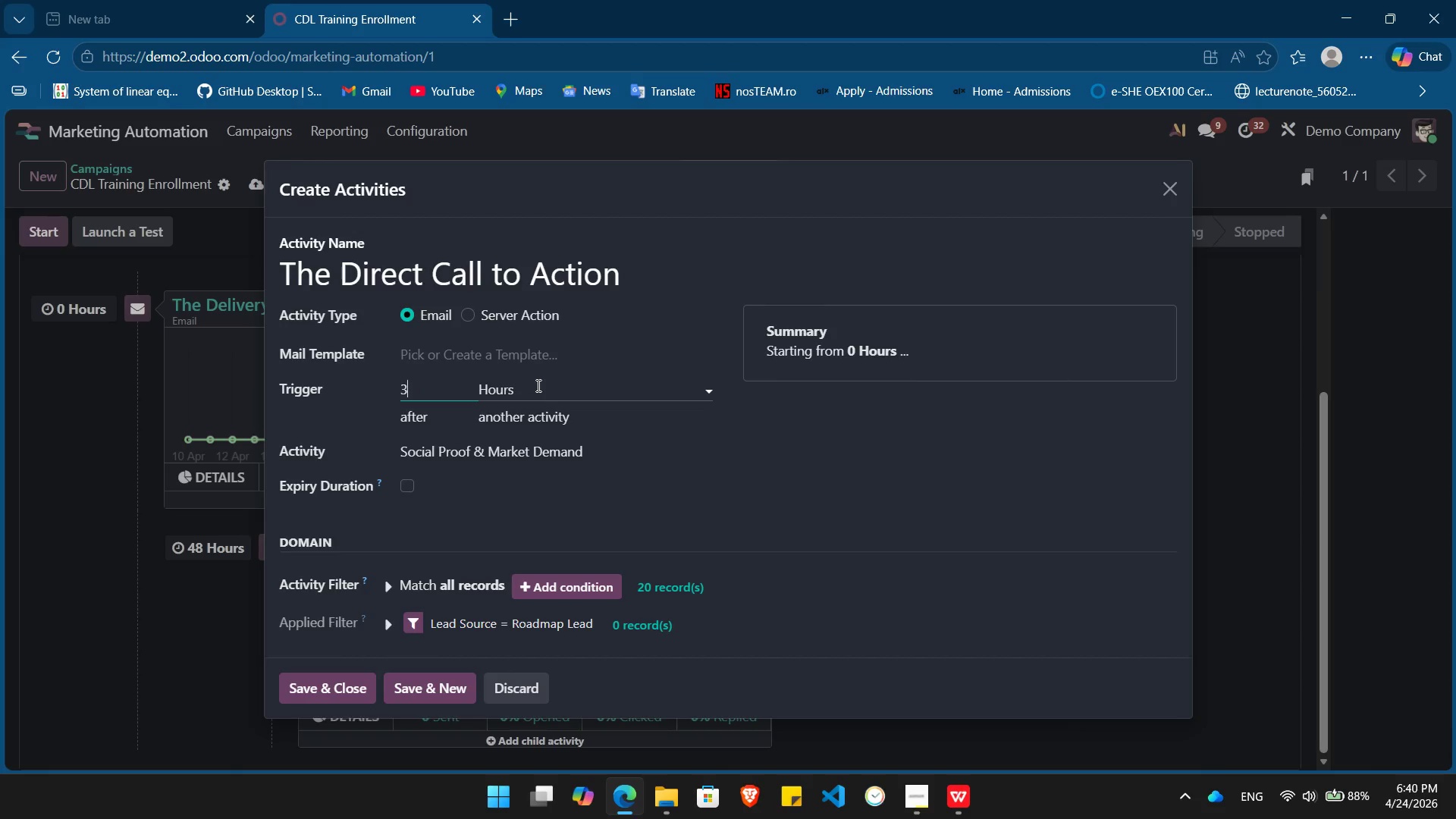 
left_click([537, 386])
 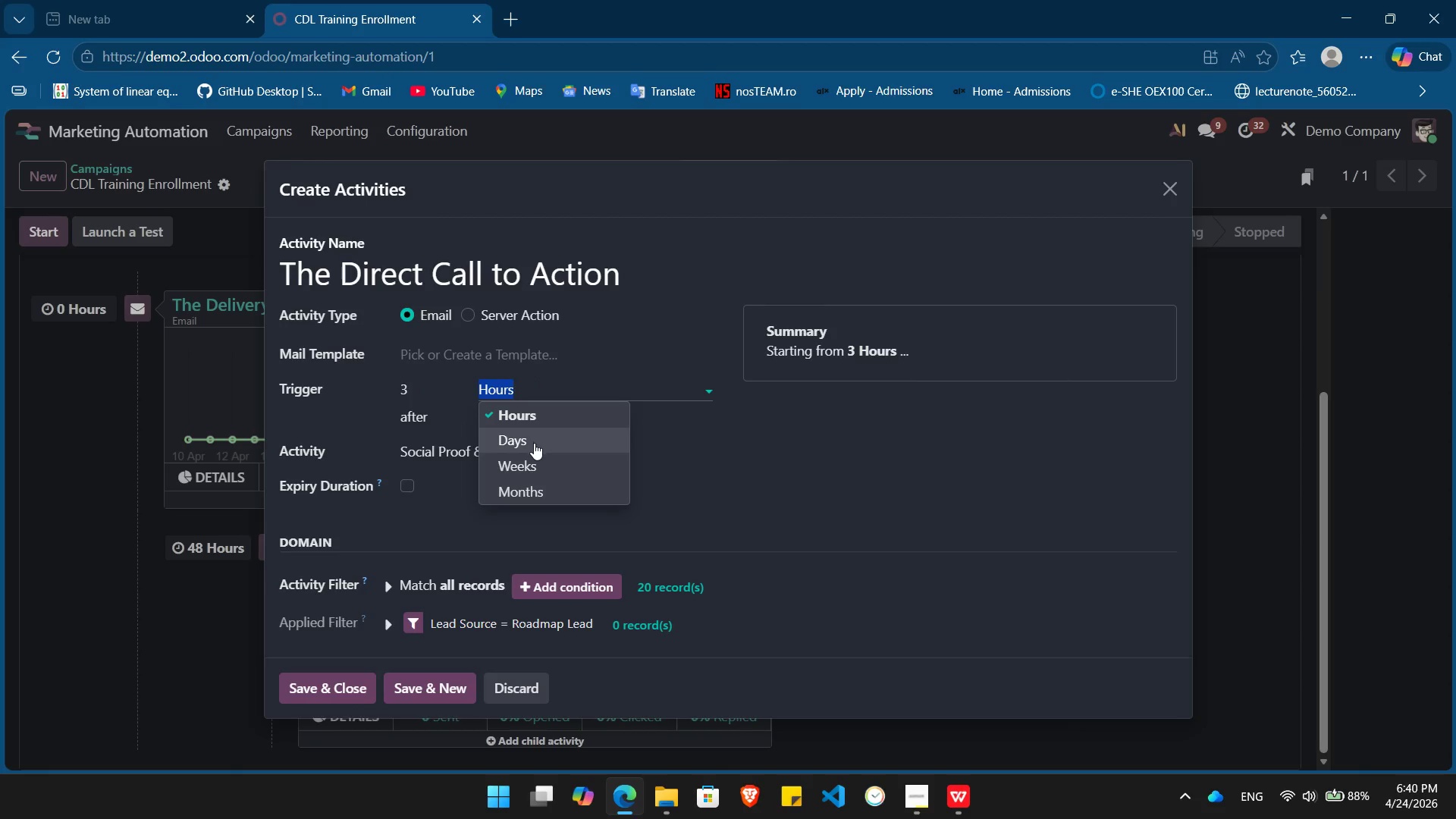 
left_click([534, 443])
 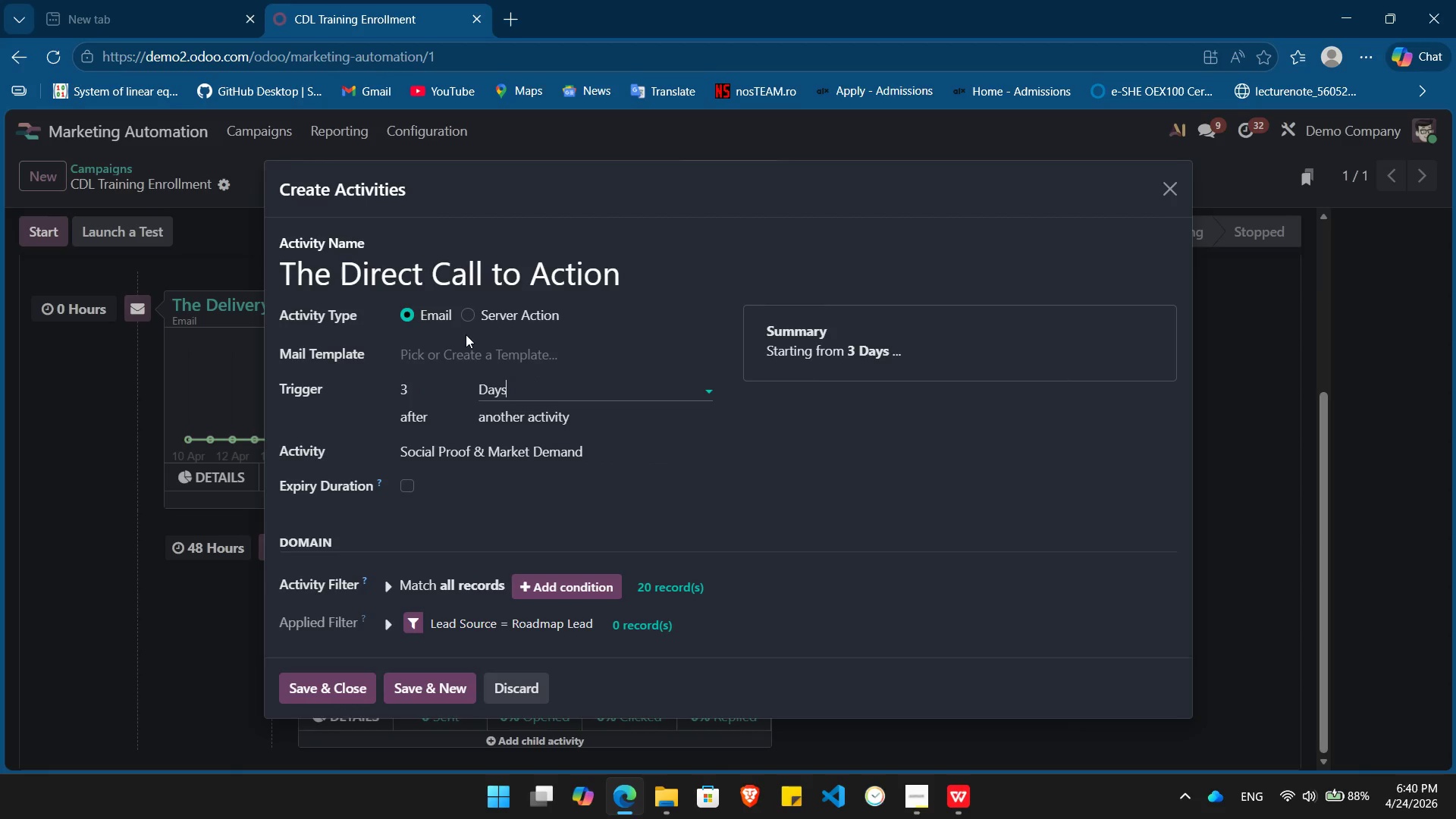 
left_click([463, 348])
 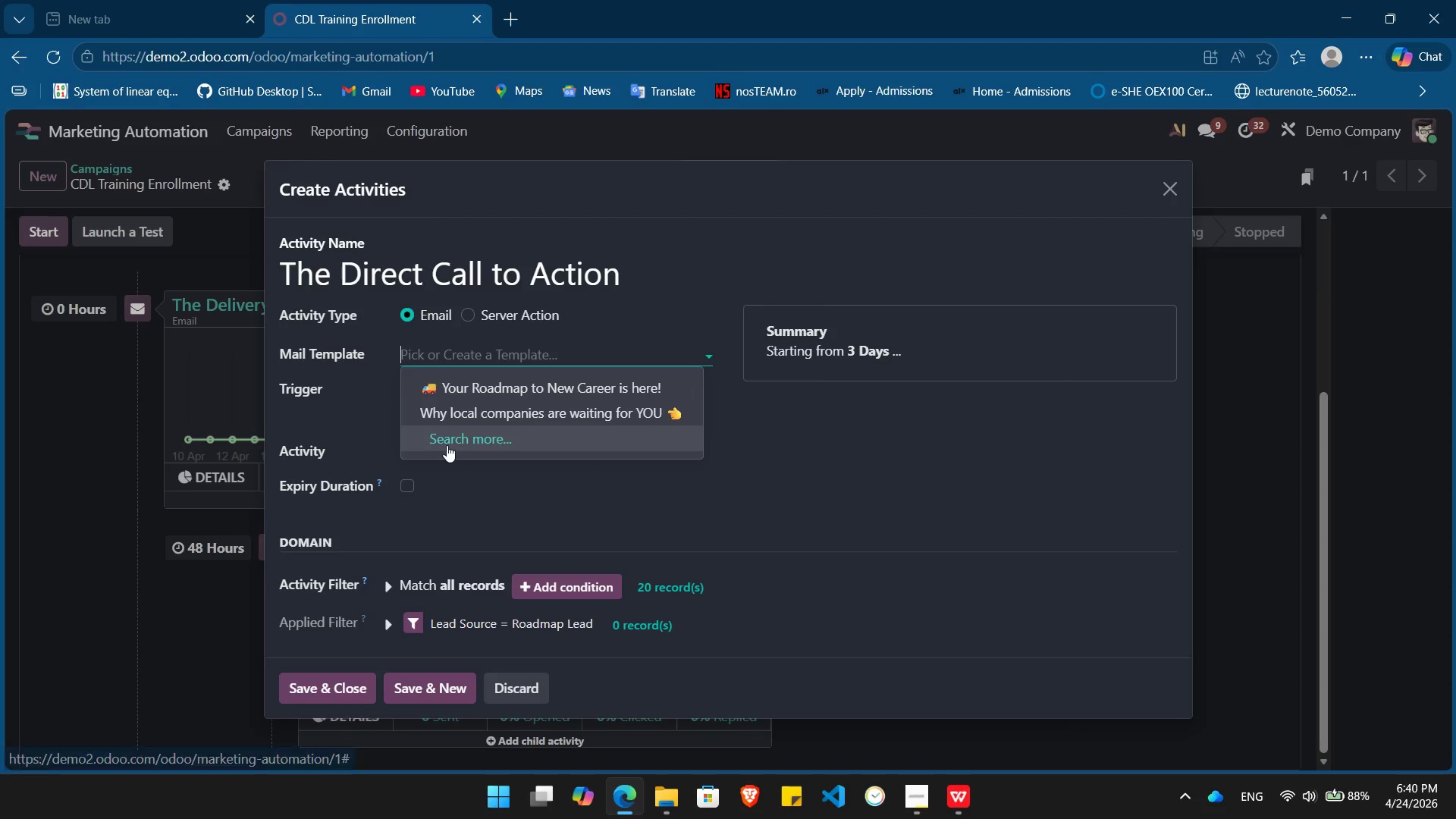 
left_click([447, 445])
 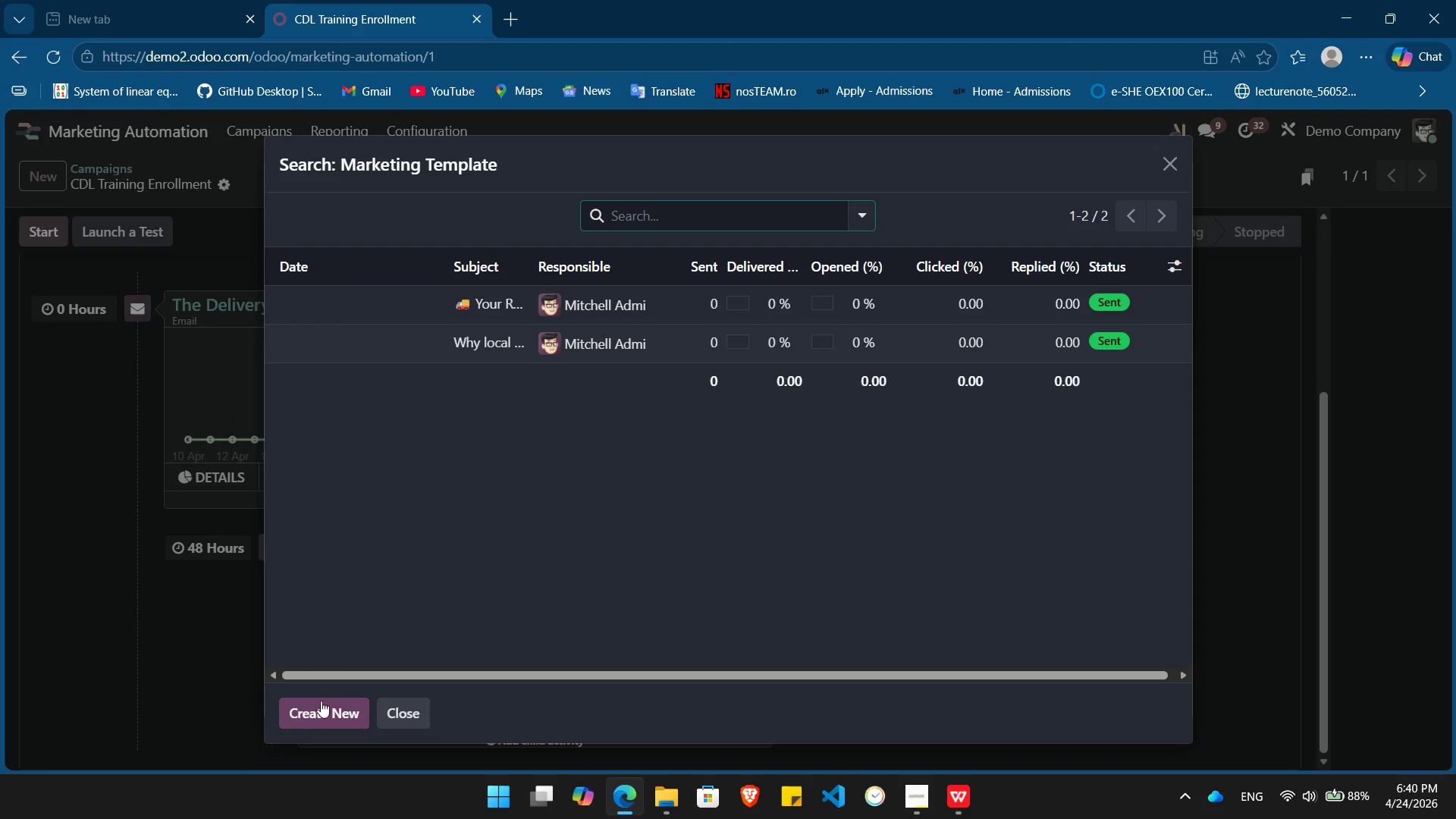 
left_click([324, 708])
 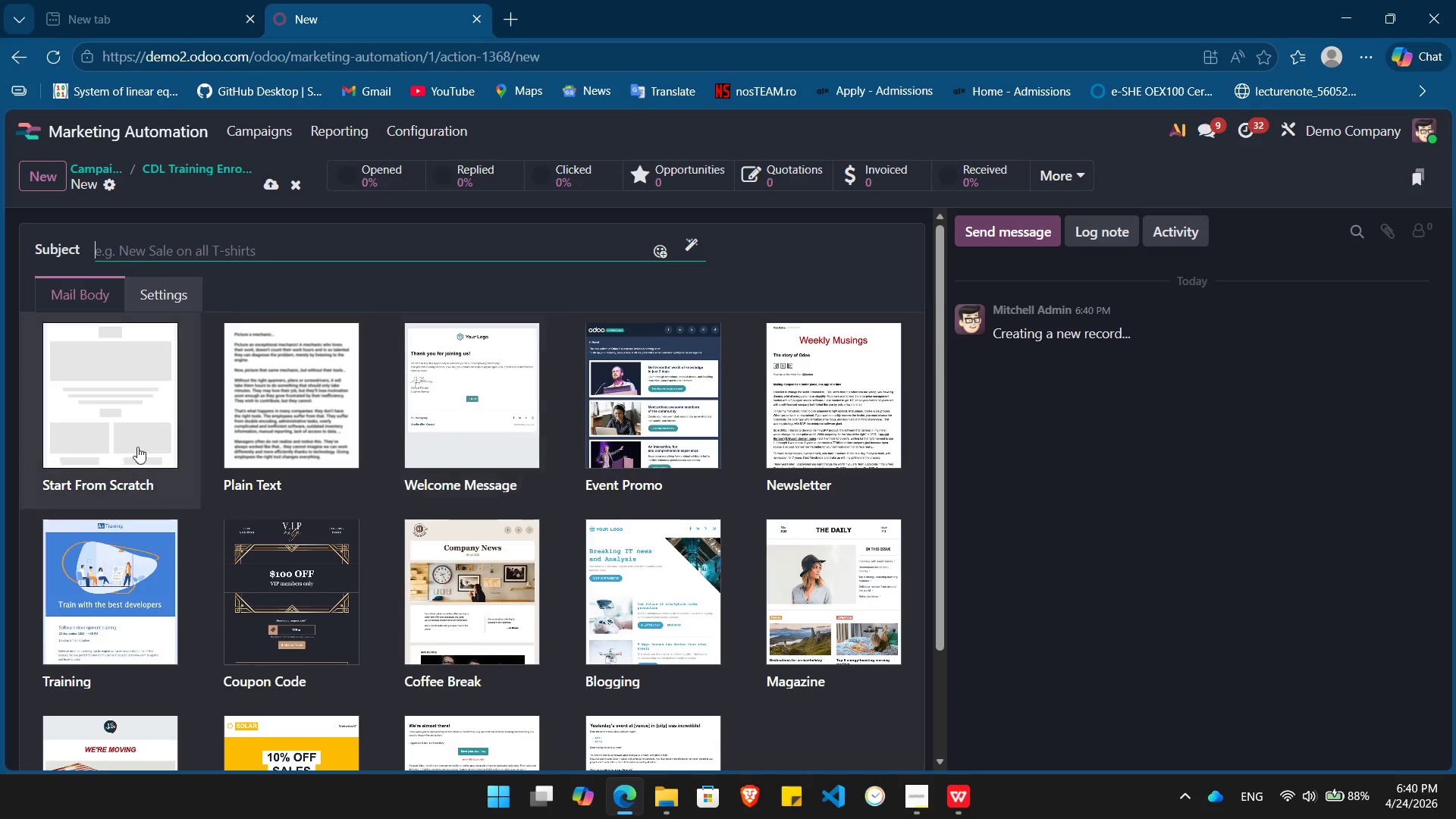 
left_click([133, 419])
 